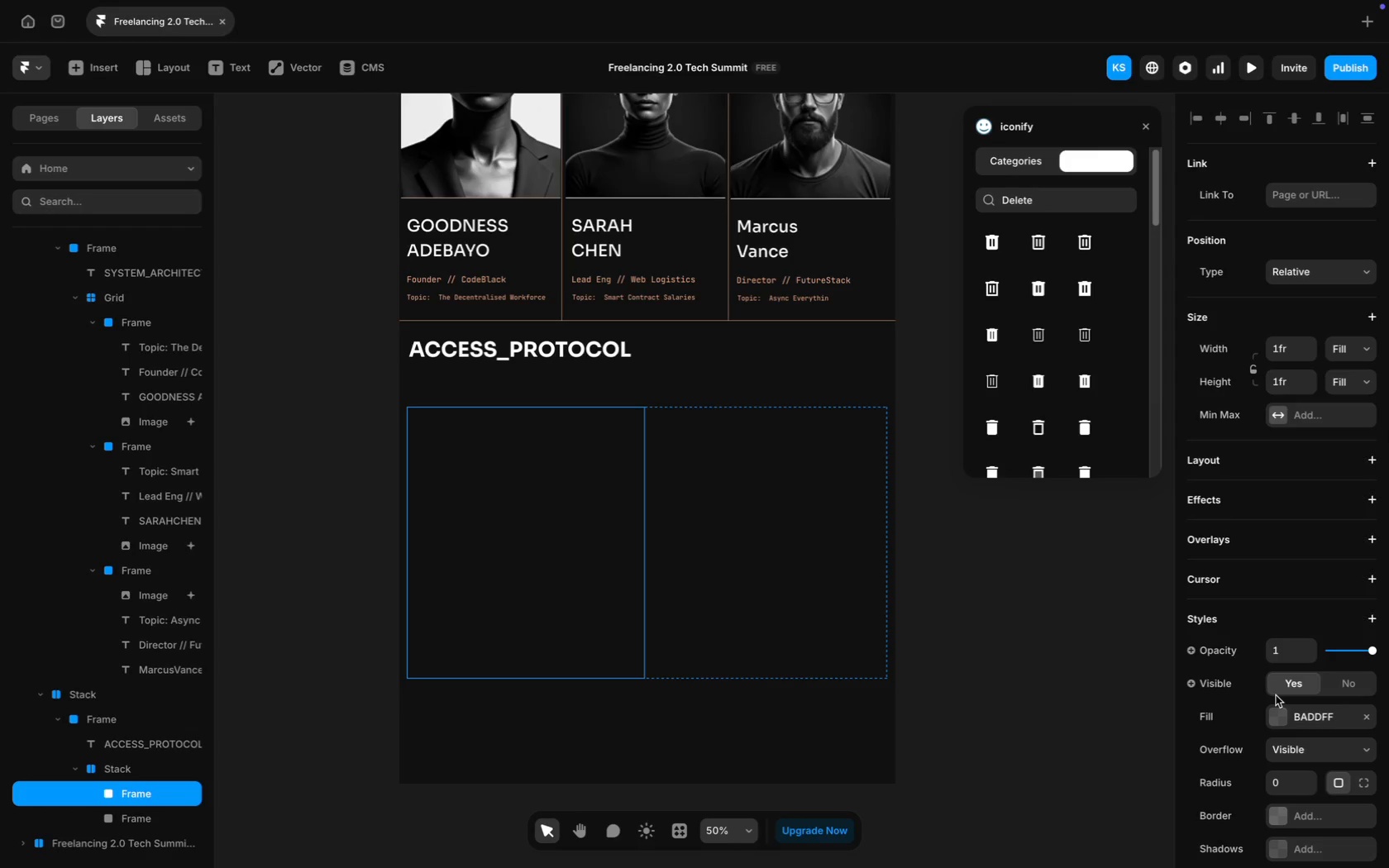 
scroll: coordinate [1302, 746], scroll_direction: down, amount: 33.0
 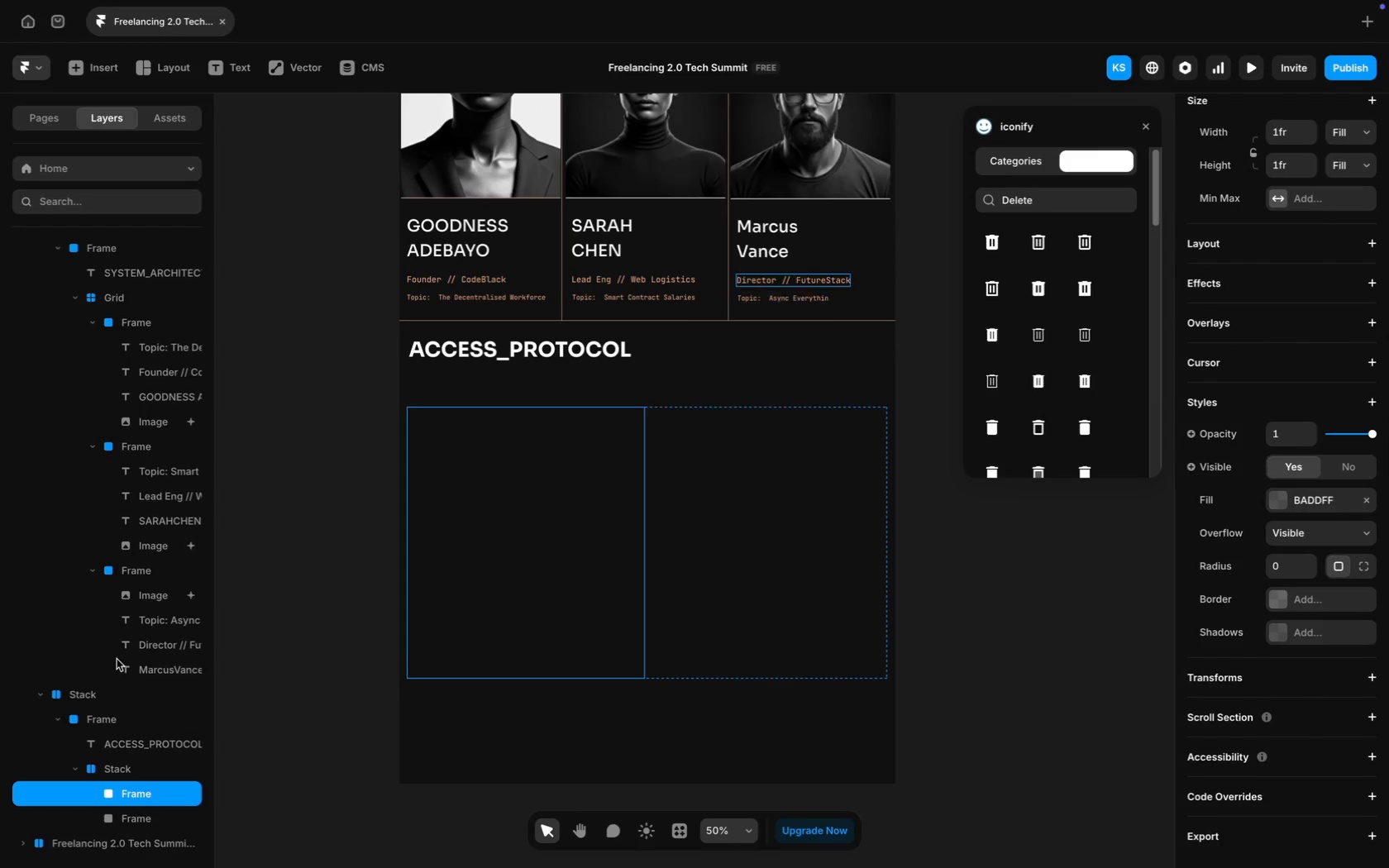 
left_click([146, 765])
 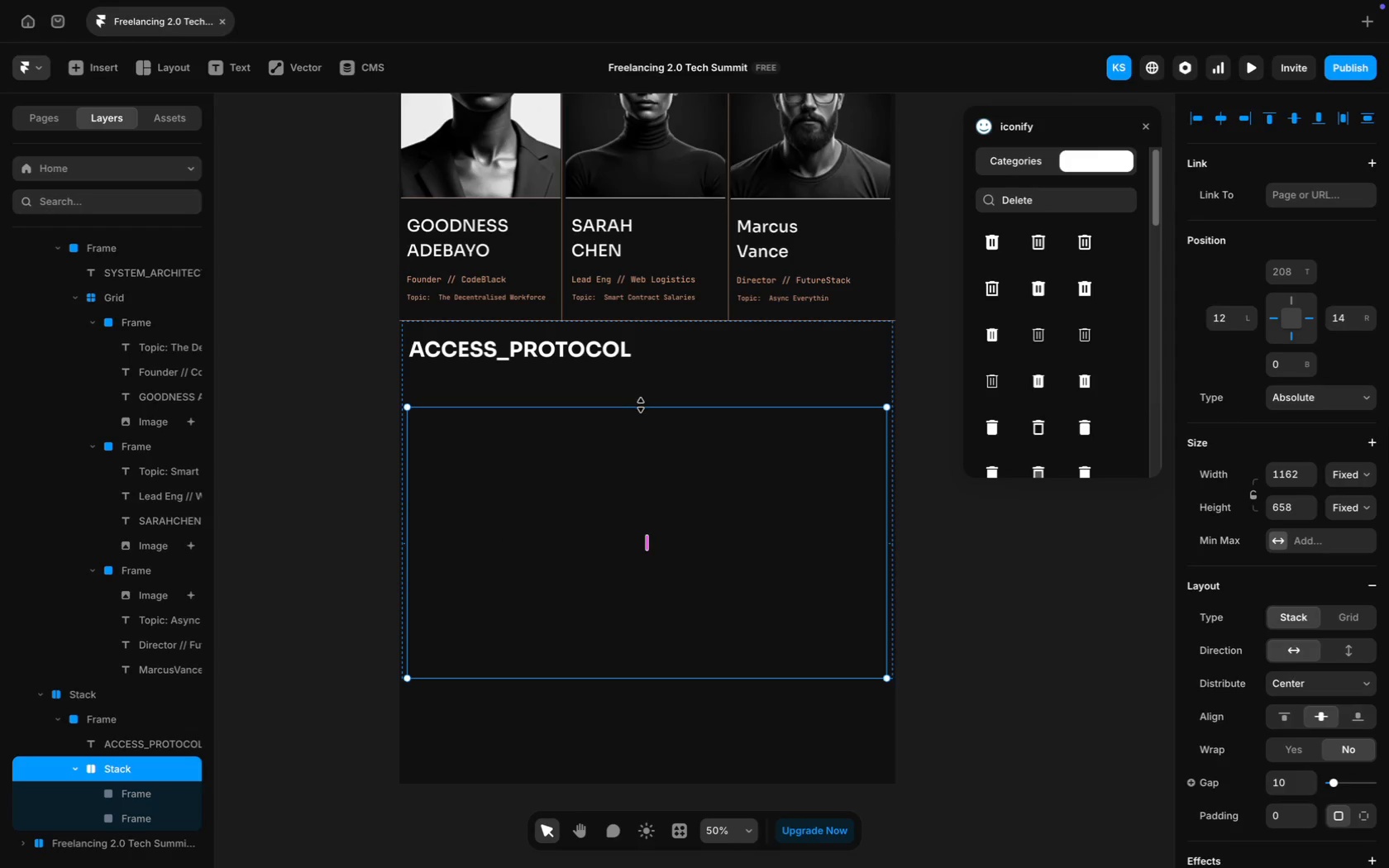 
left_click_drag(start_coordinate=[642, 408], to_coordinate=[640, 380])
 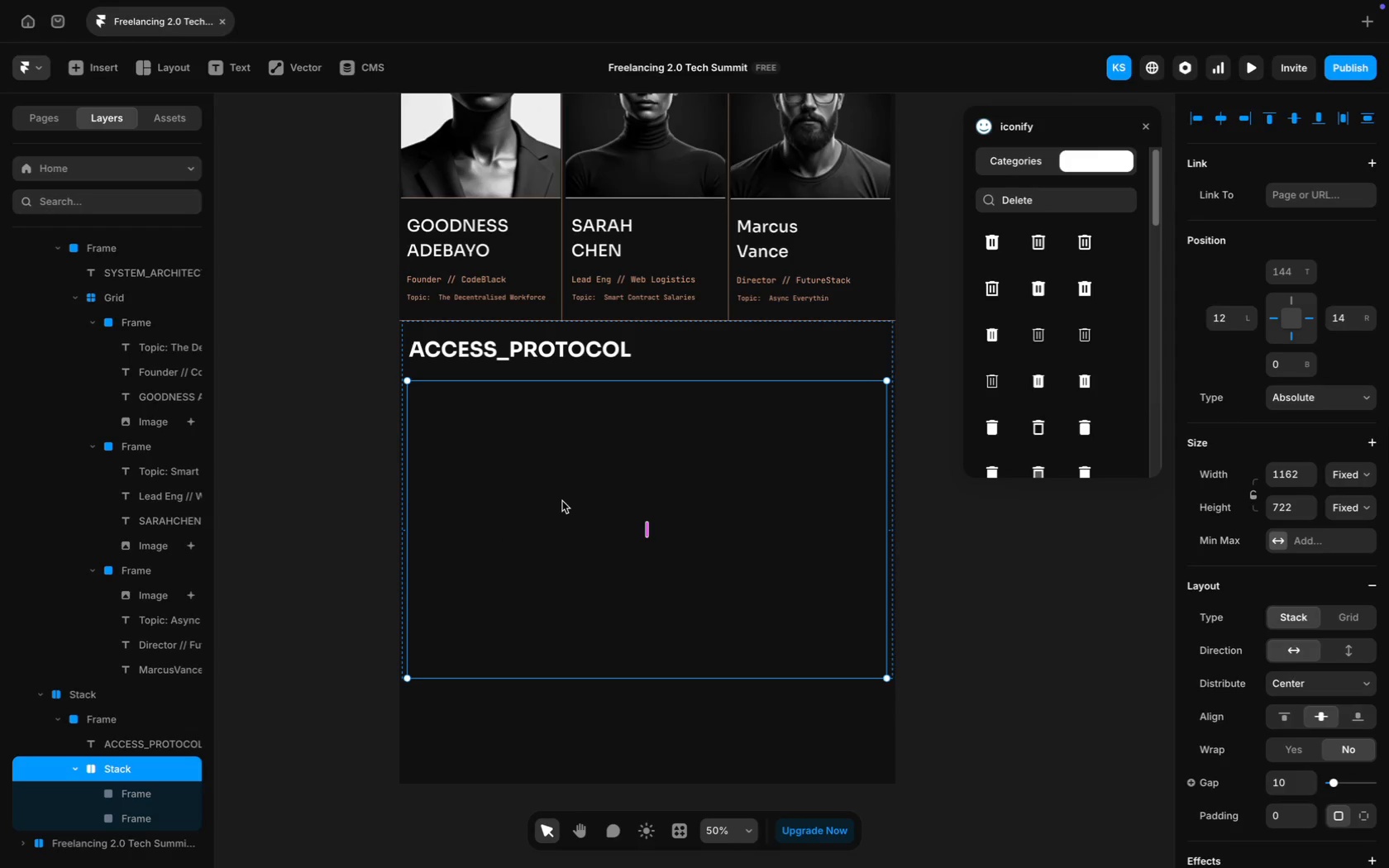 
left_click([562, 501])
 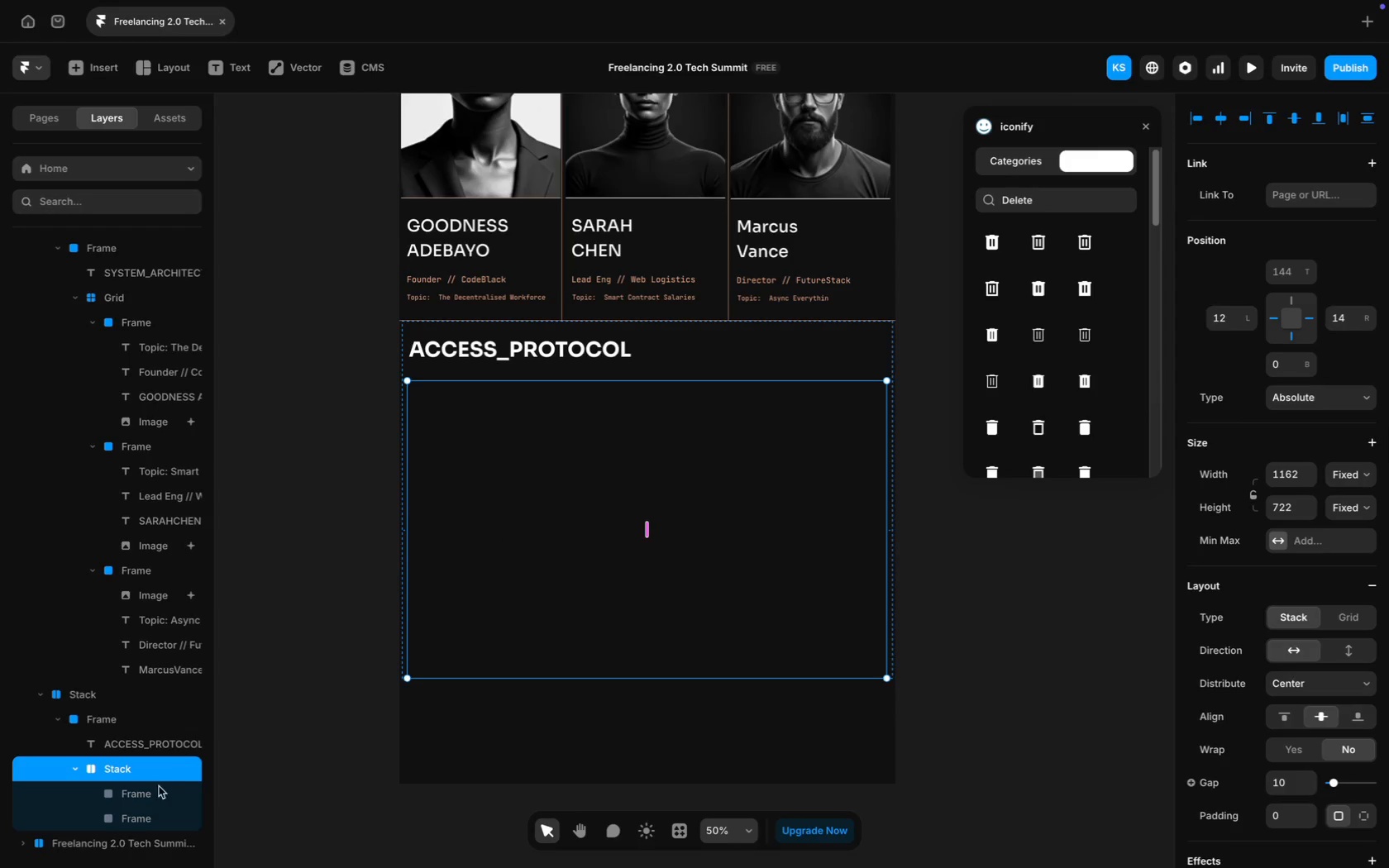 
left_click([149, 795])
 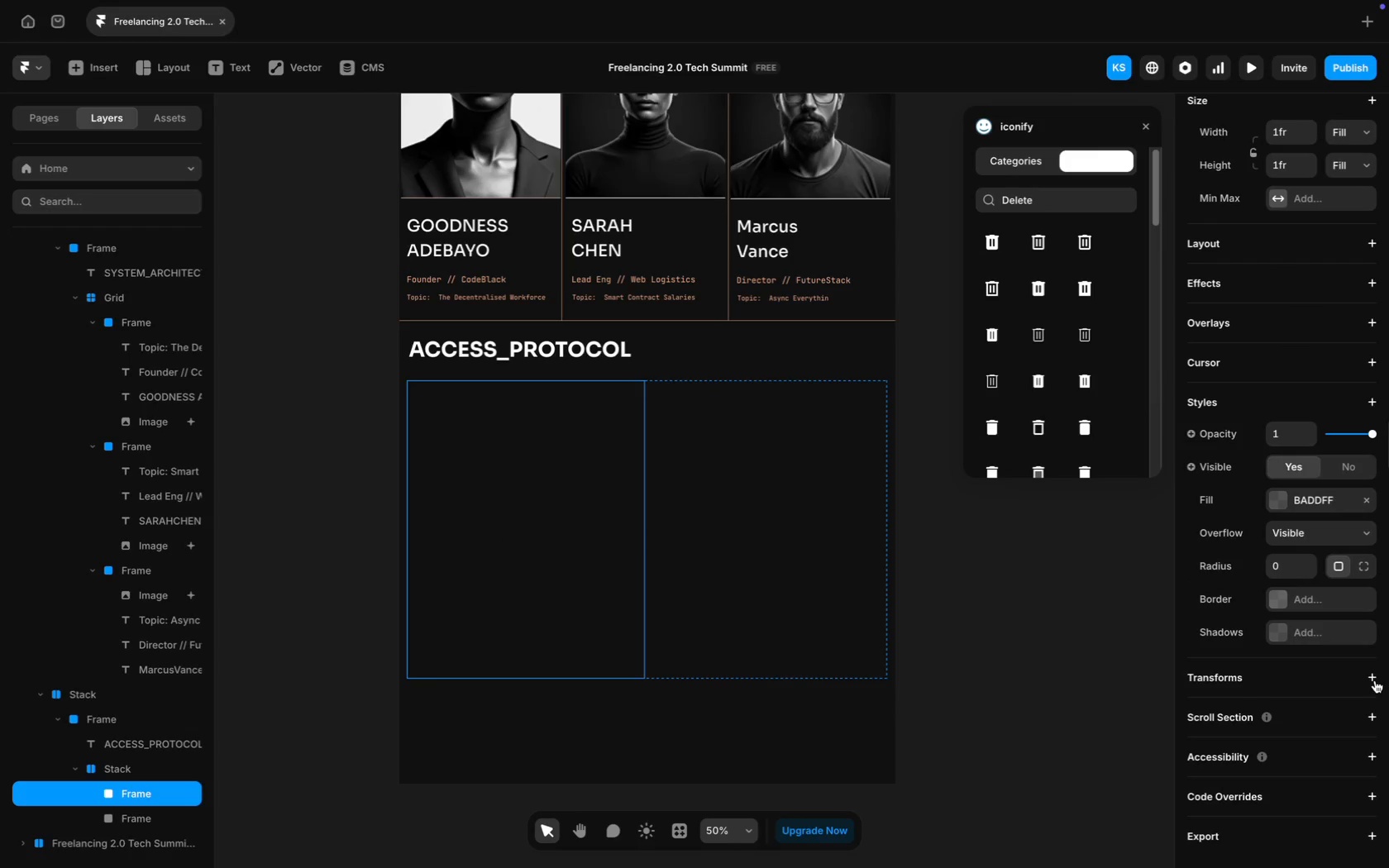 
scroll: coordinate [1375, 680], scroll_direction: down, amount: 12.0
 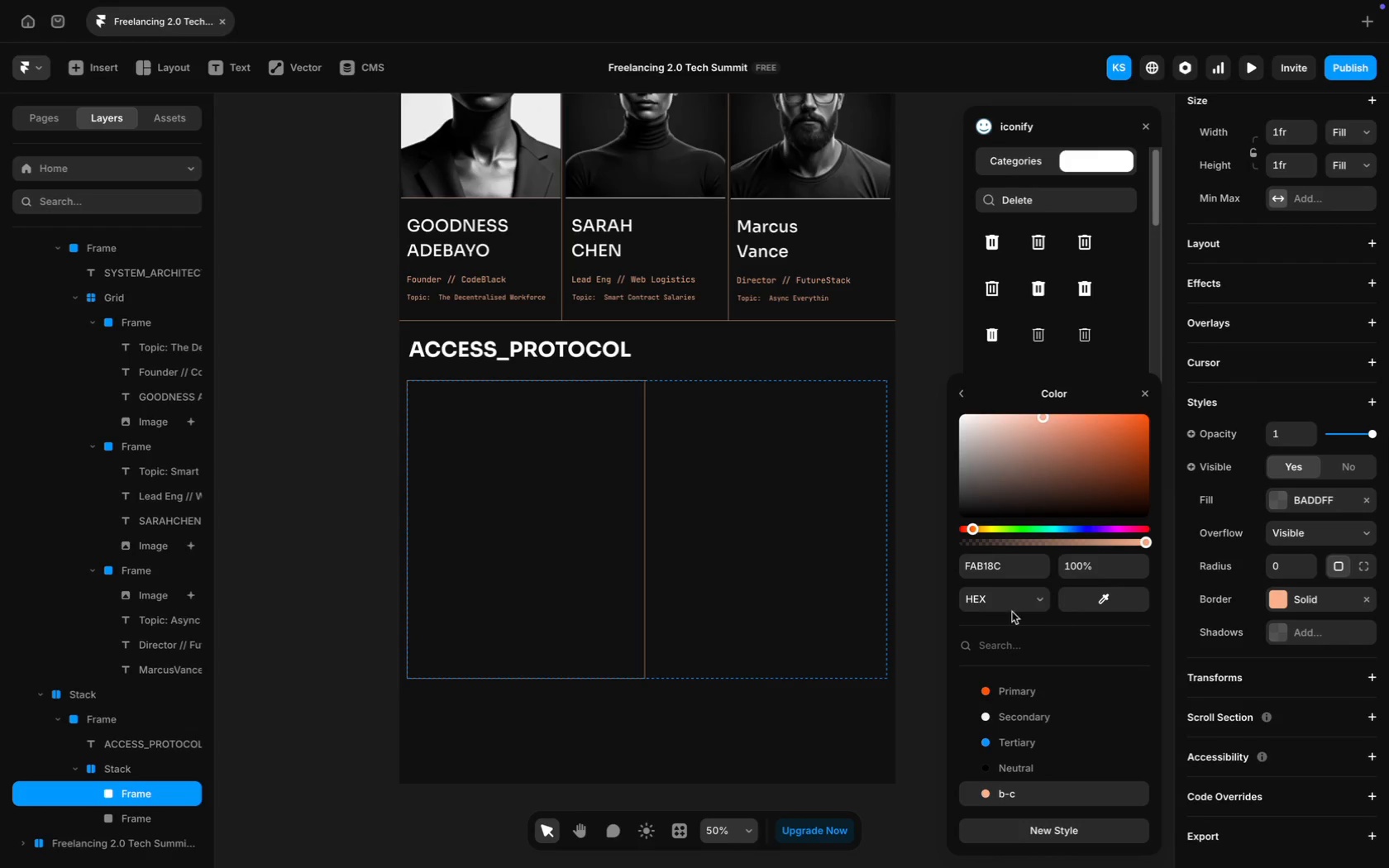 
left_click([594, 638])
 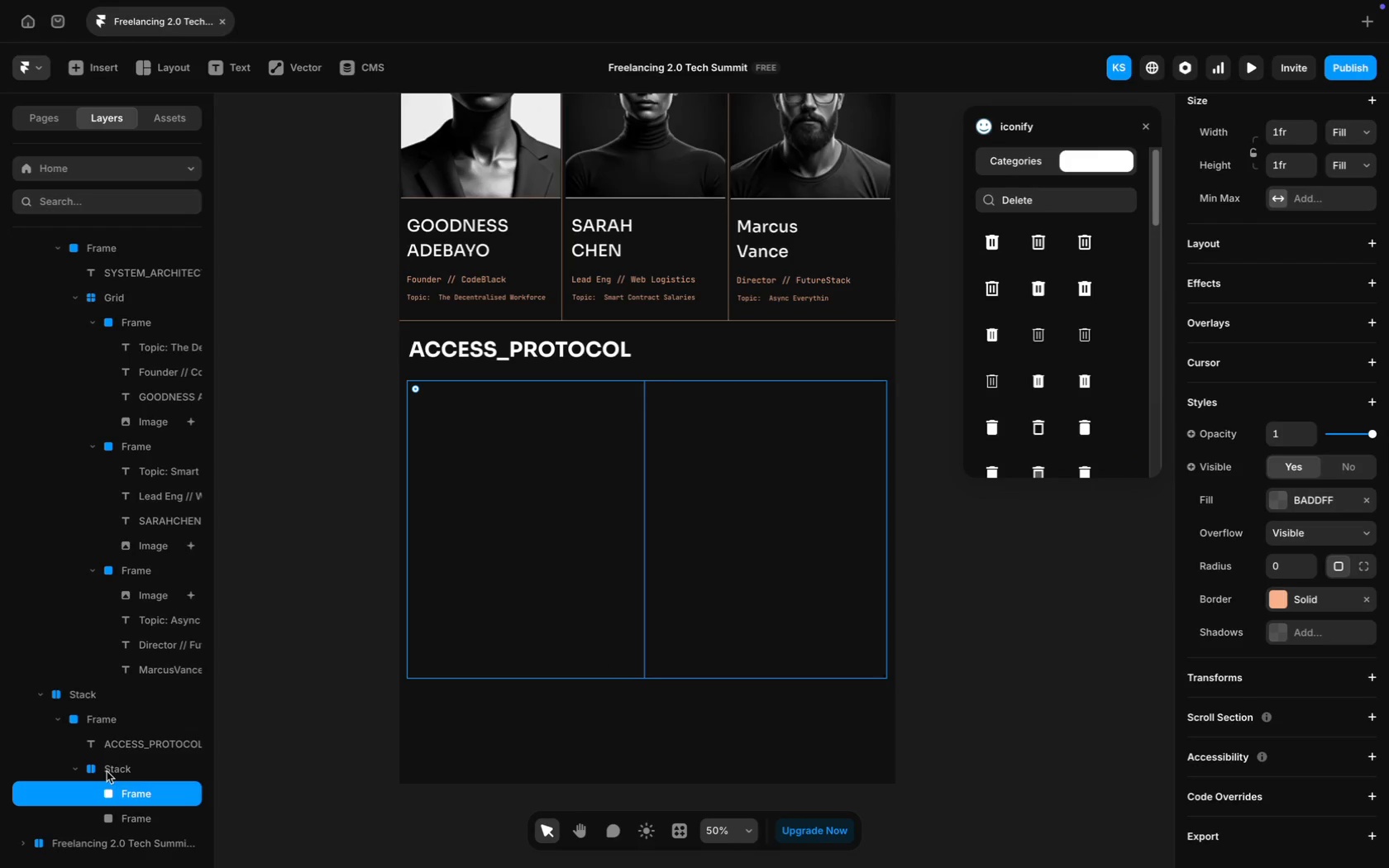 
wait(11.75)
 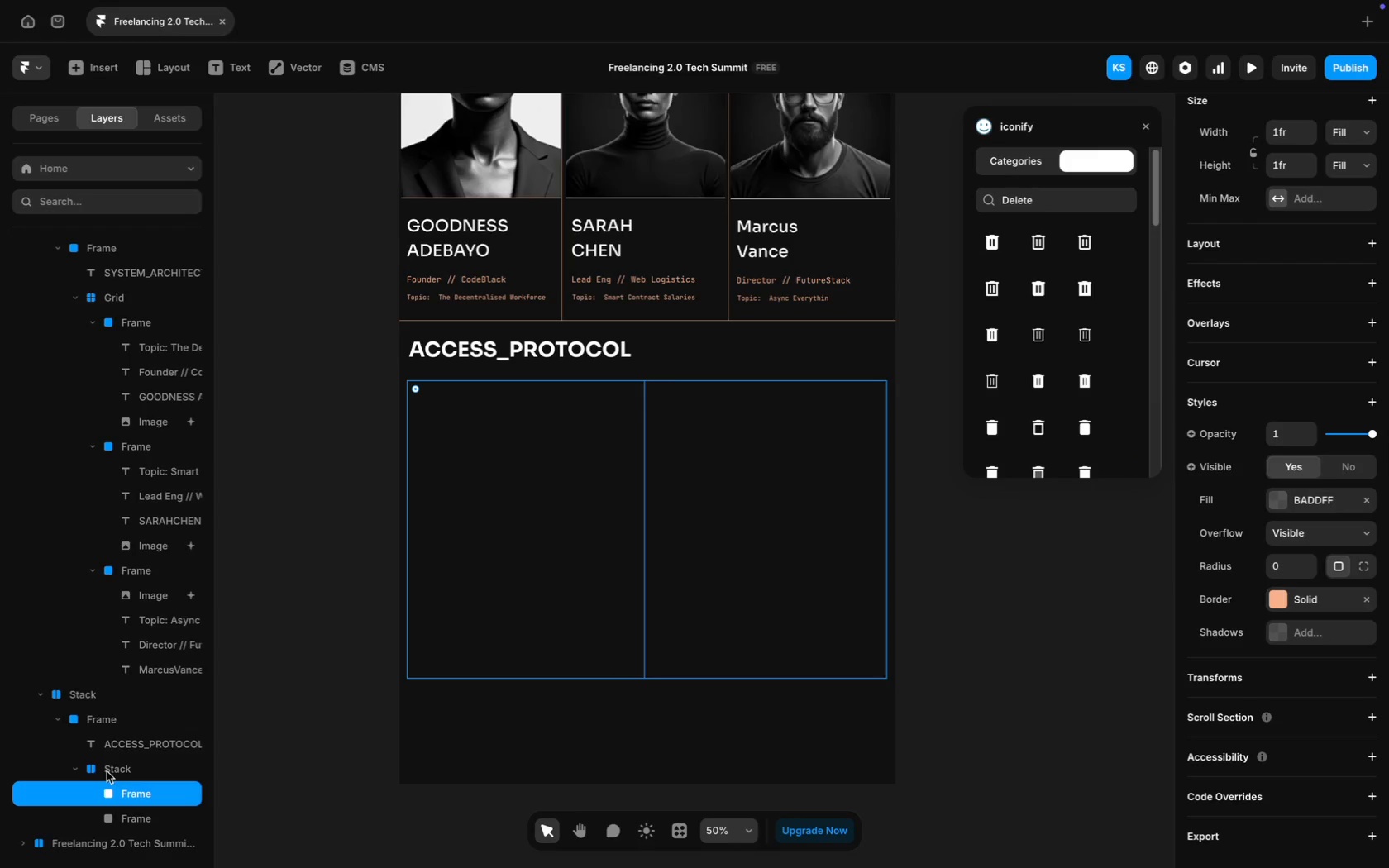 
left_click([126, 772])
 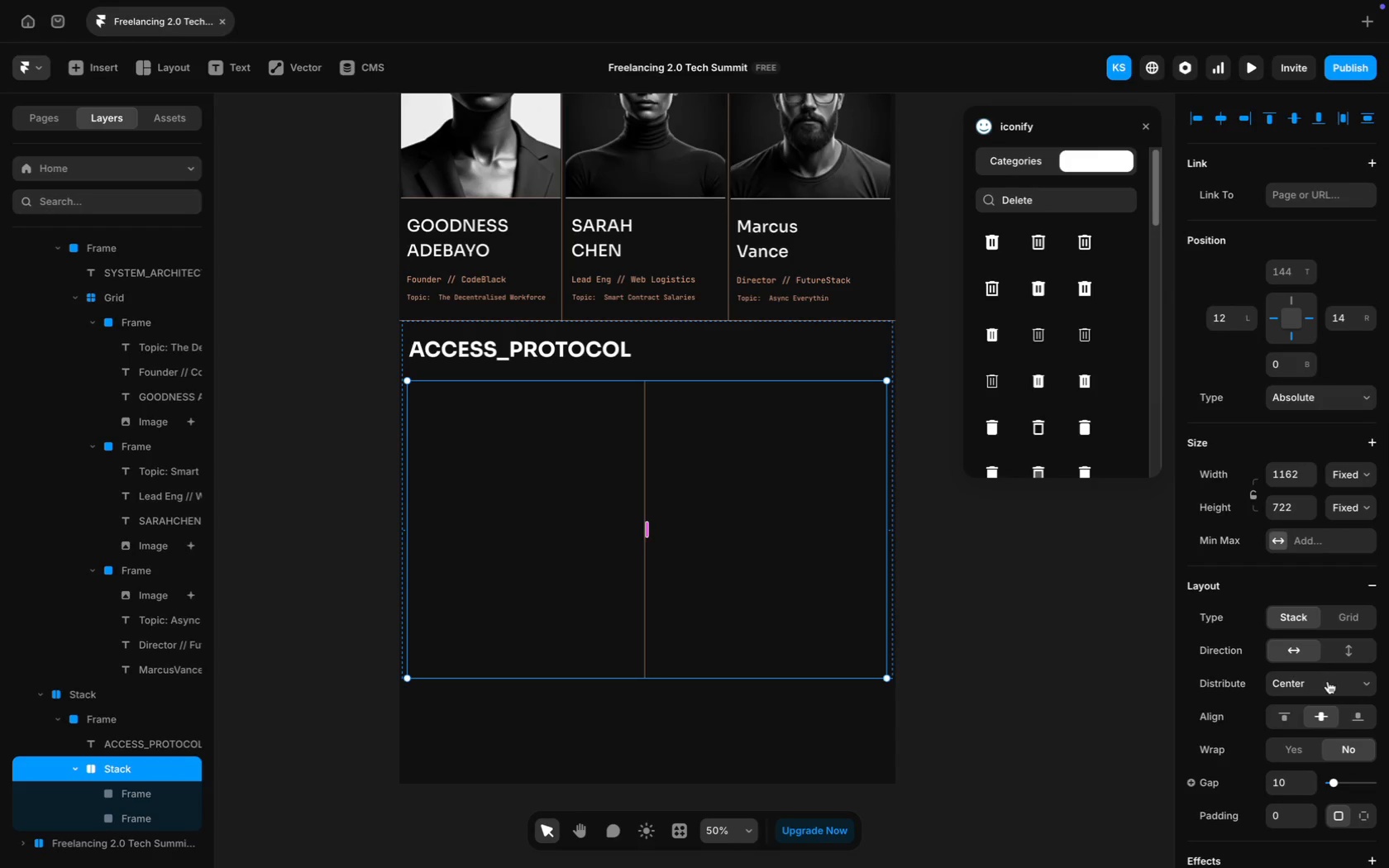 
scroll: coordinate [1328, 690], scroll_direction: down, amount: 8.0
 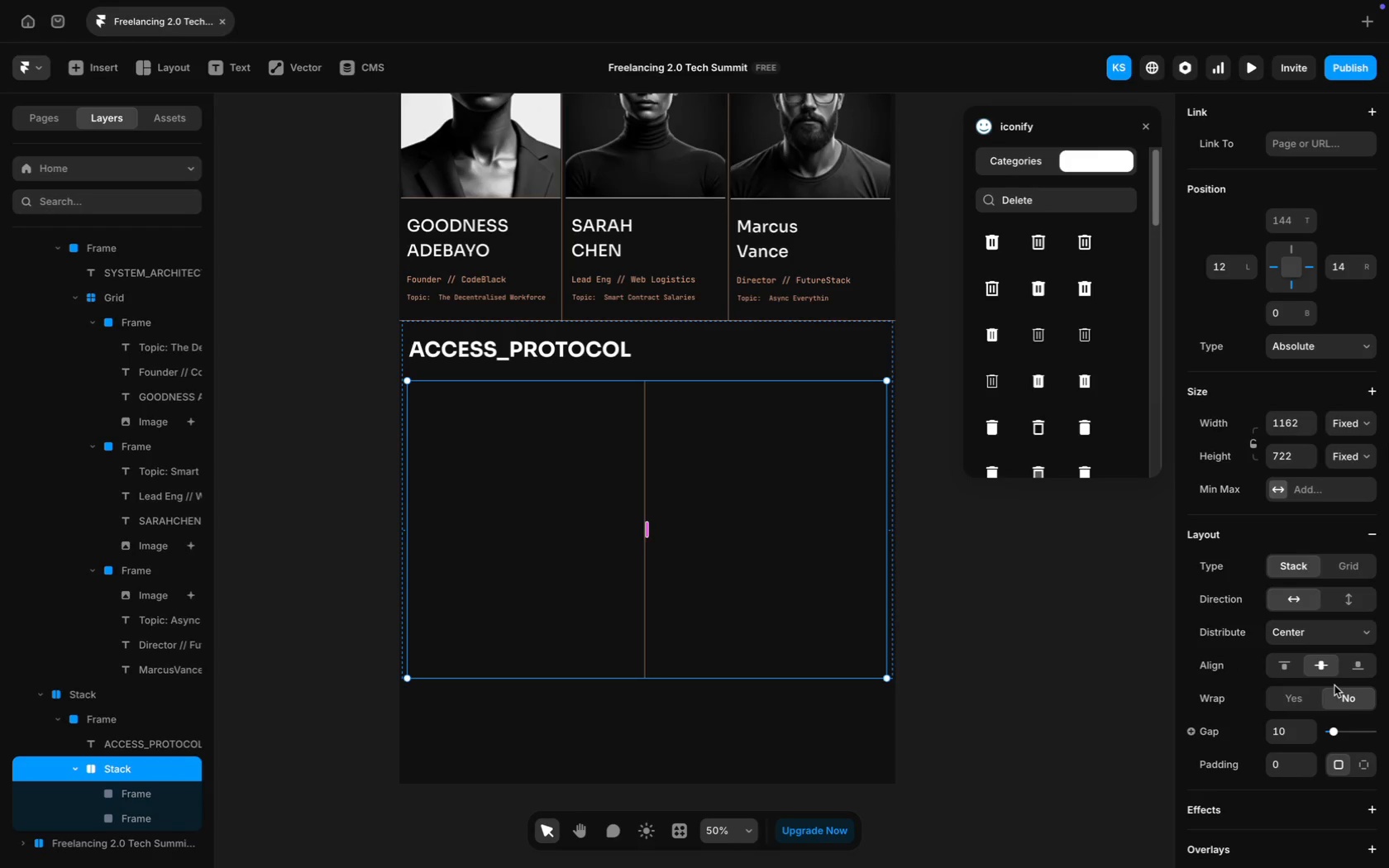 
wait(8.66)
 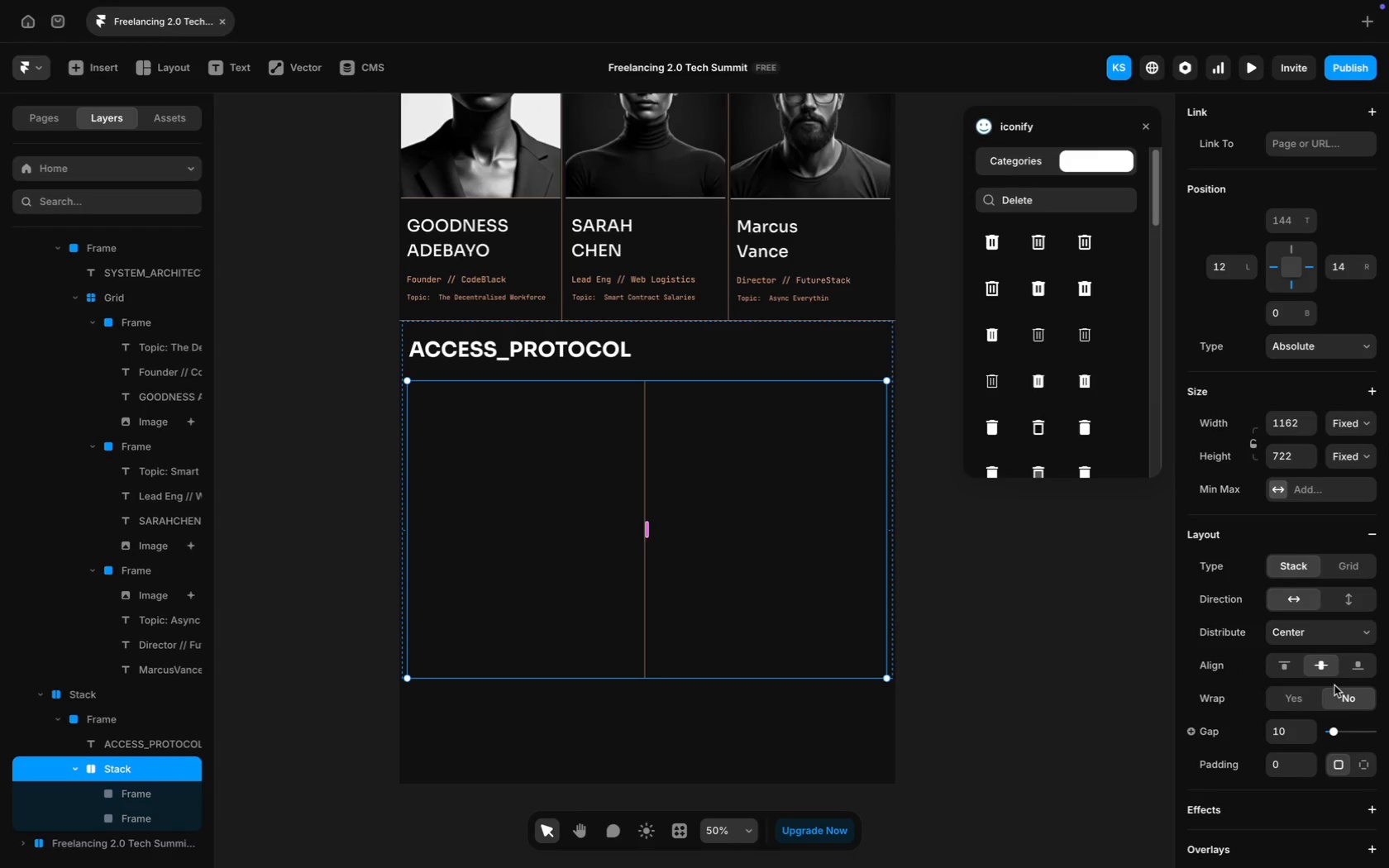 
left_click([818, 713])
 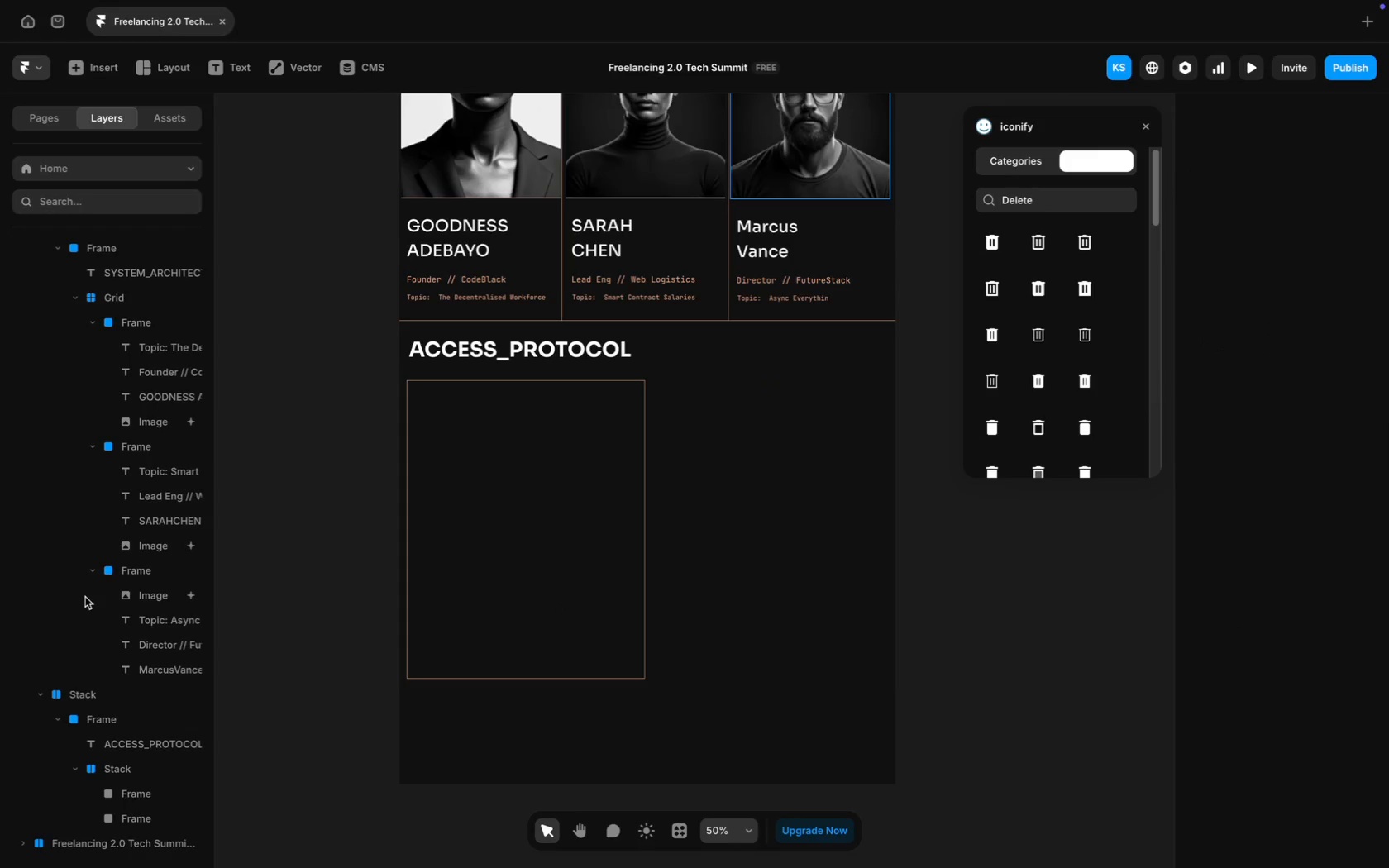 
mouse_move([146, 761])
 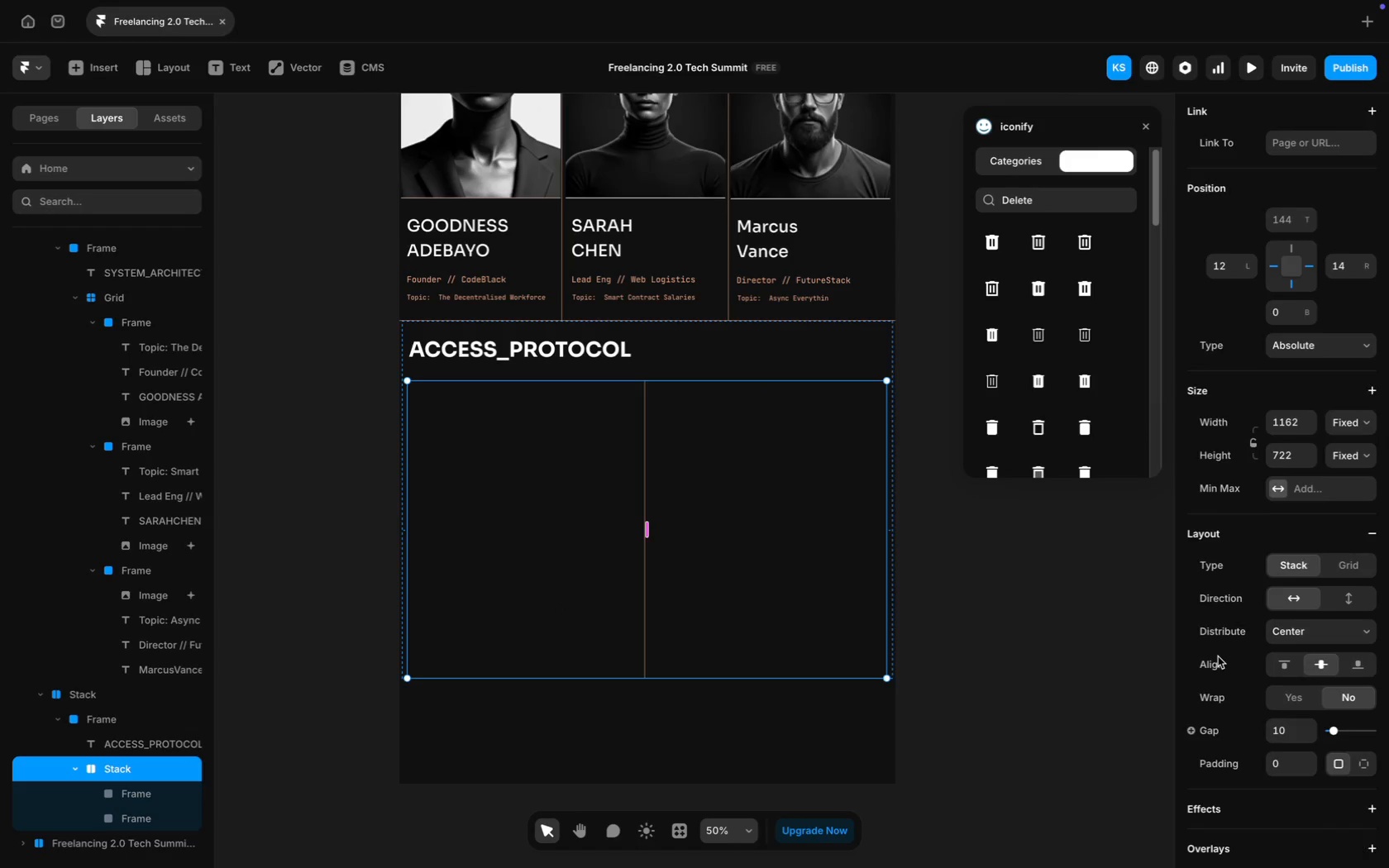 
scroll: coordinate [1318, 738], scroll_direction: down, amount: 46.0
 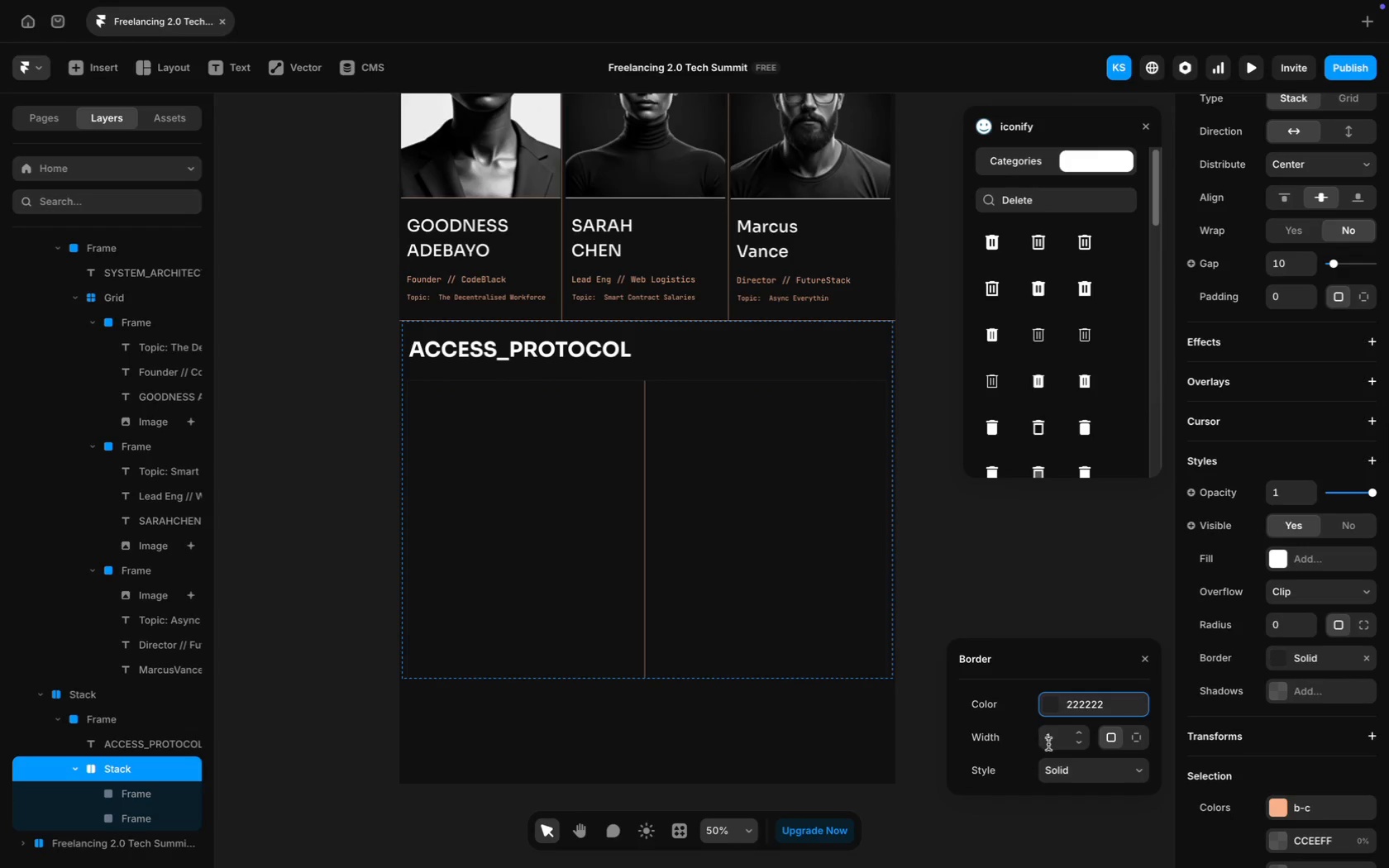 
key(0)
 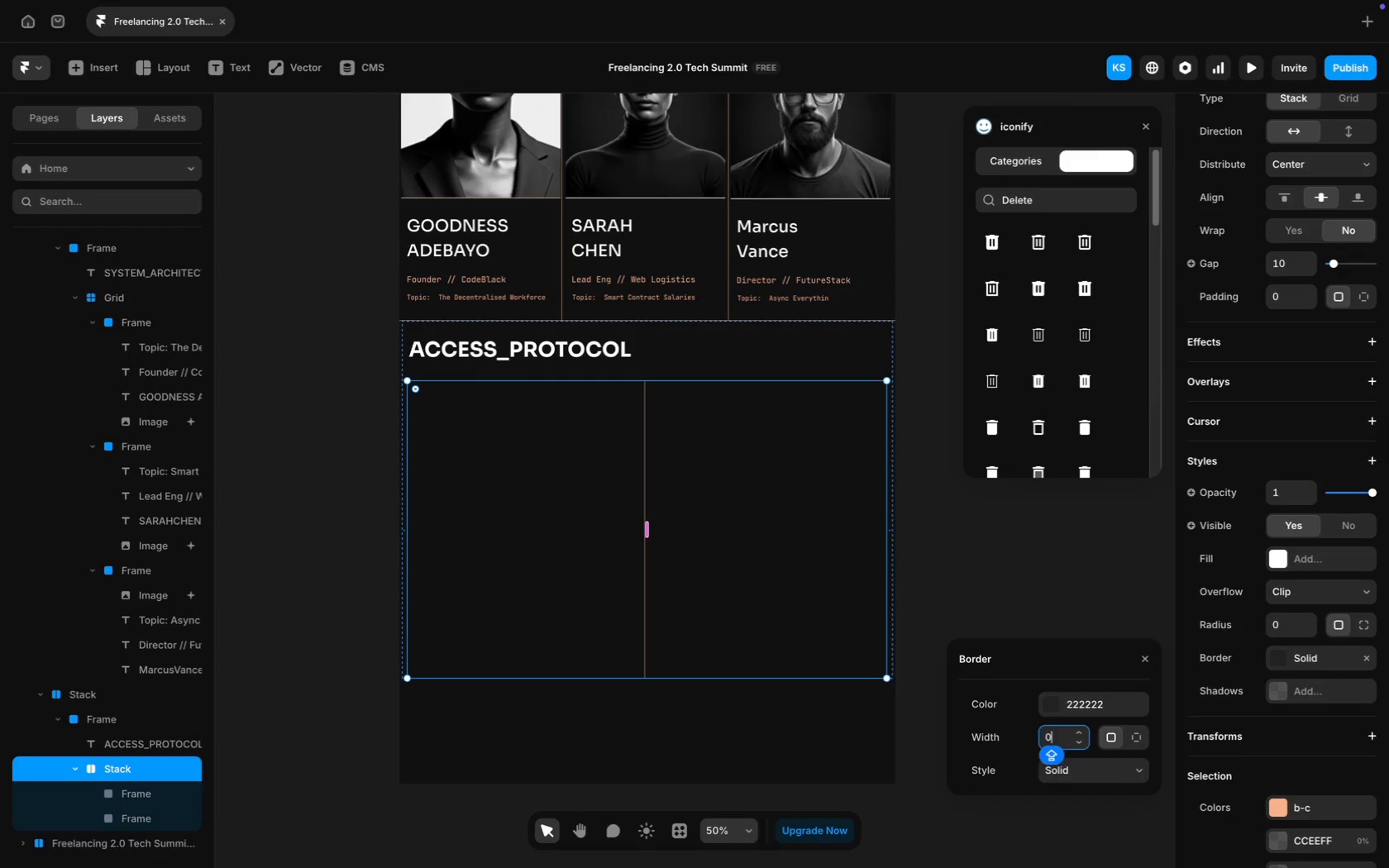 
key(Backspace)
 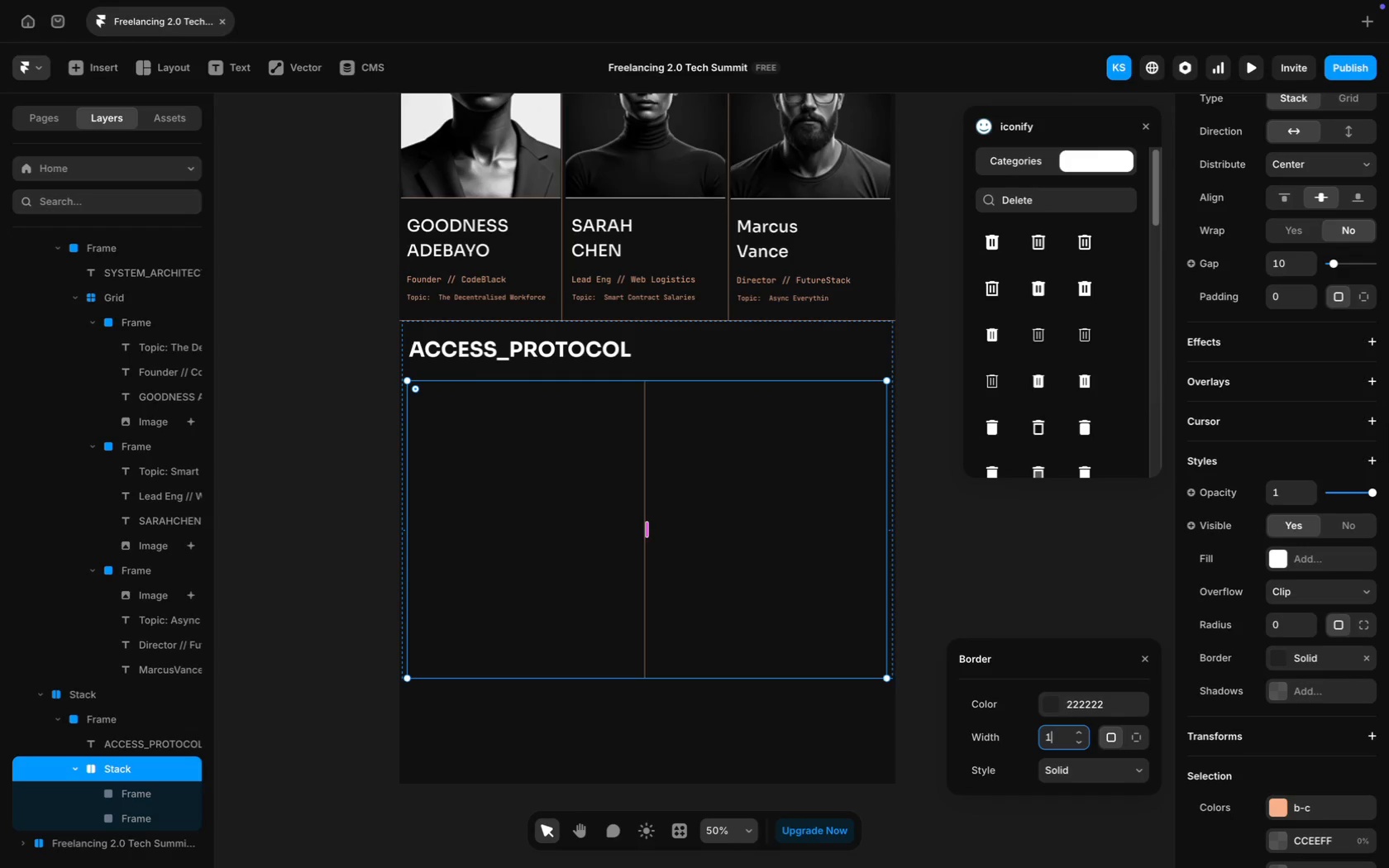 
key(1)
 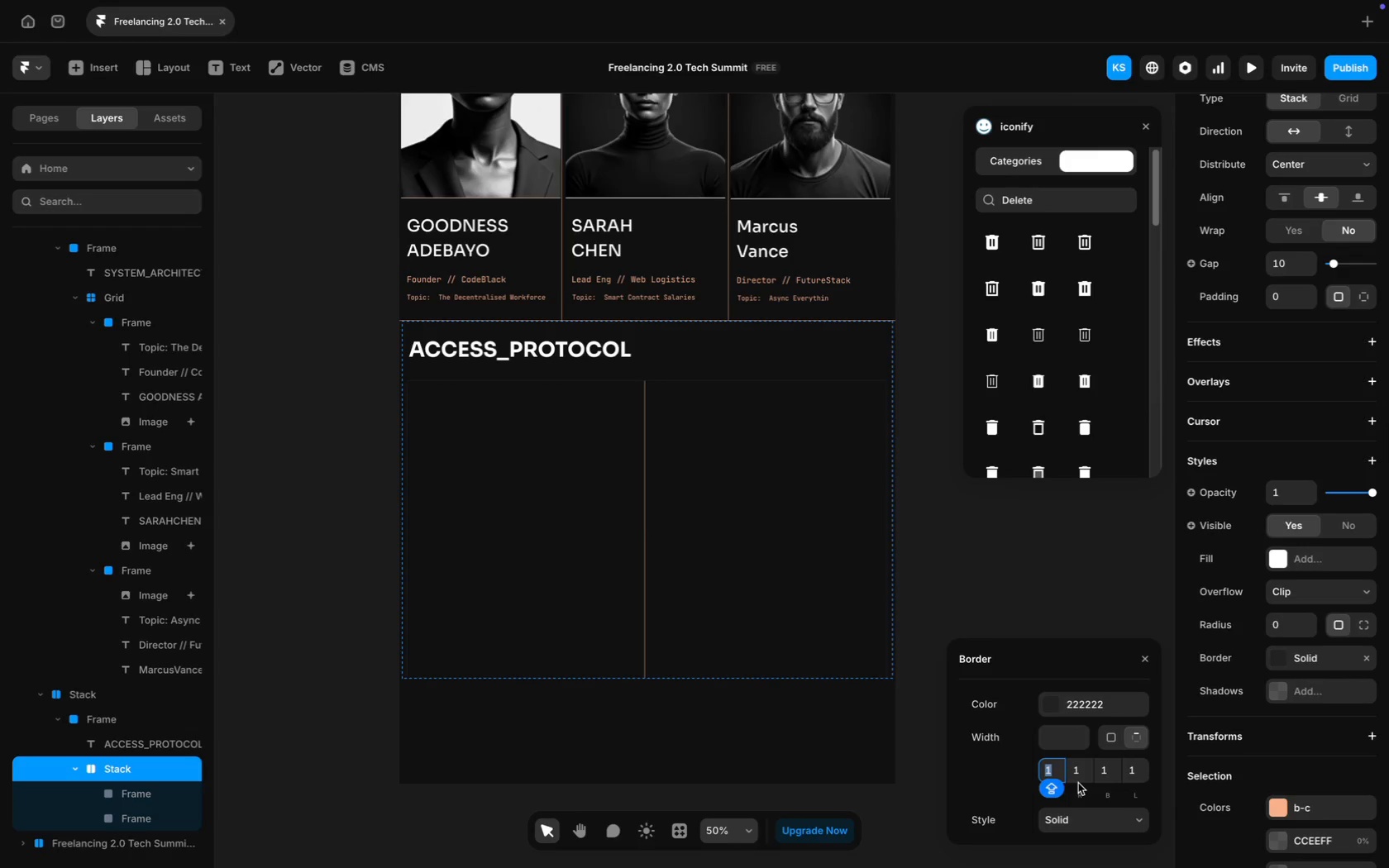 
key(0)
 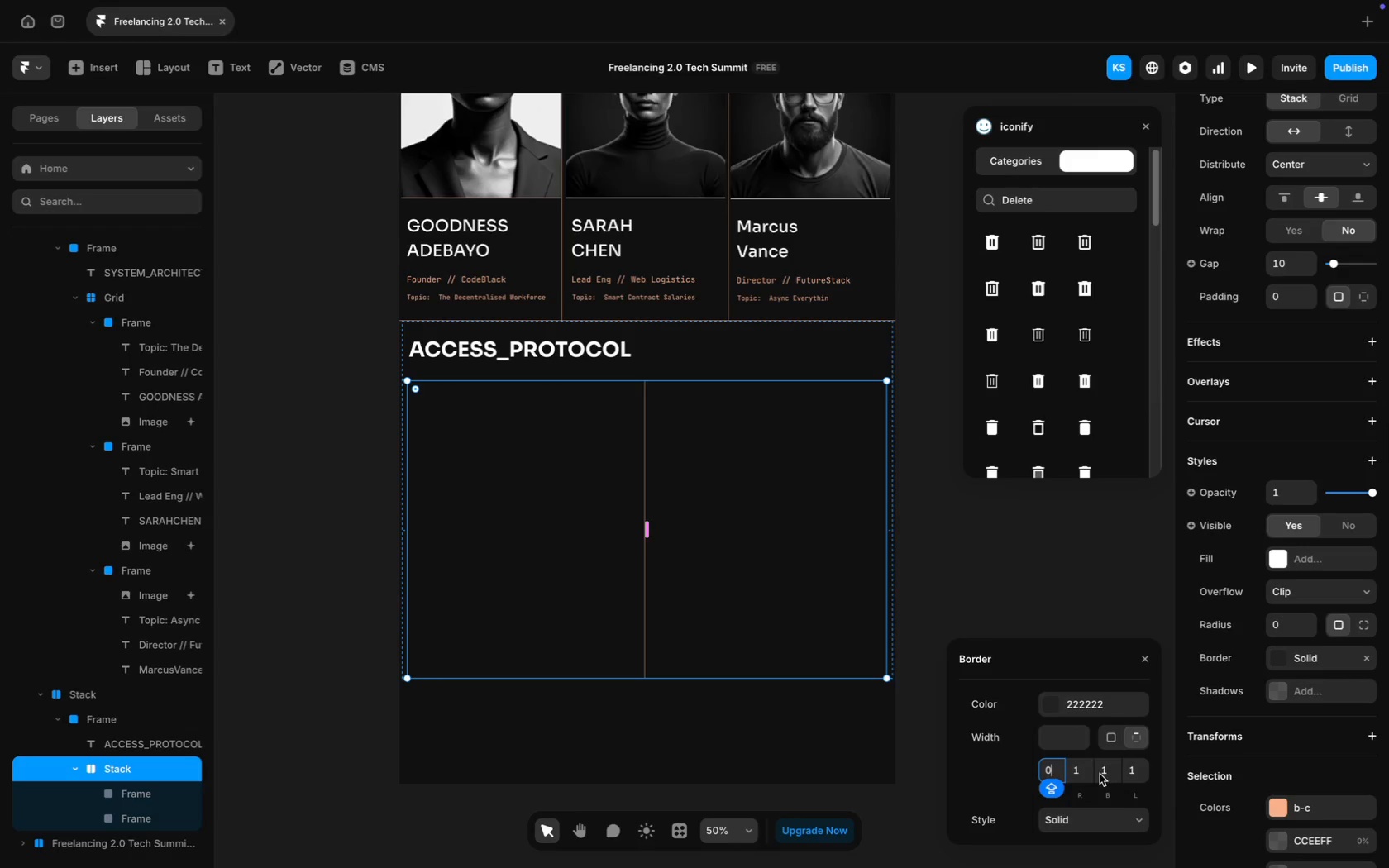 
left_click([1083, 770])
 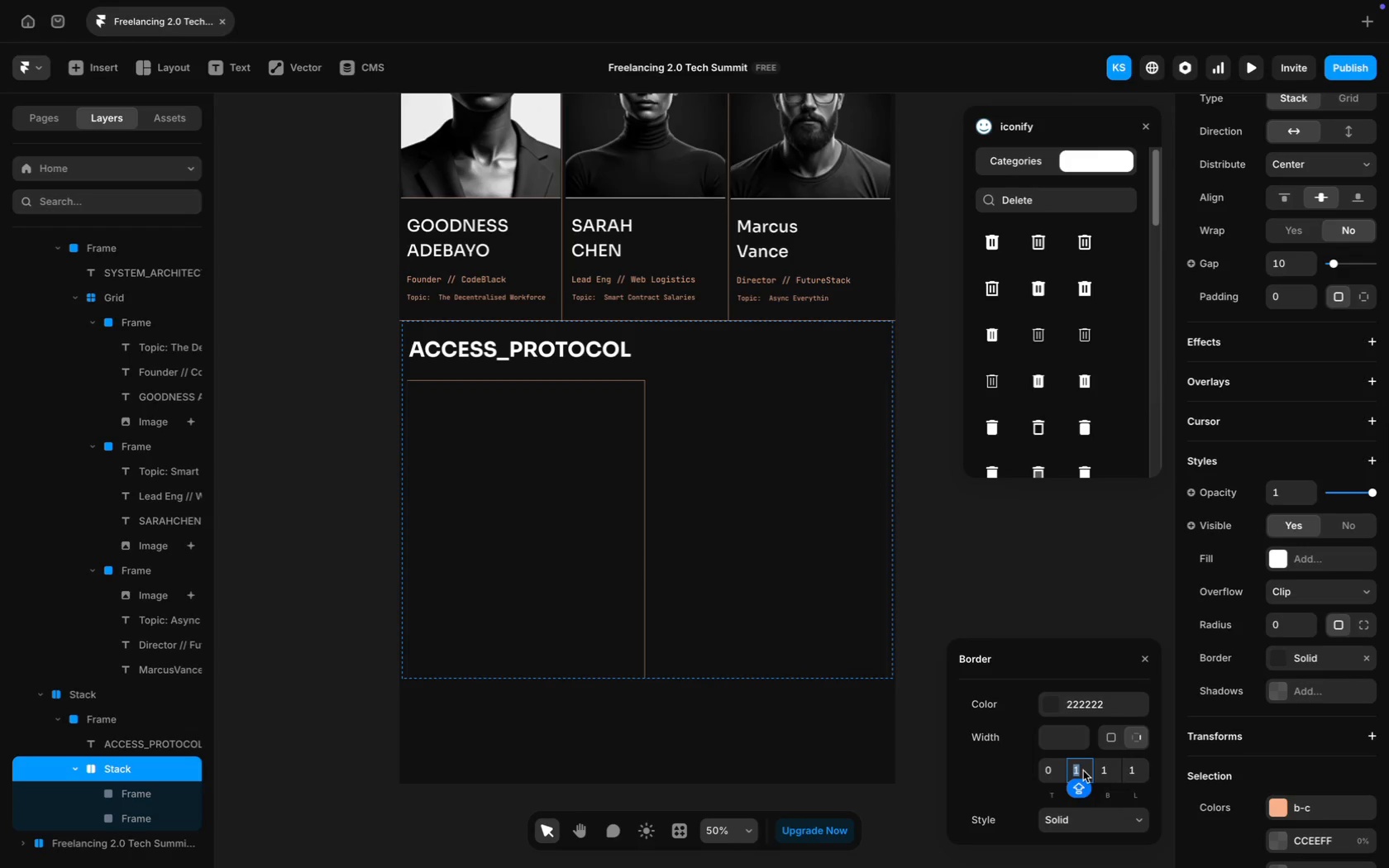 
key(0)
 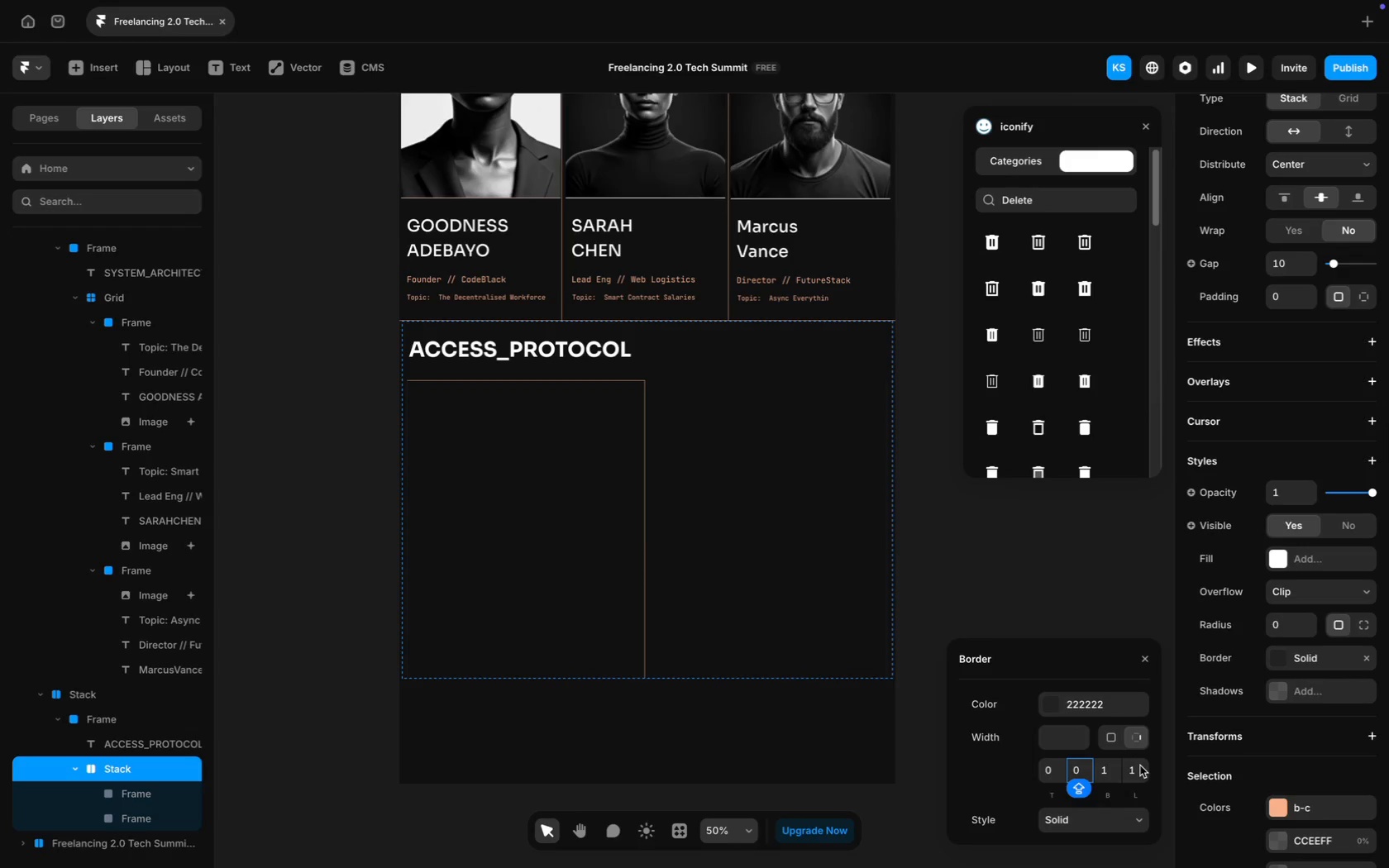 
left_click([1141, 765])
 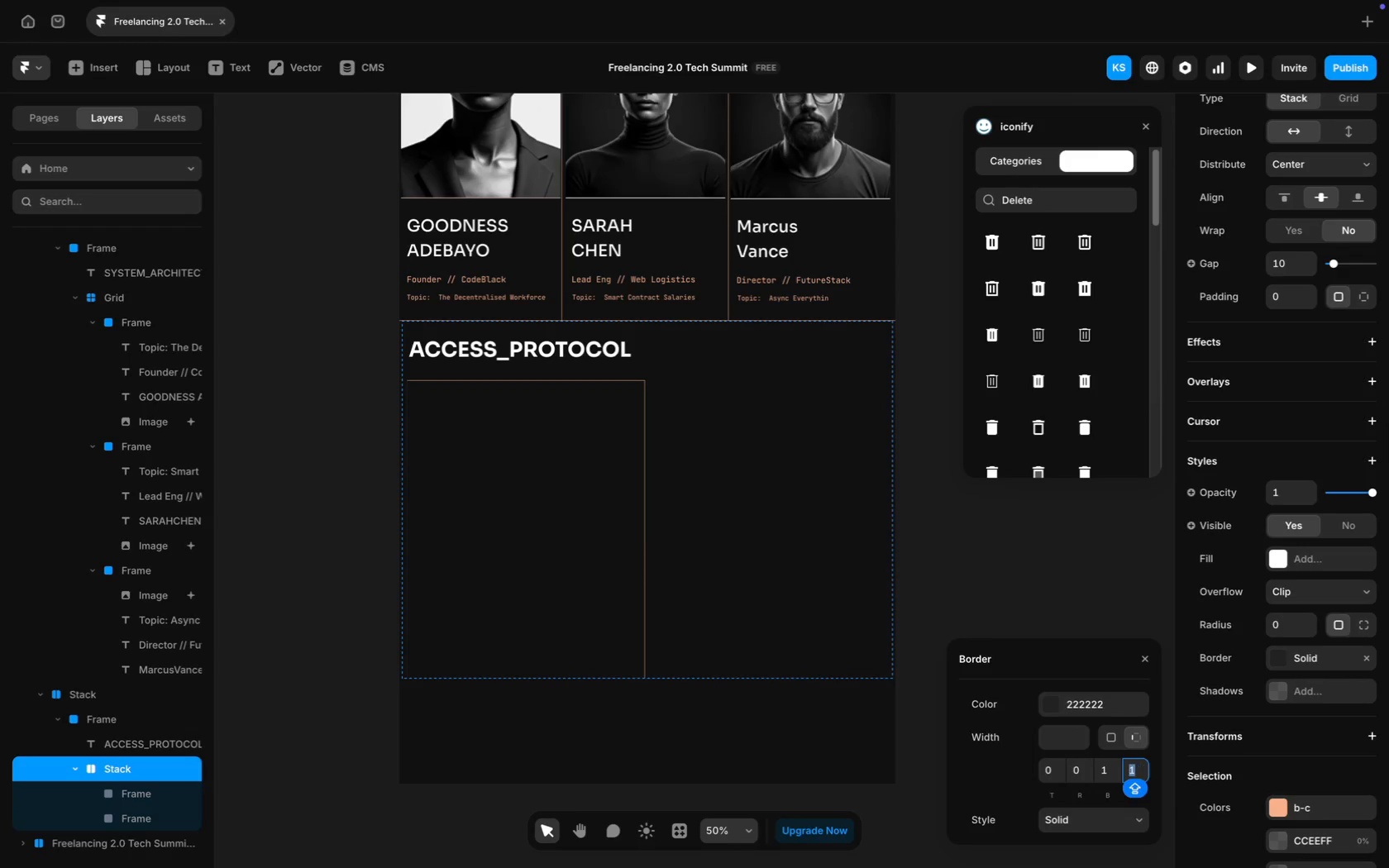 
key(0)
 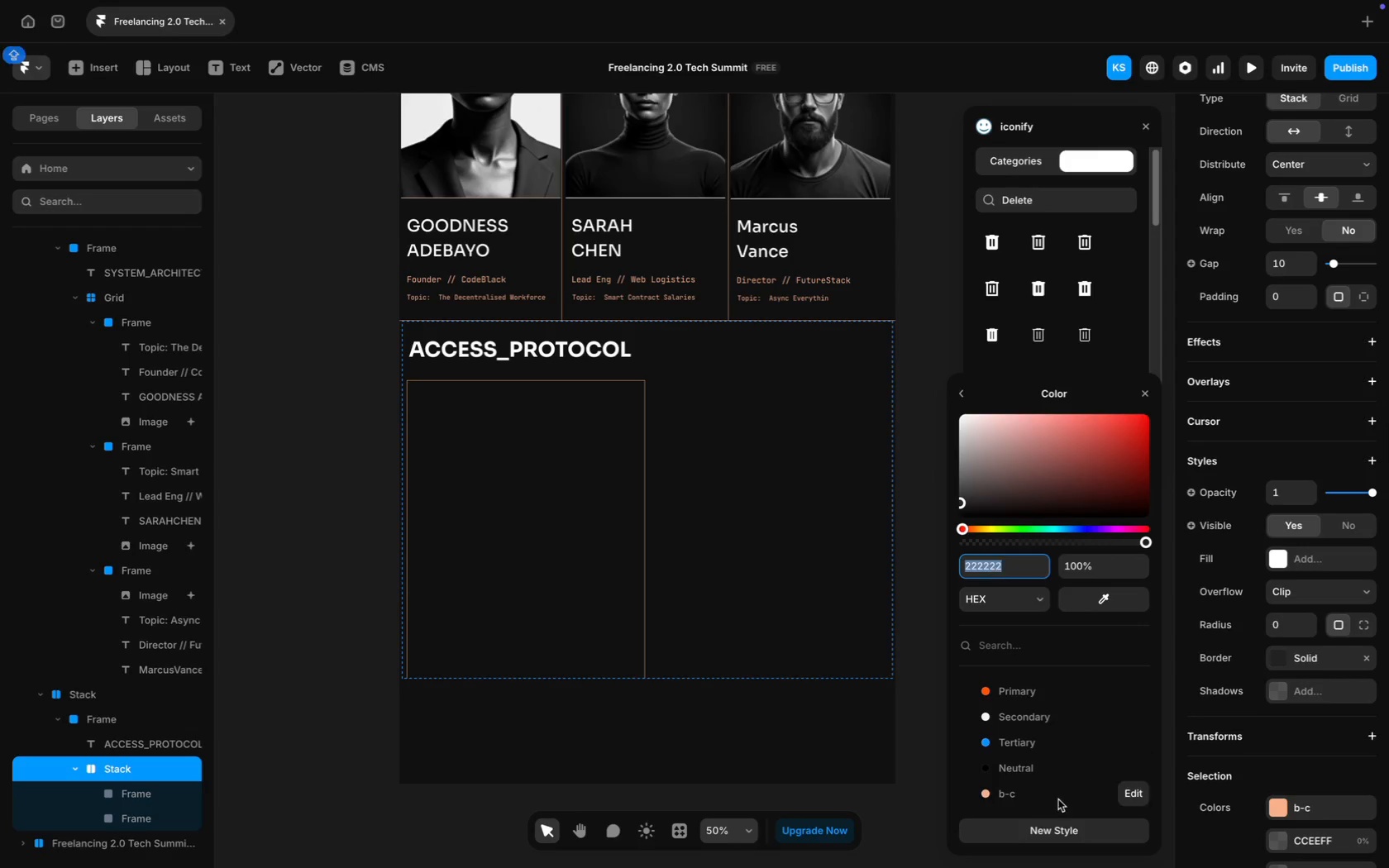 
left_click([1024, 797])
 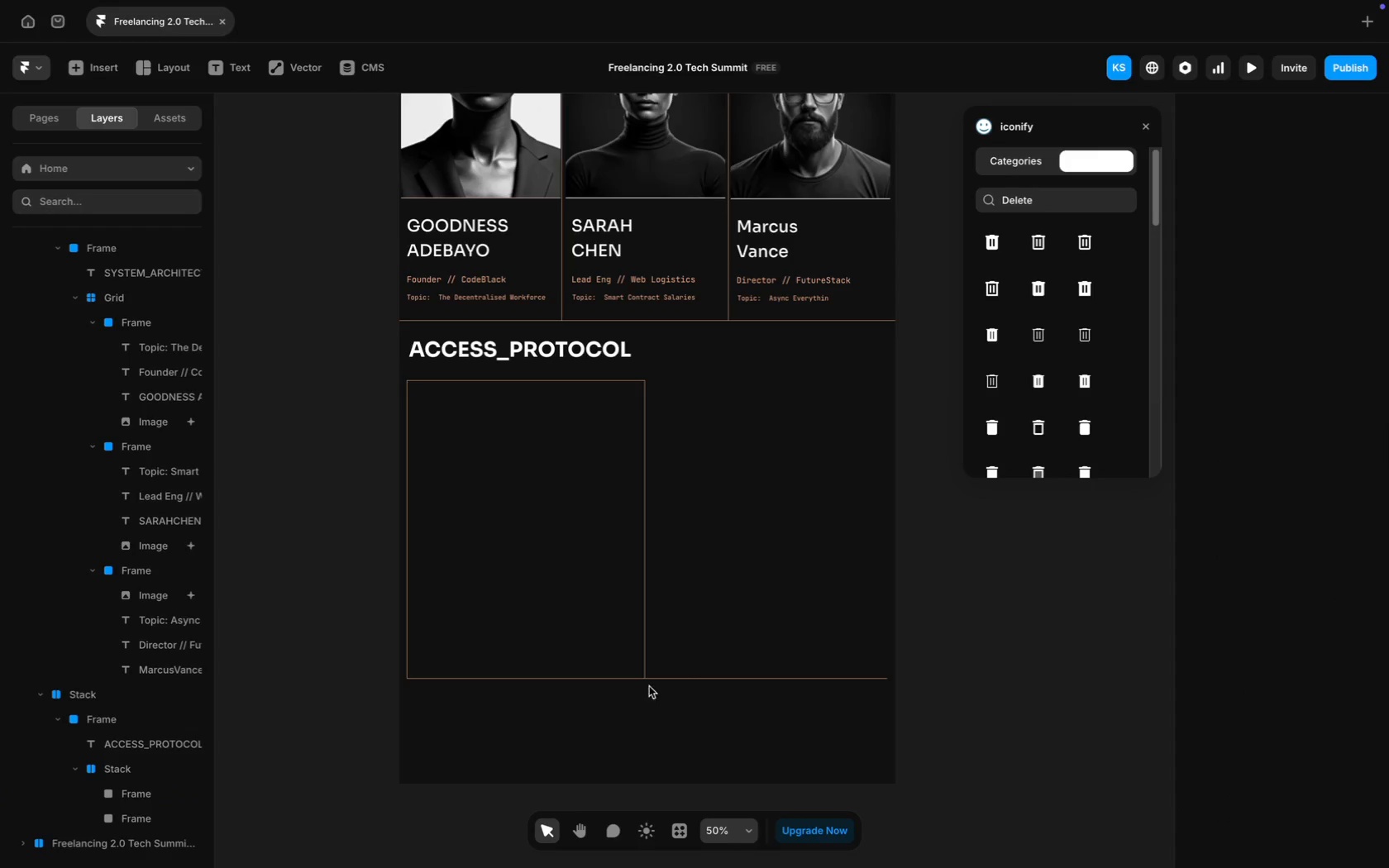 
left_click([580, 611])
 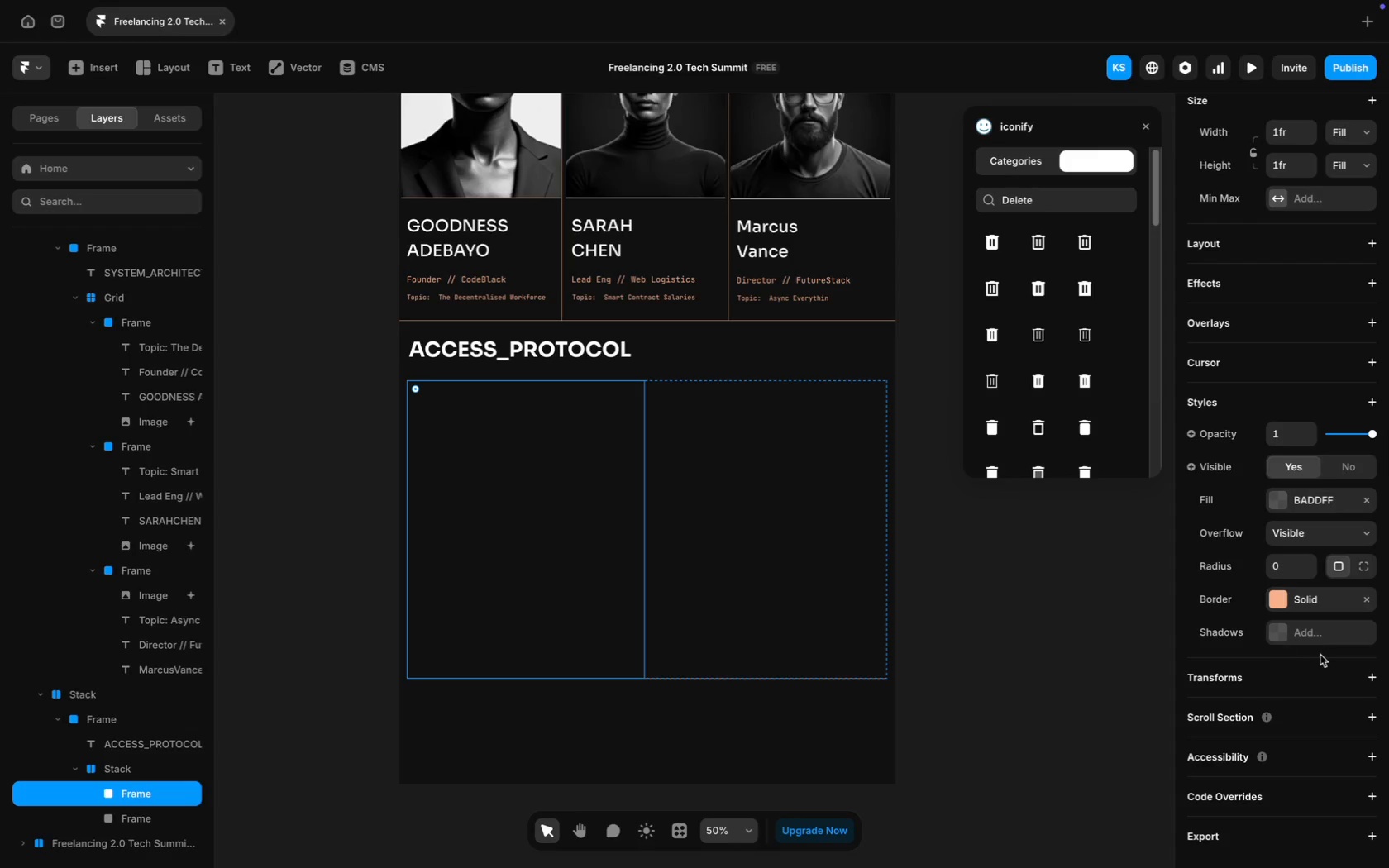 
scroll: coordinate [1298, 692], scroll_direction: down, amount: 18.0
 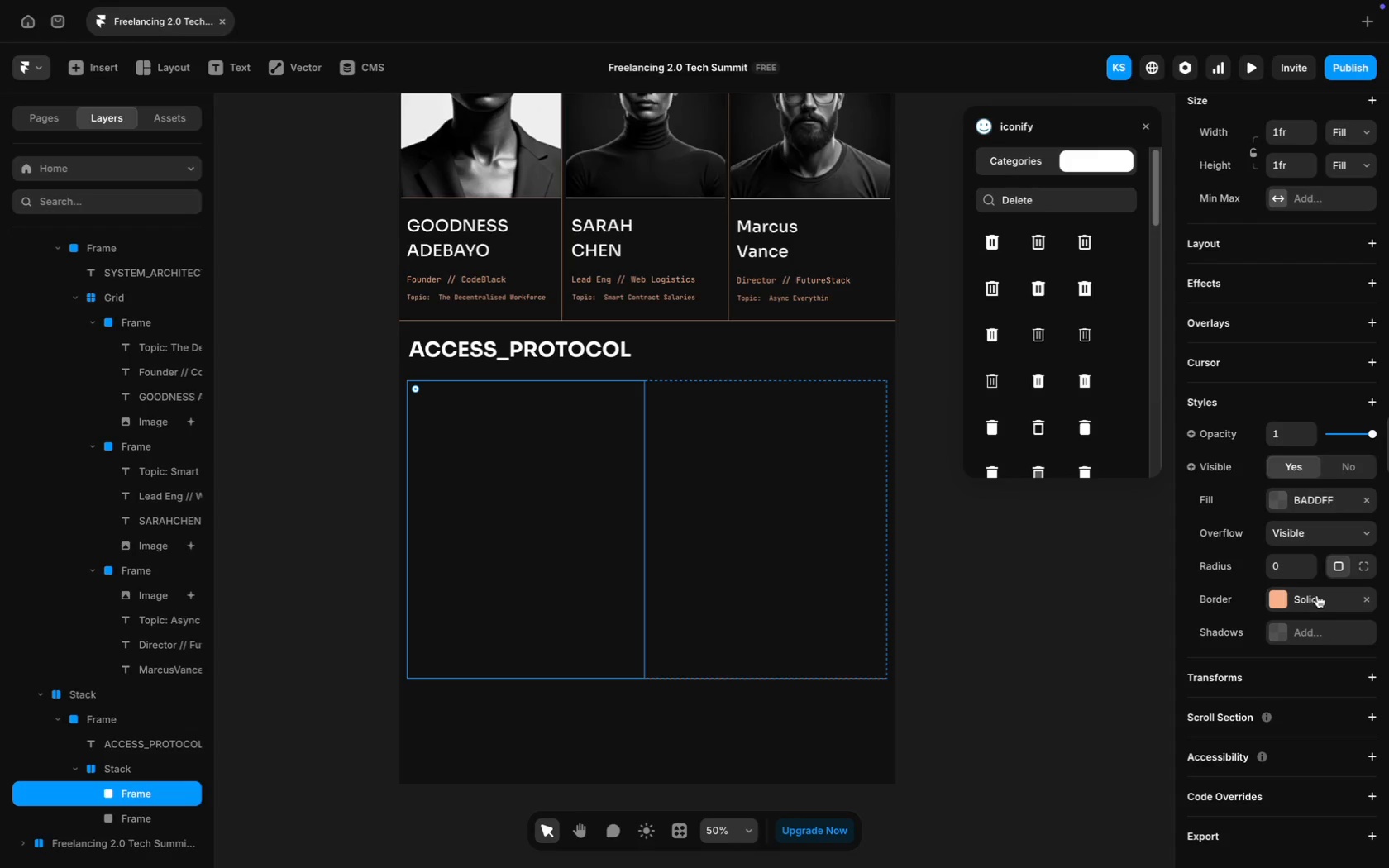 
left_click([1317, 597])
 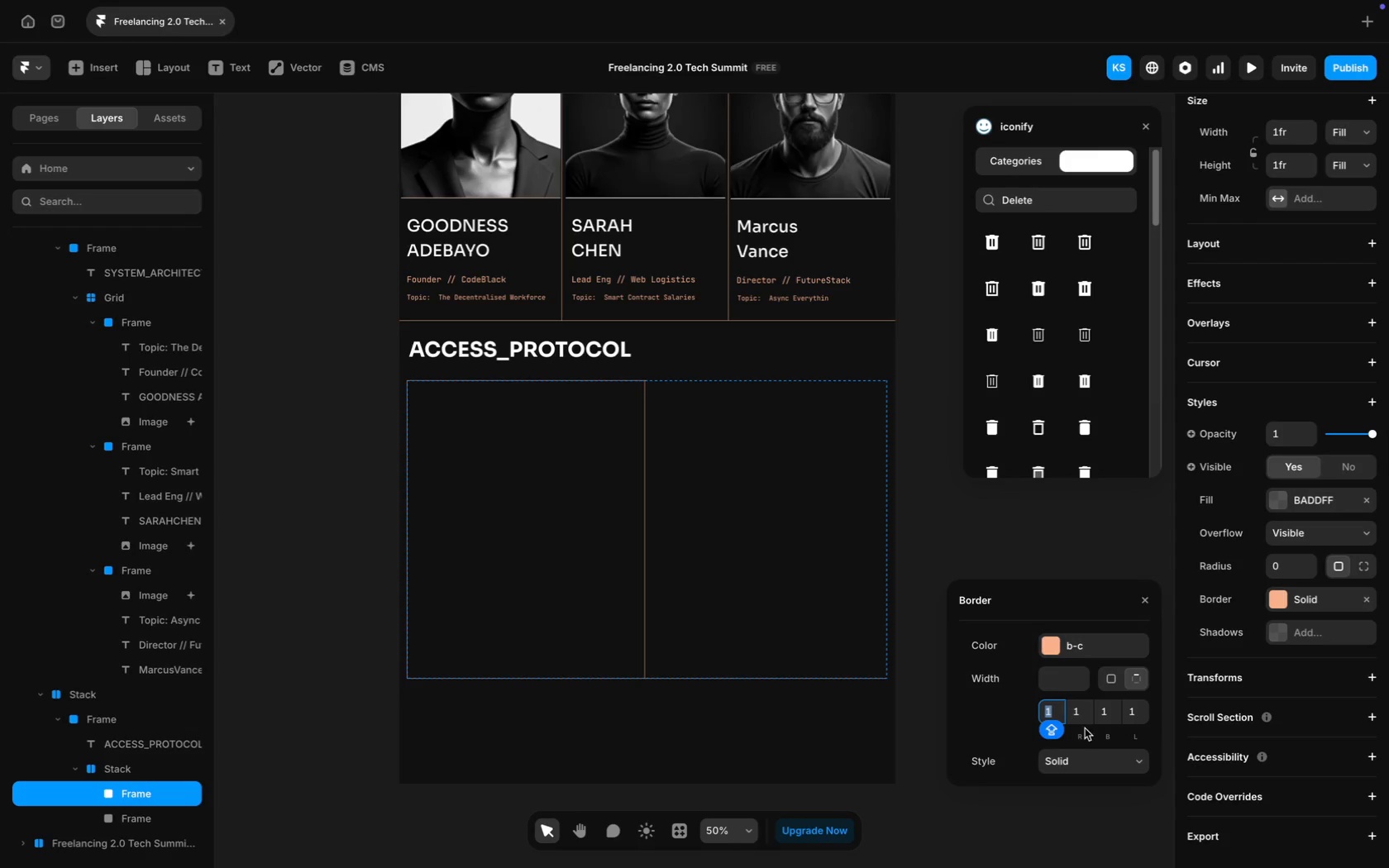 
left_click([1106, 706])
 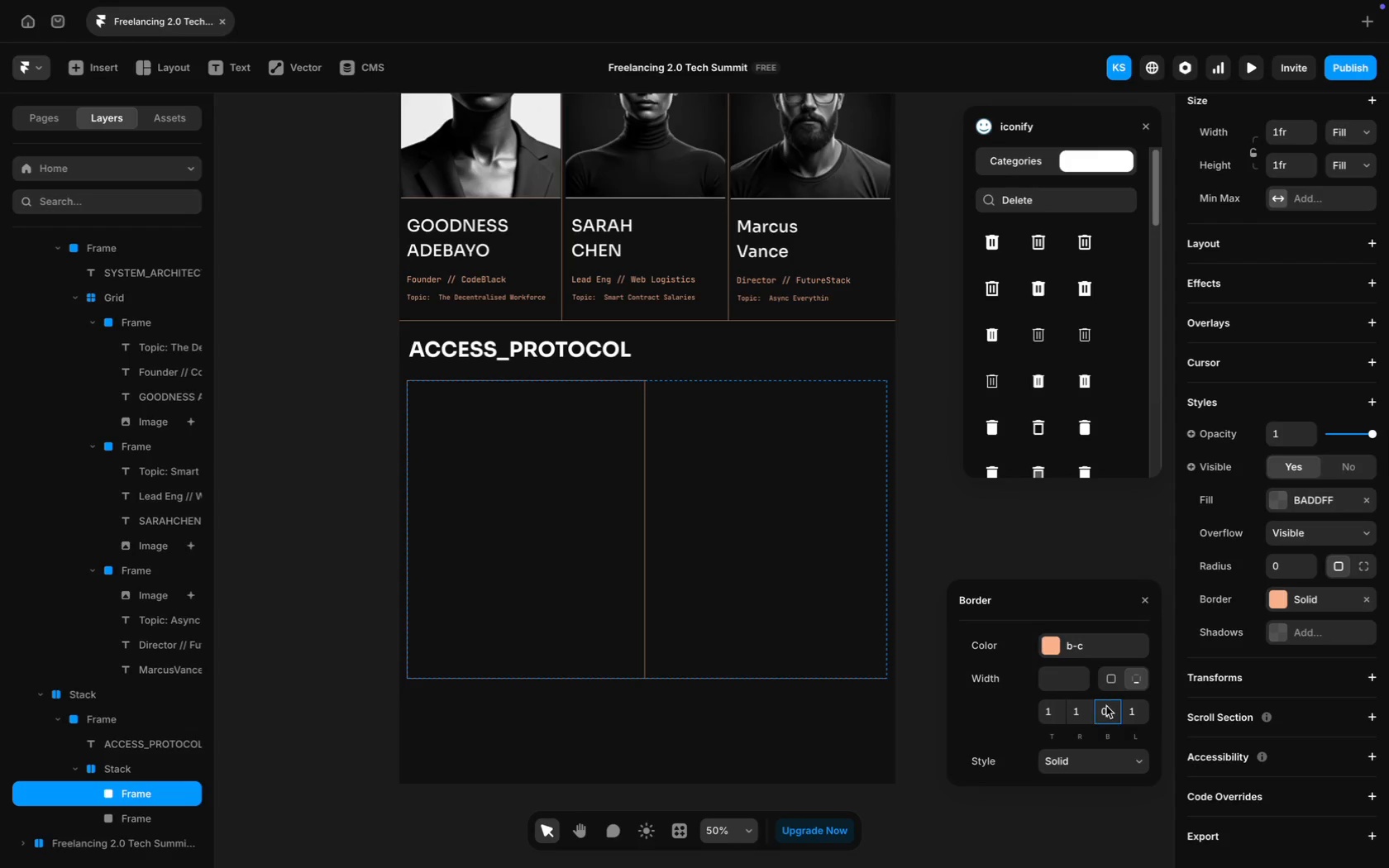 
key(0)
 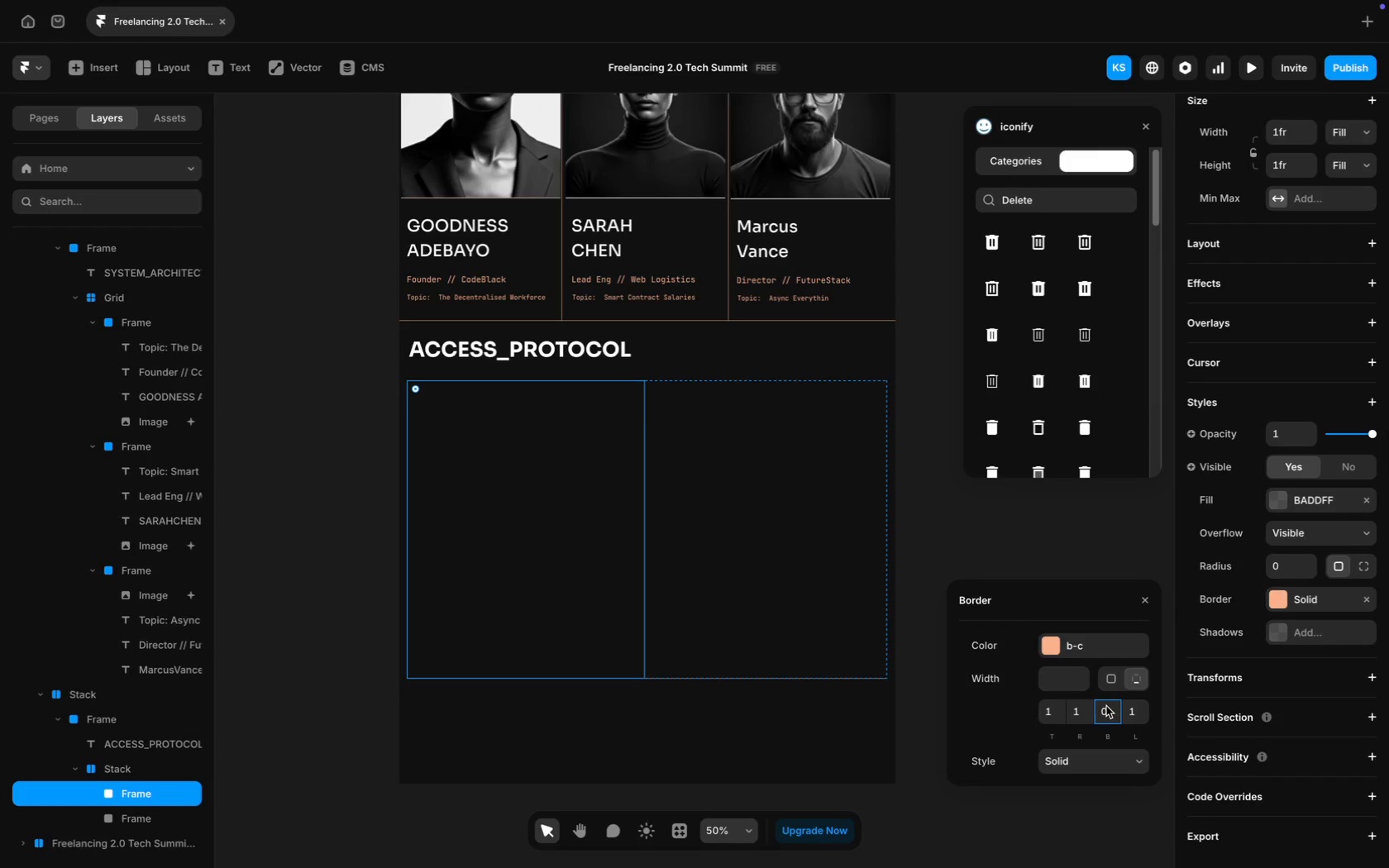 
key(Shift+ShiftRight)
 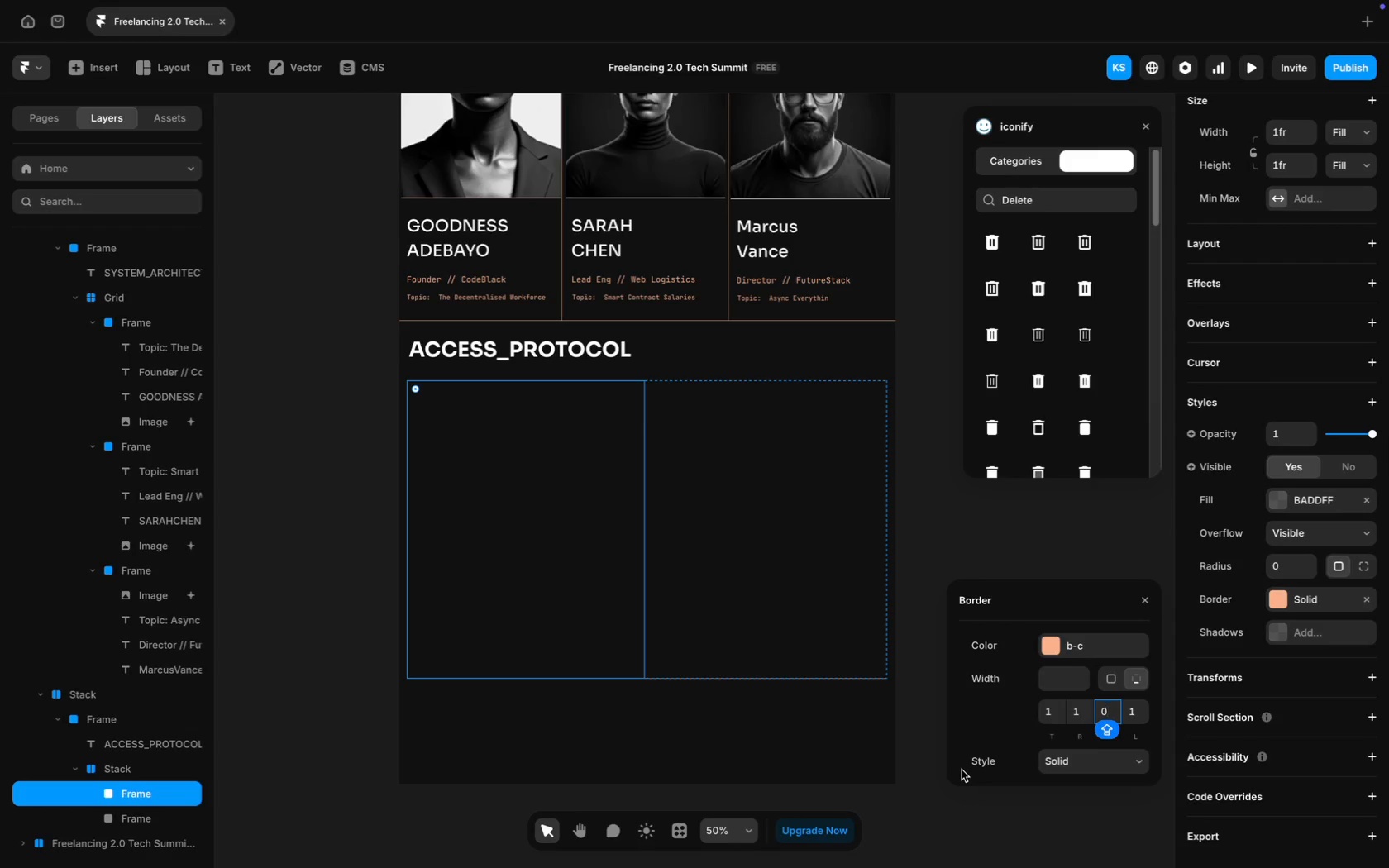 
left_click([826, 743])
 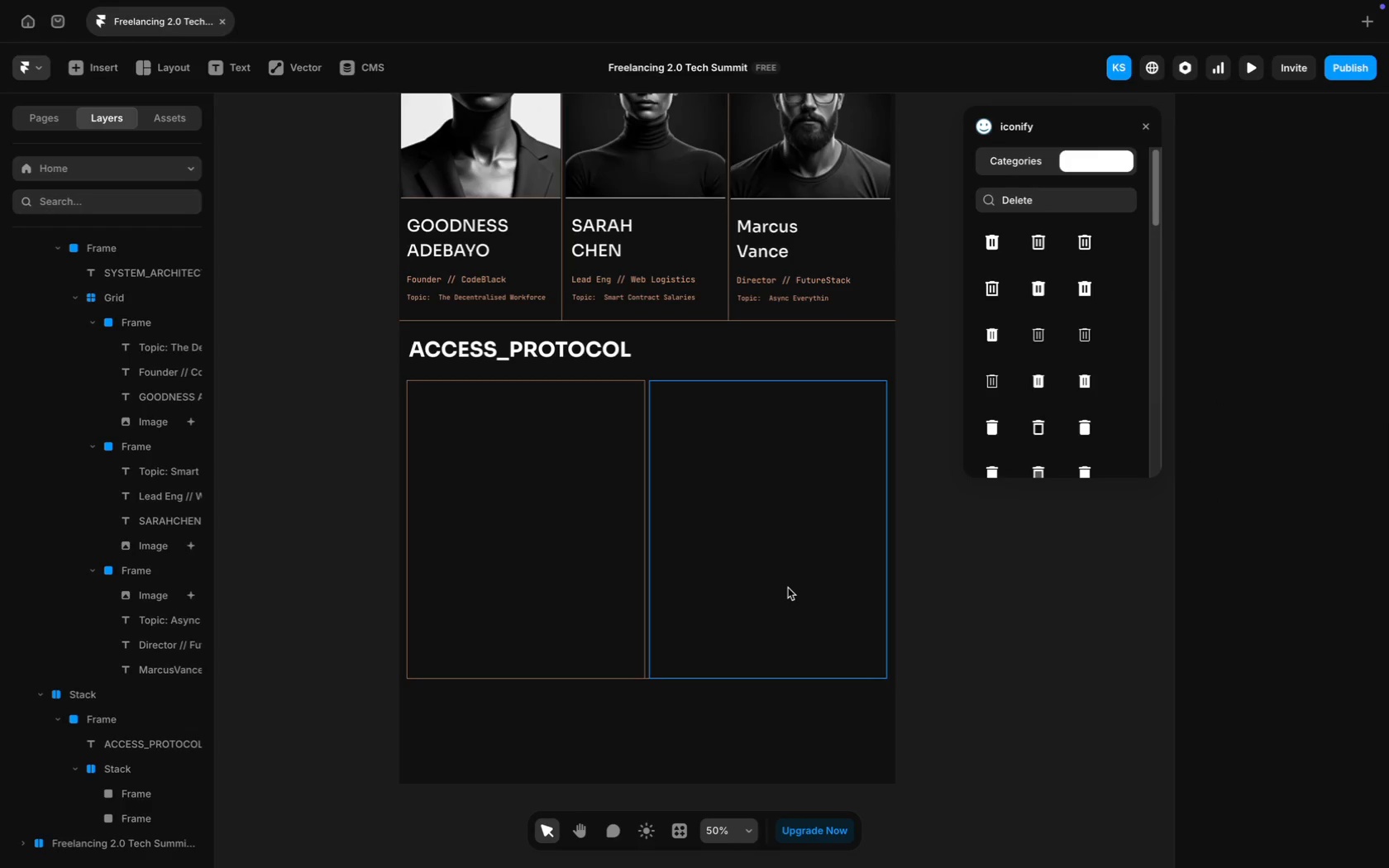 
left_click([788, 588])
 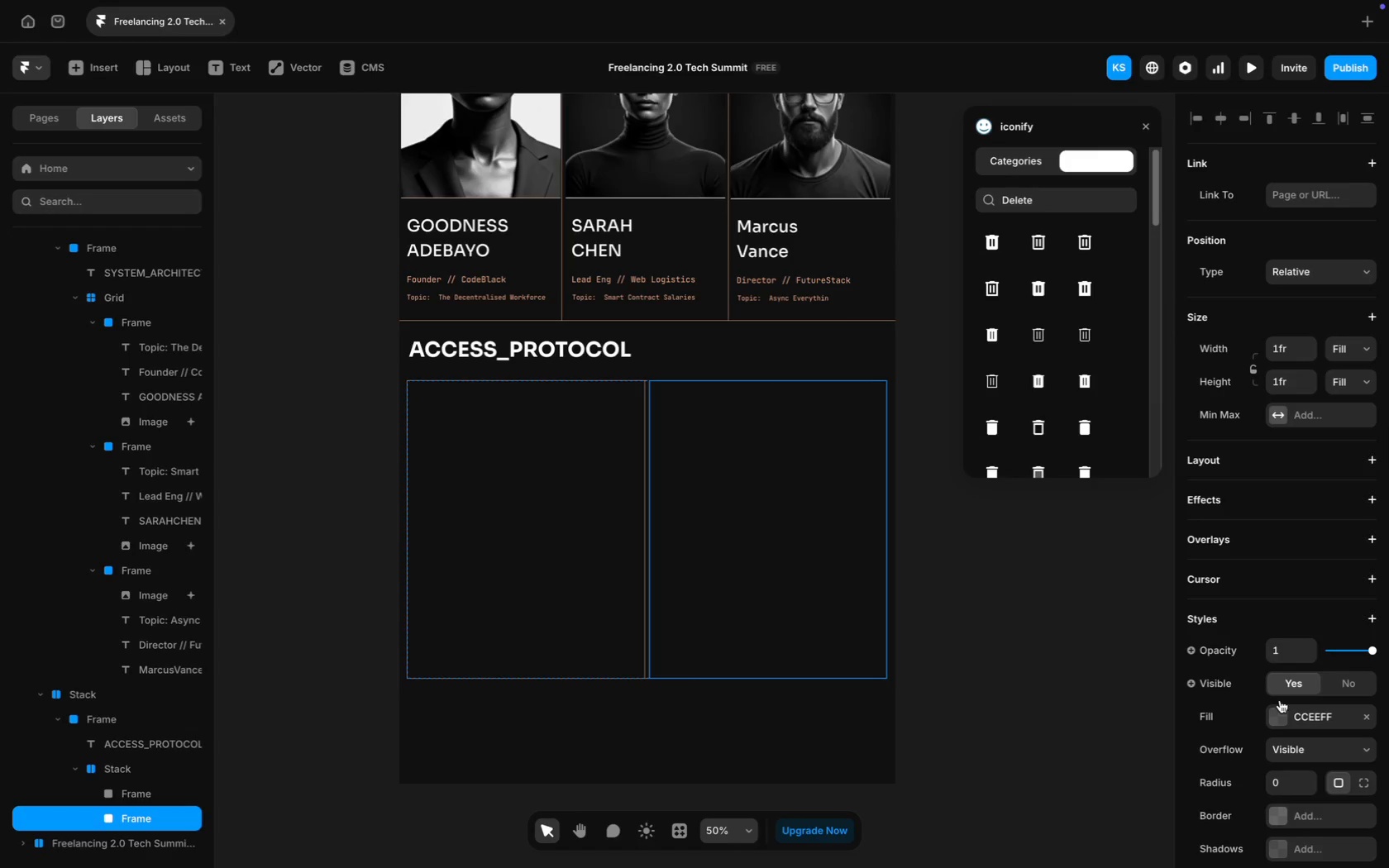 
scroll: coordinate [1275, 724], scroll_direction: down, amount: 11.0
 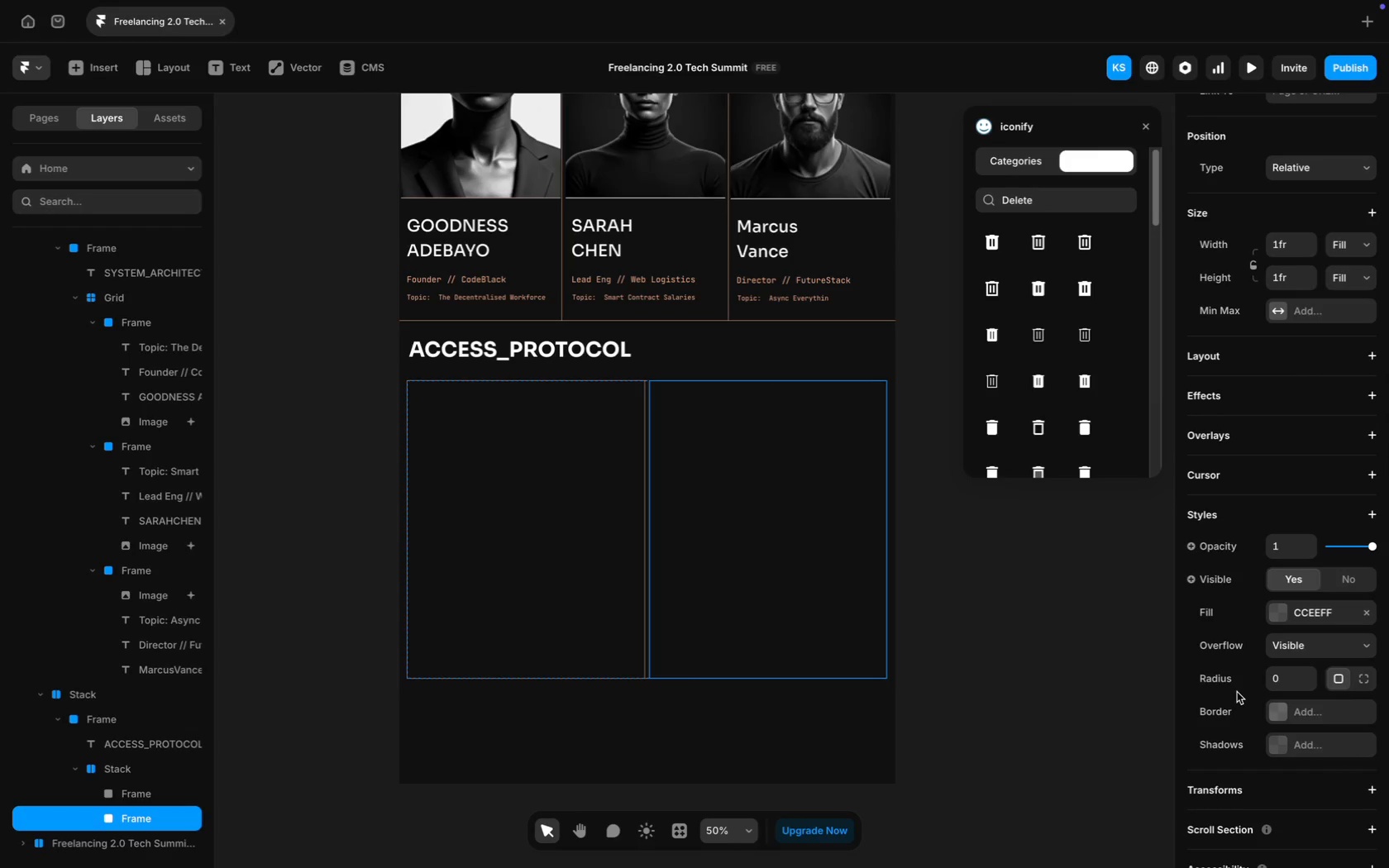 
mouse_move([1295, 732])
 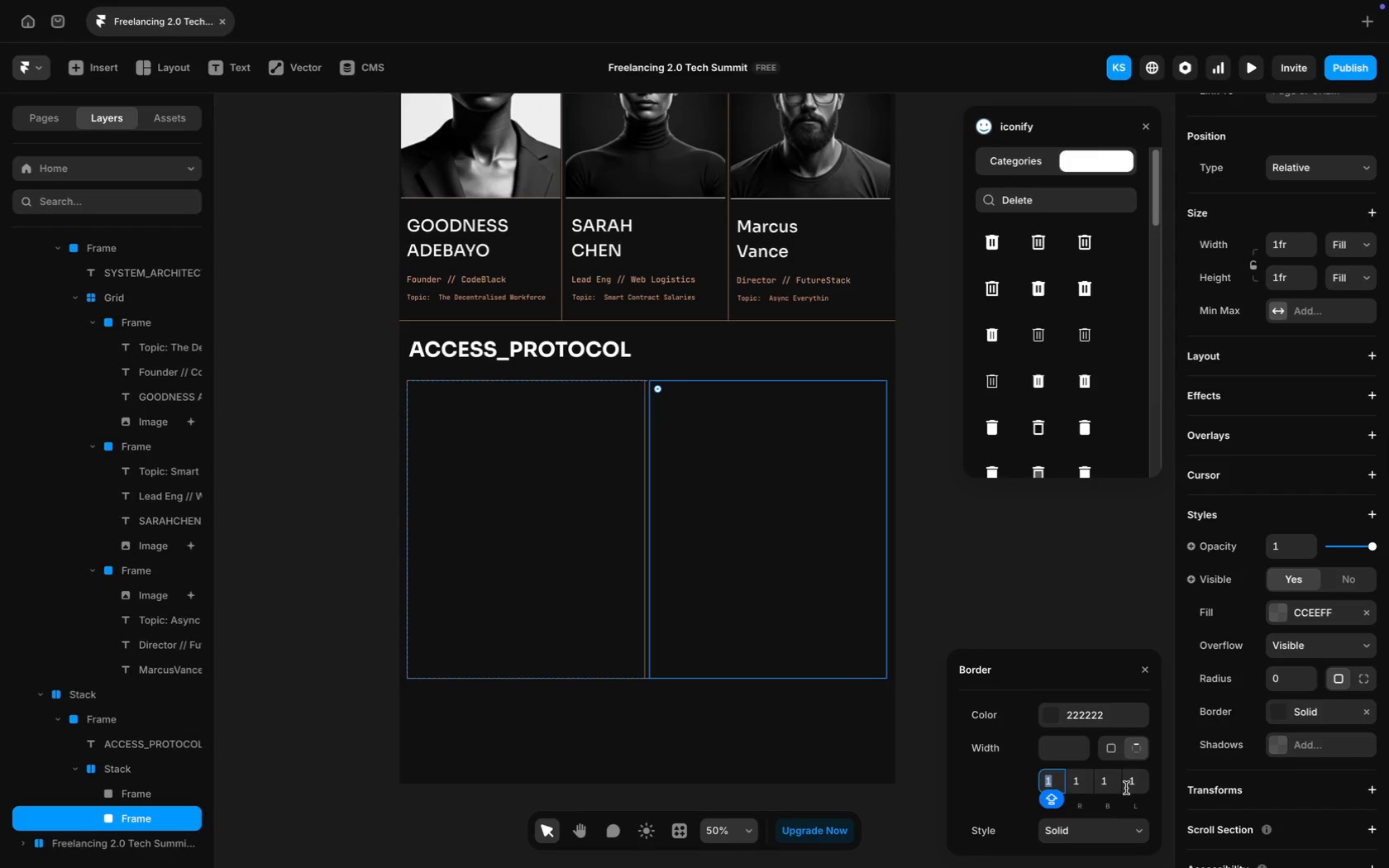 
left_click([1109, 778])
 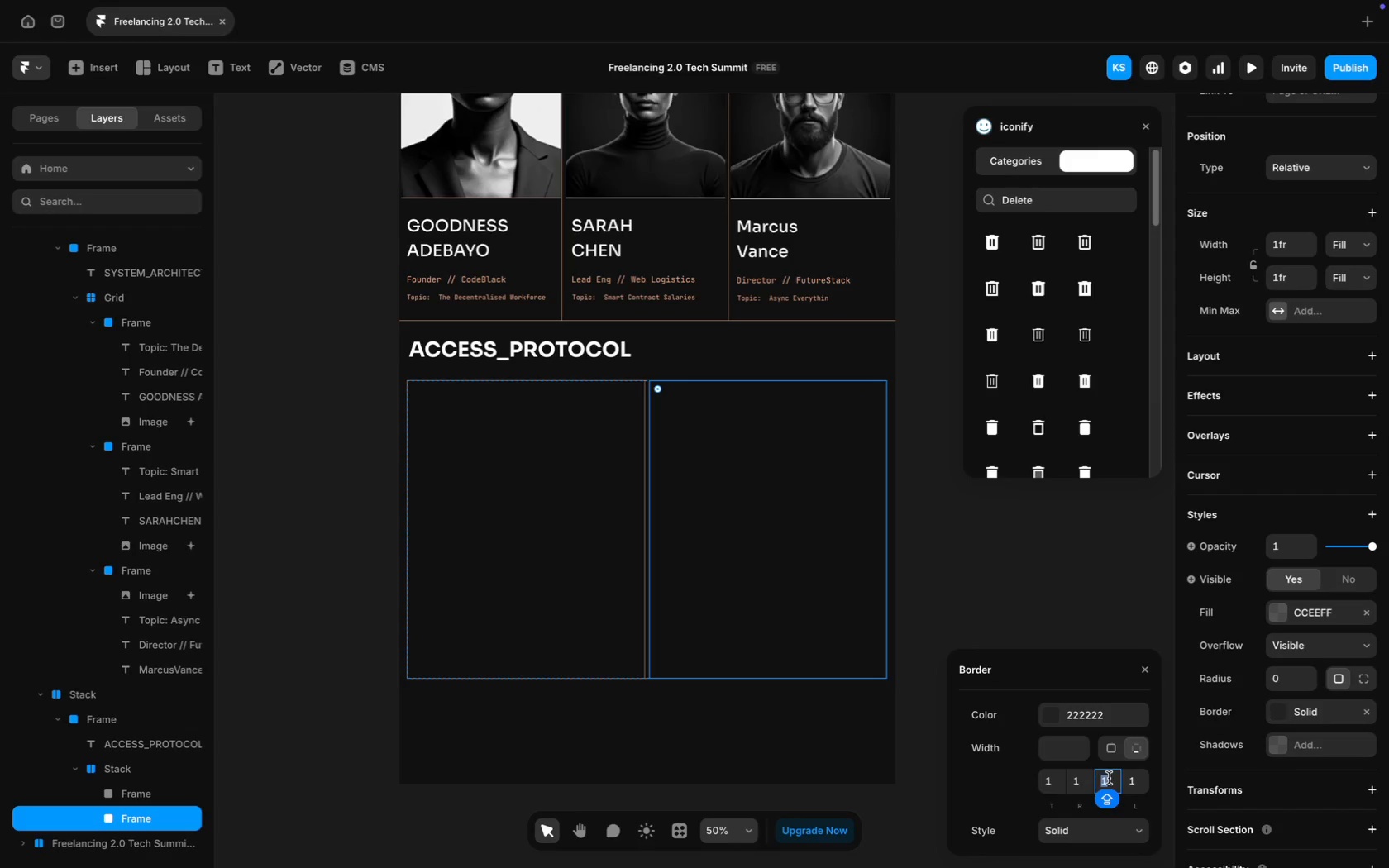 
key(0)
 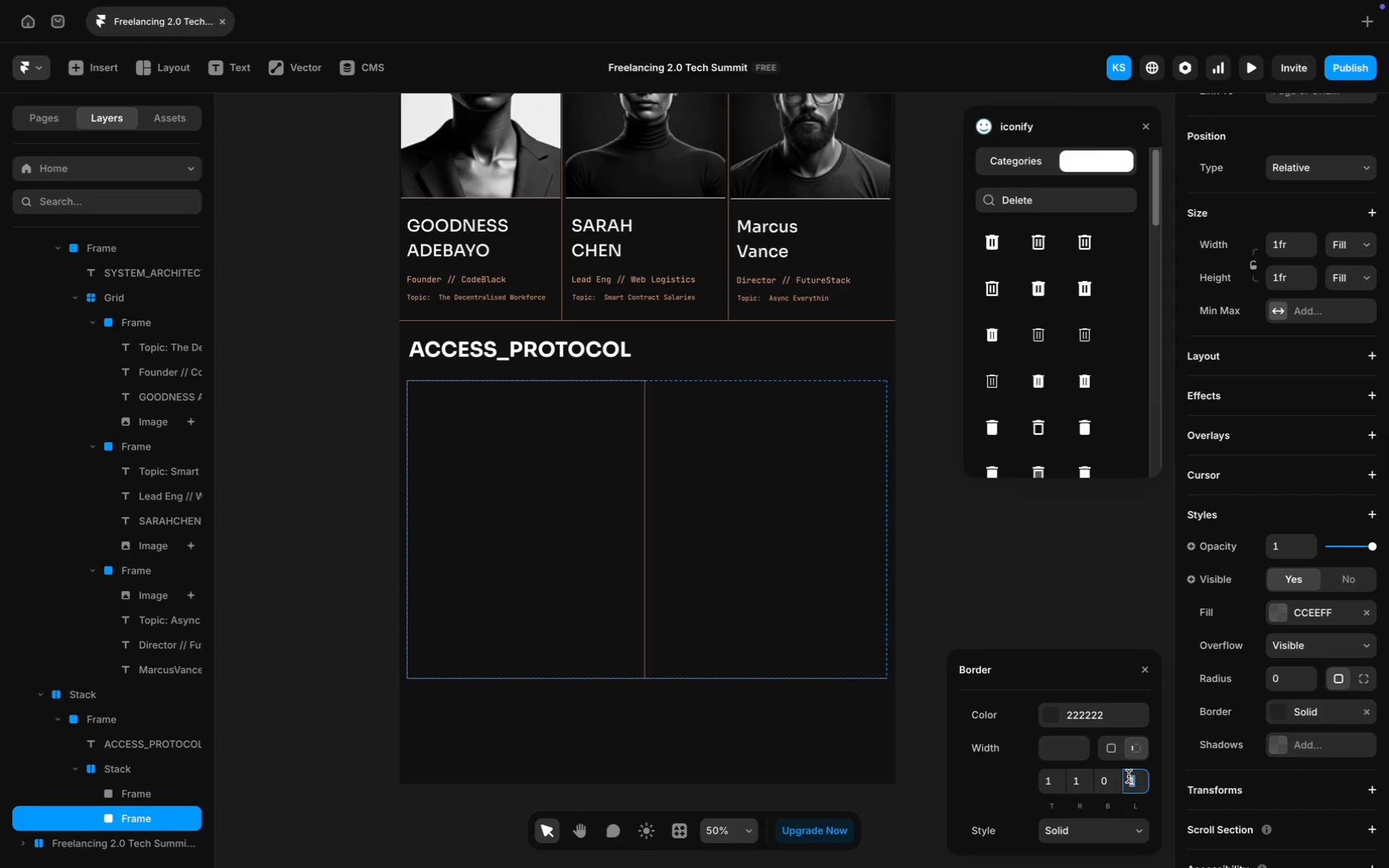 
key(0)
 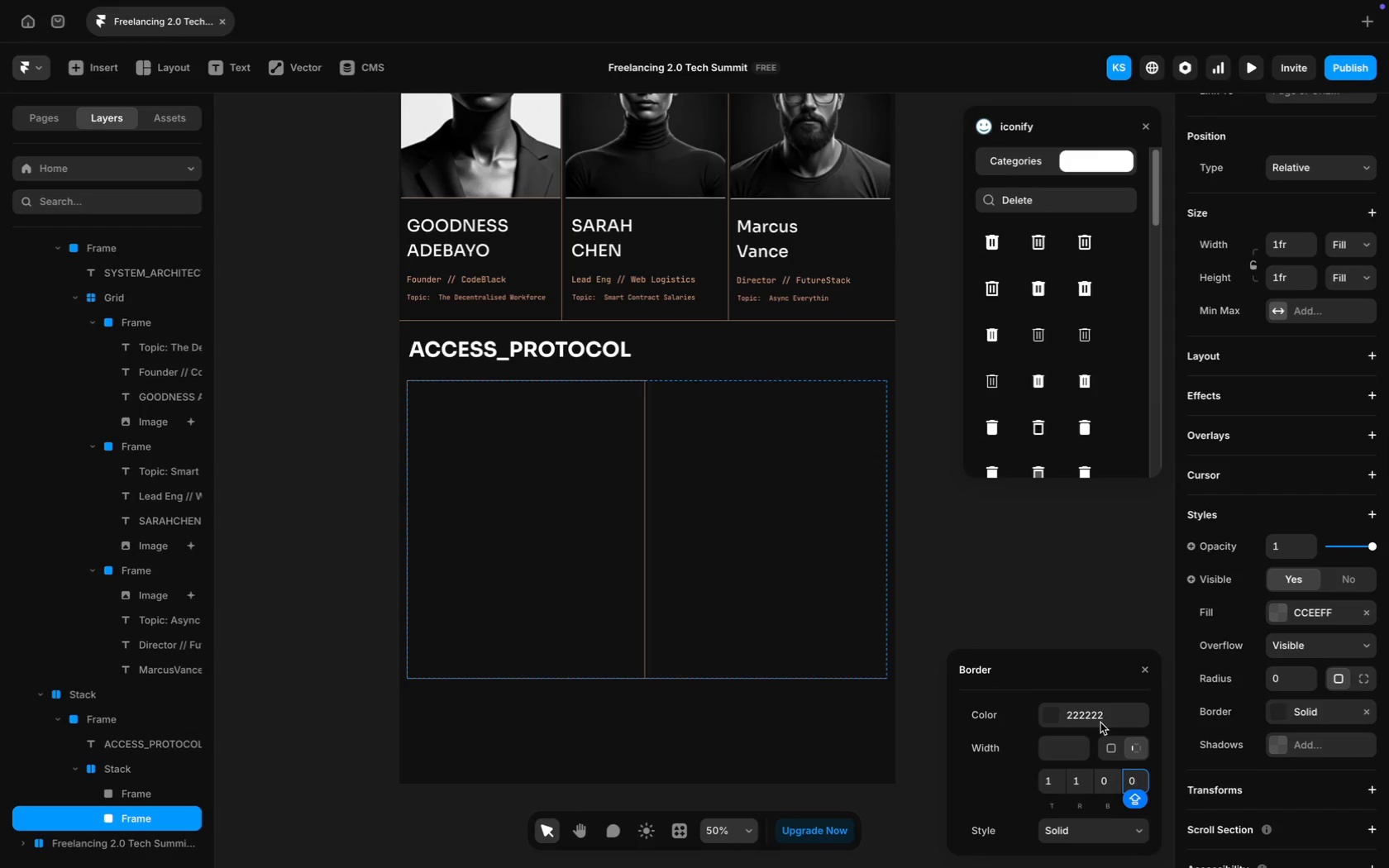 
left_click([1101, 718])
 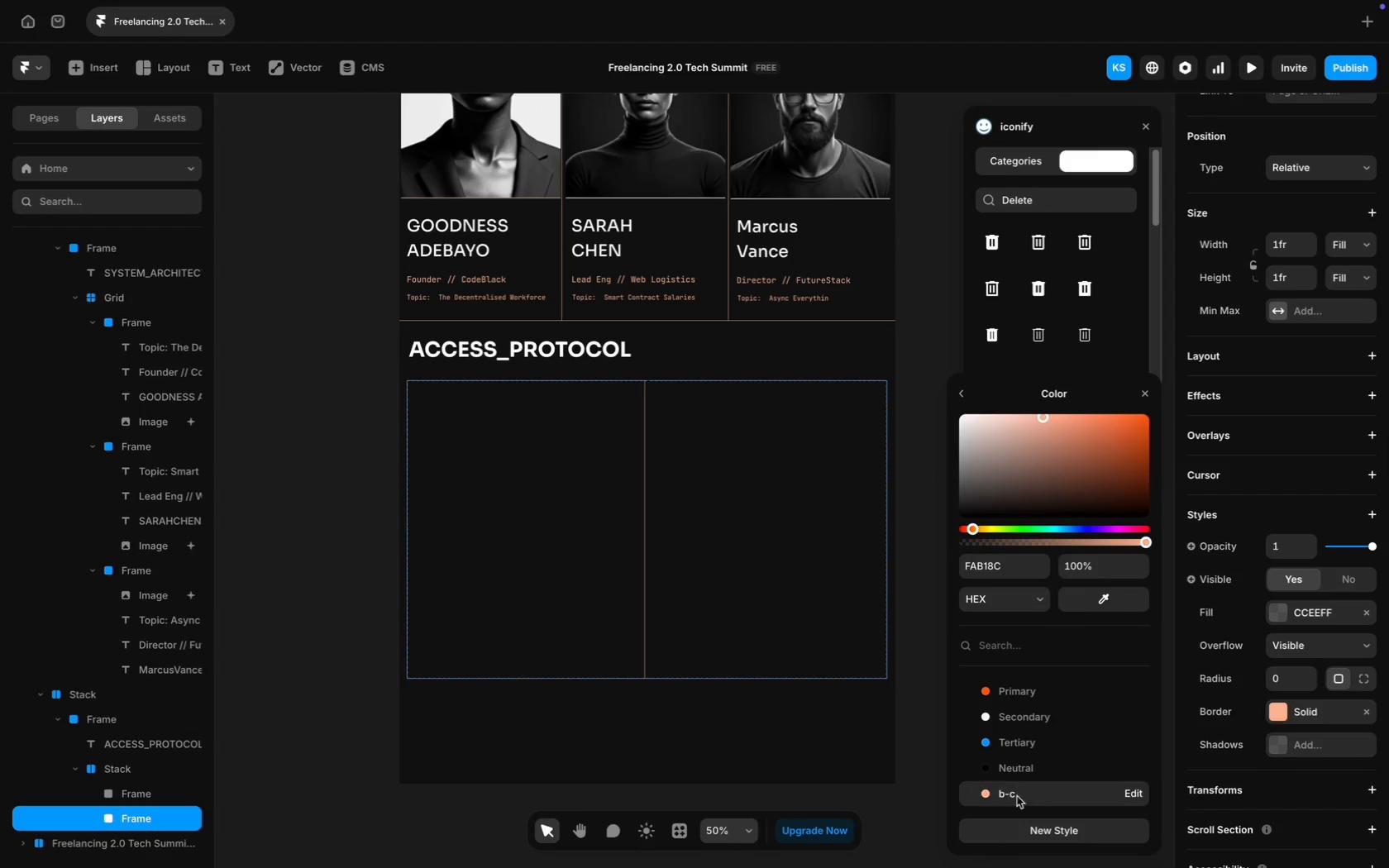 
left_click([858, 742])
 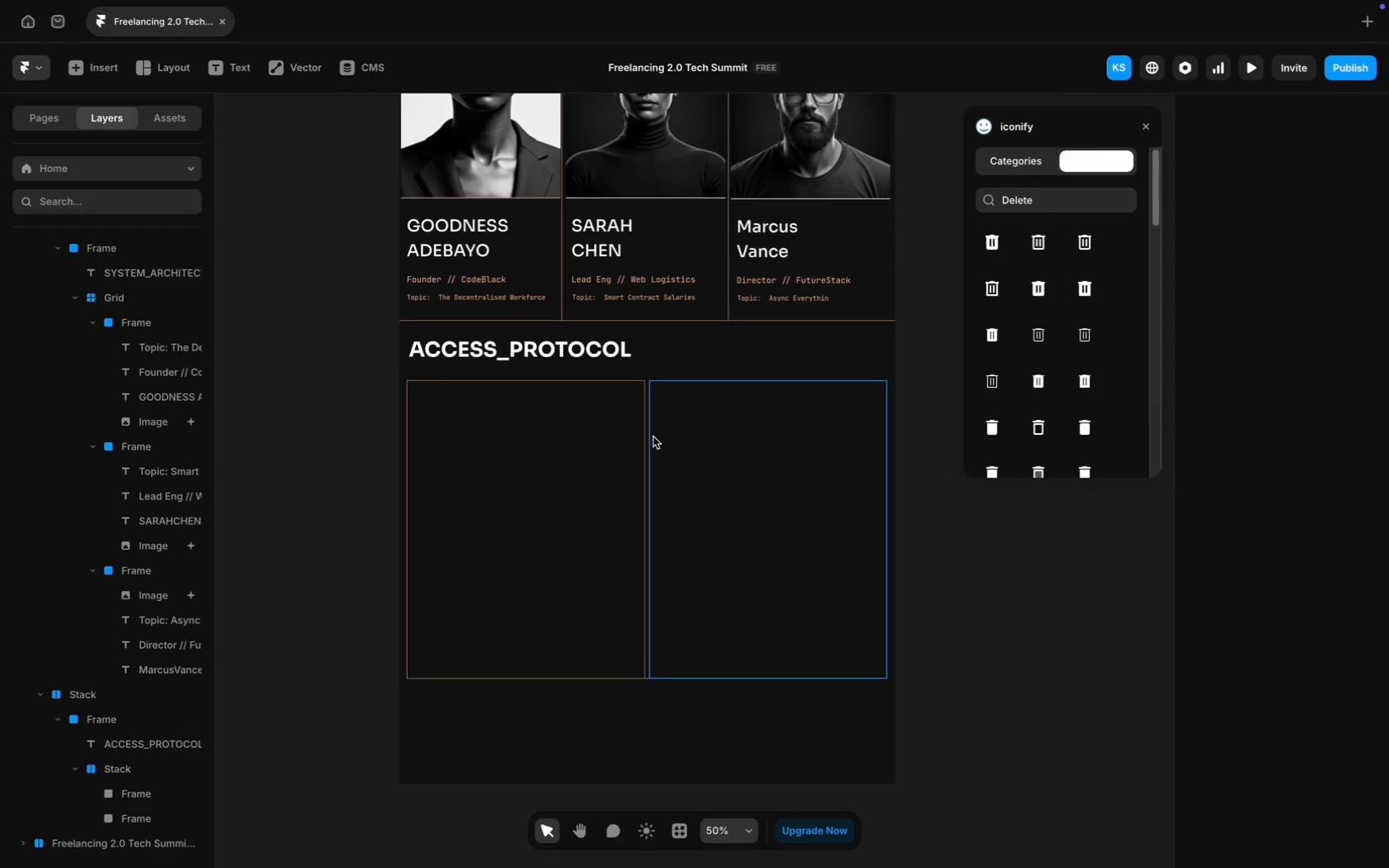 
wait(5.43)
 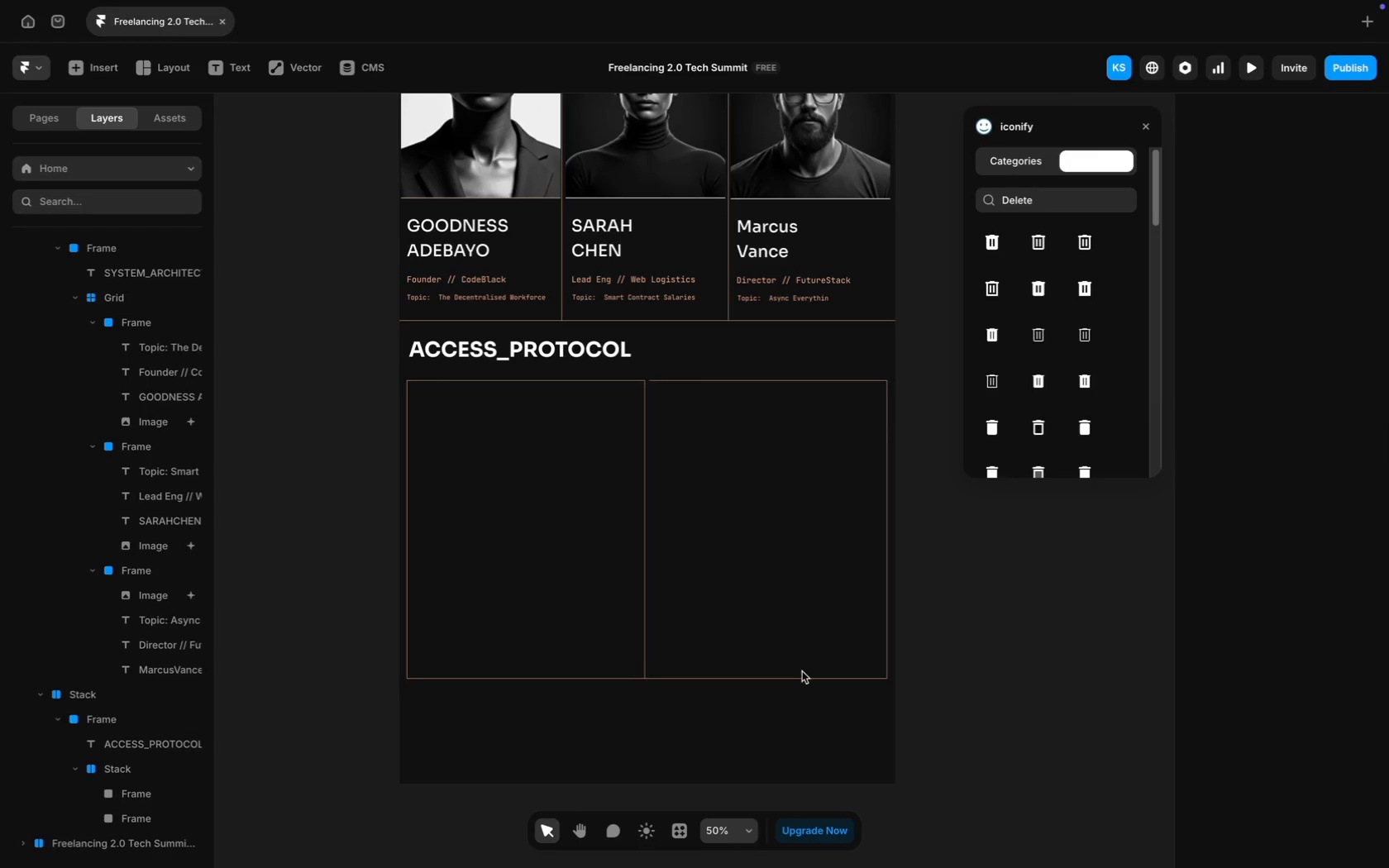 
left_click([717, 473])
 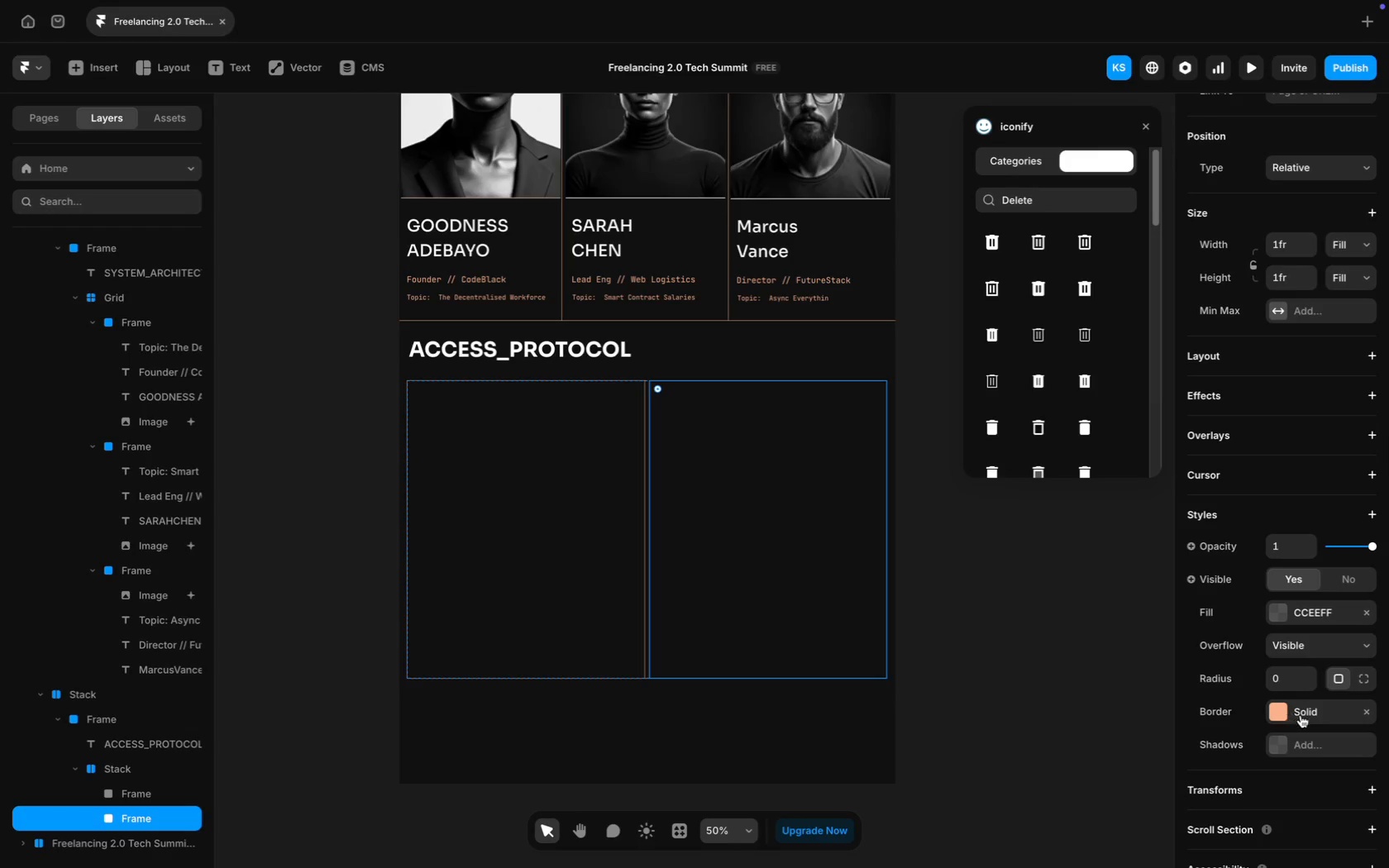 
left_click([1307, 715])
 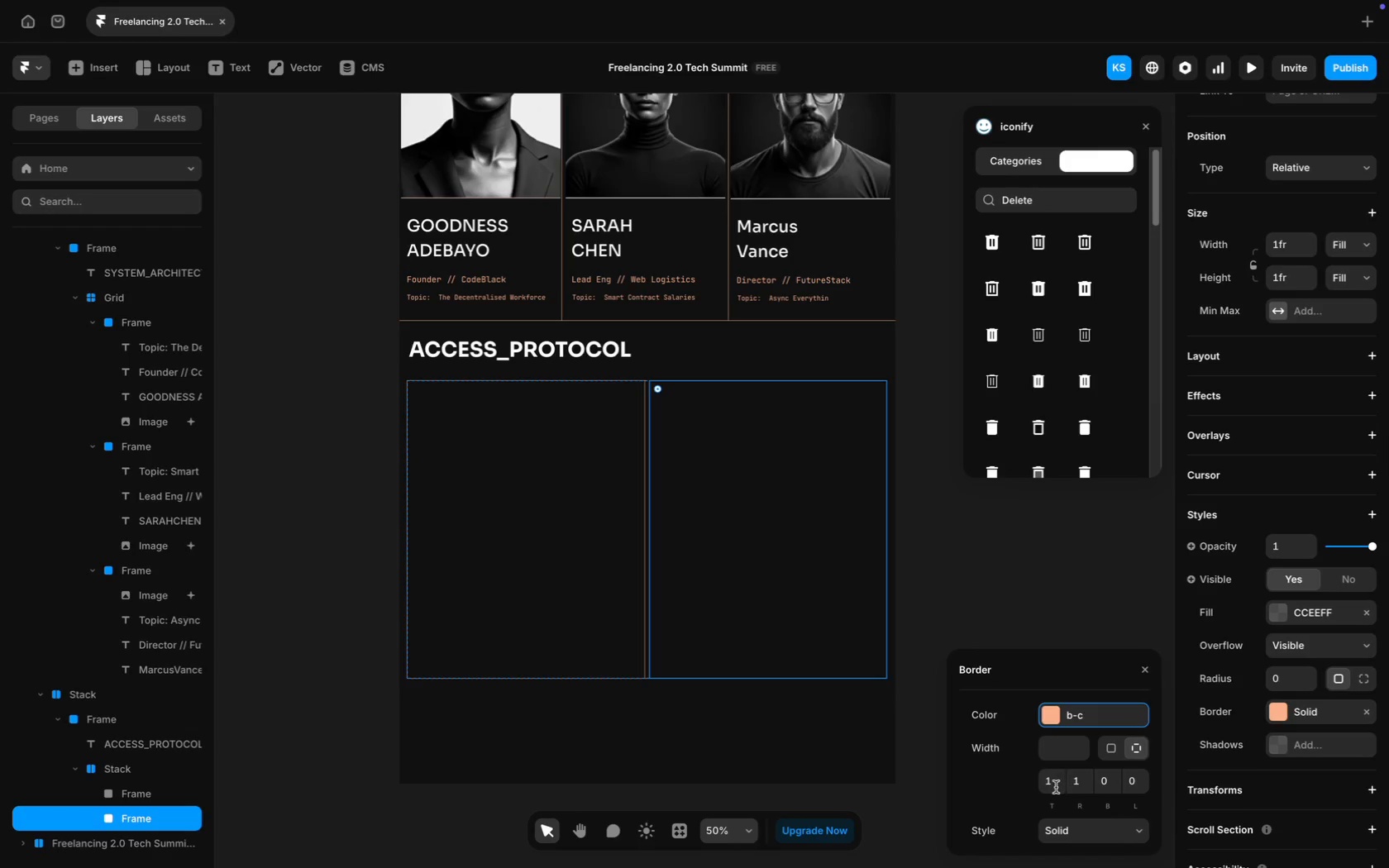 
left_click([1051, 785])
 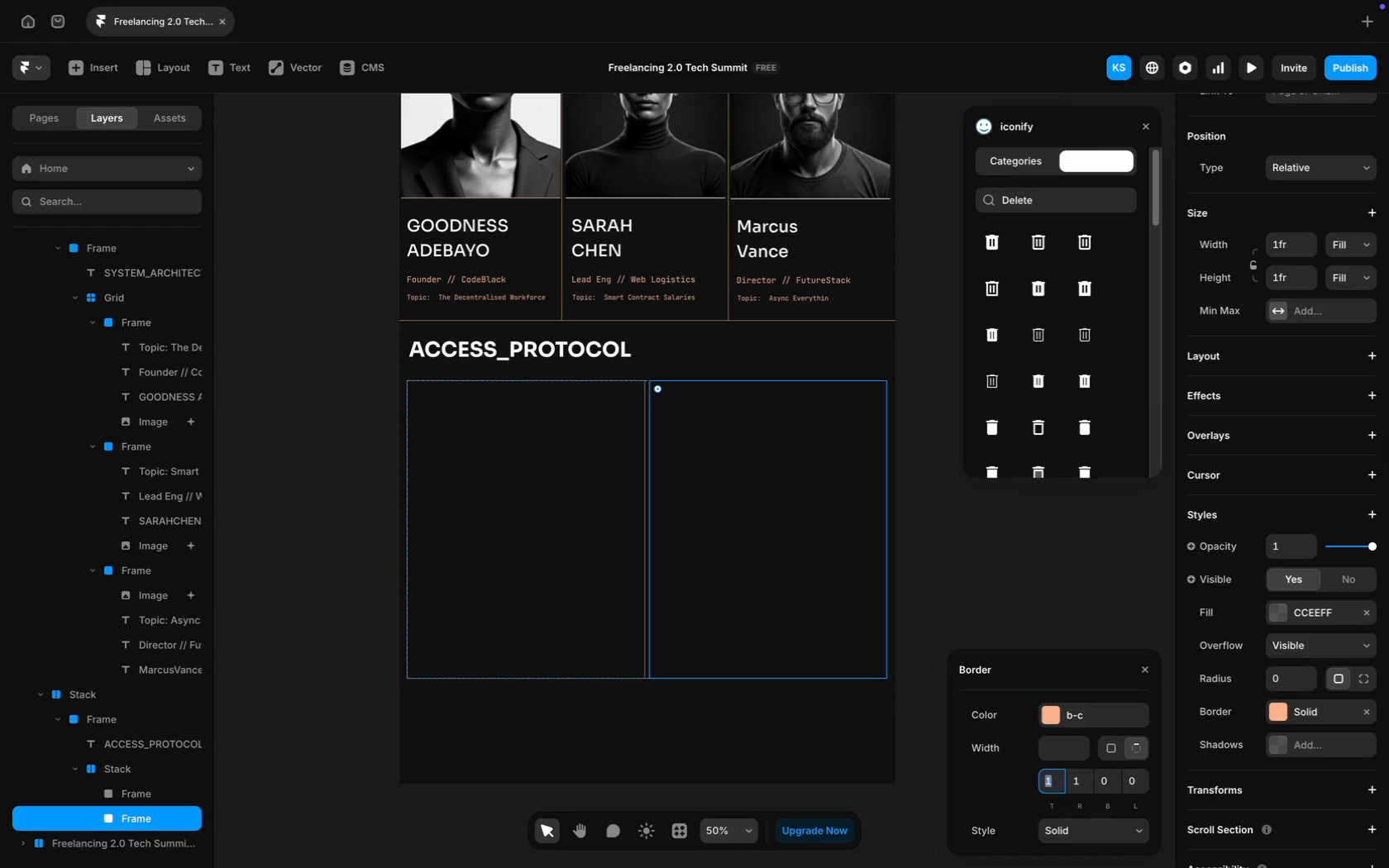 
key(0)
 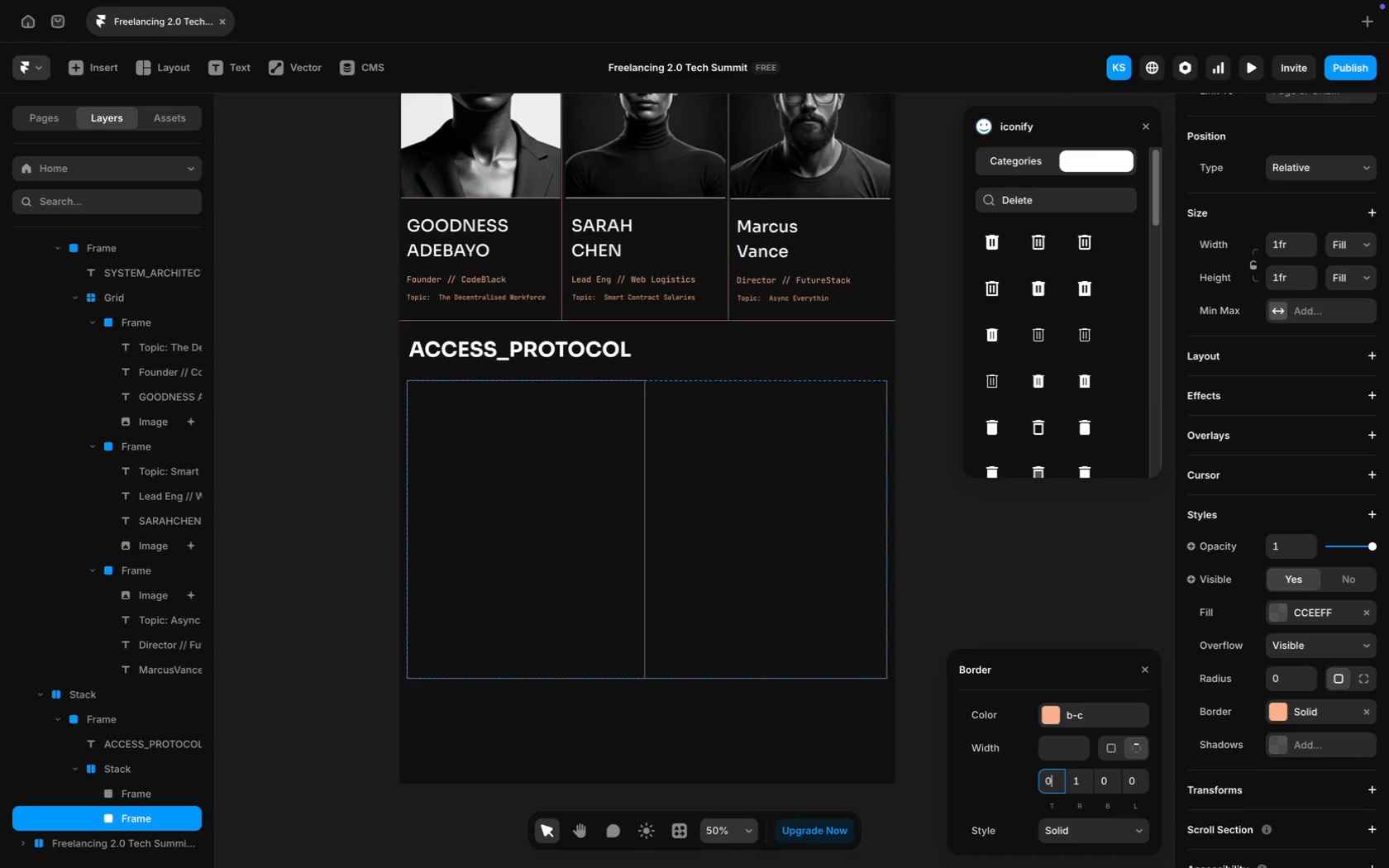 
key(Enter)
 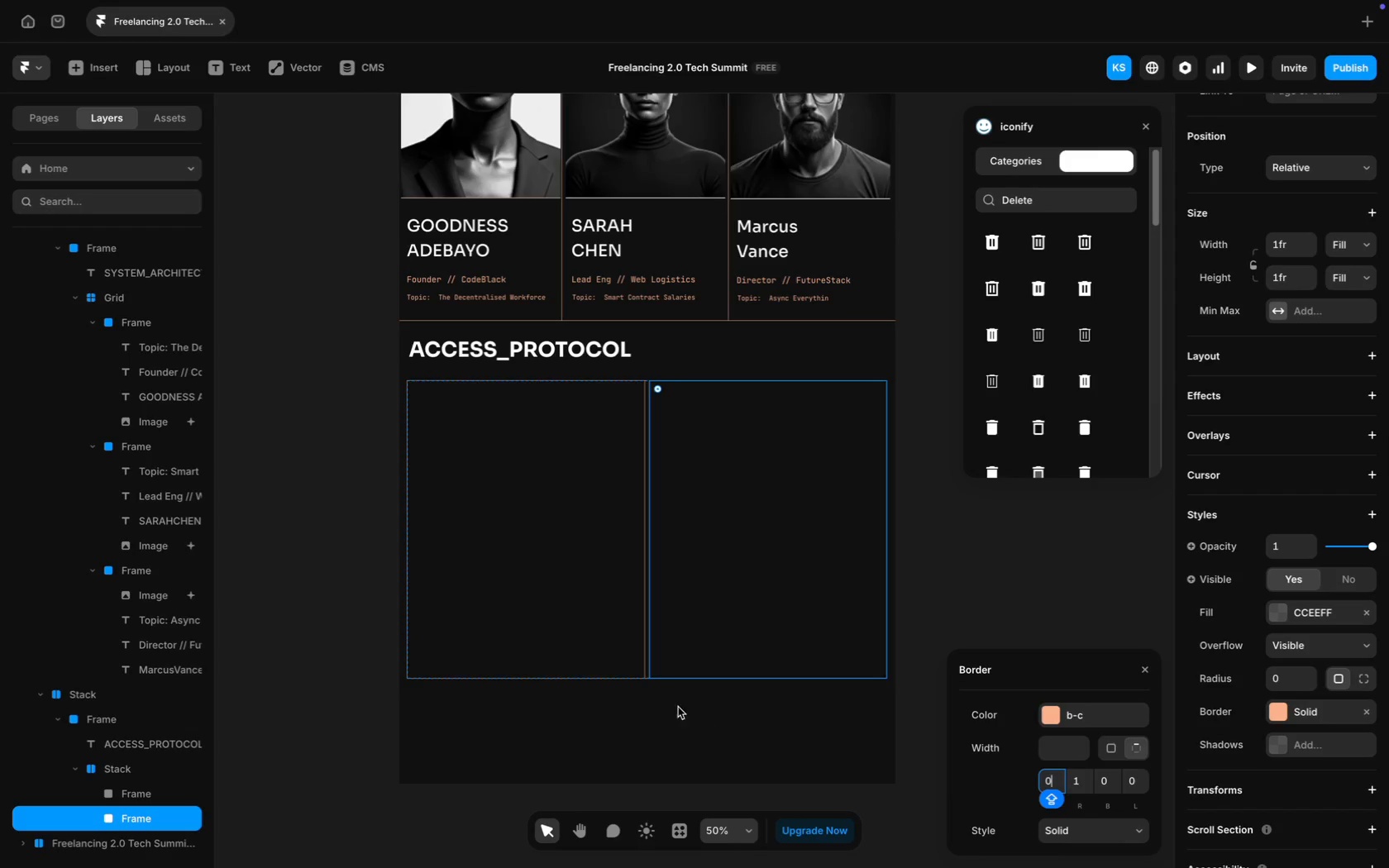 
left_click([587, 638])
 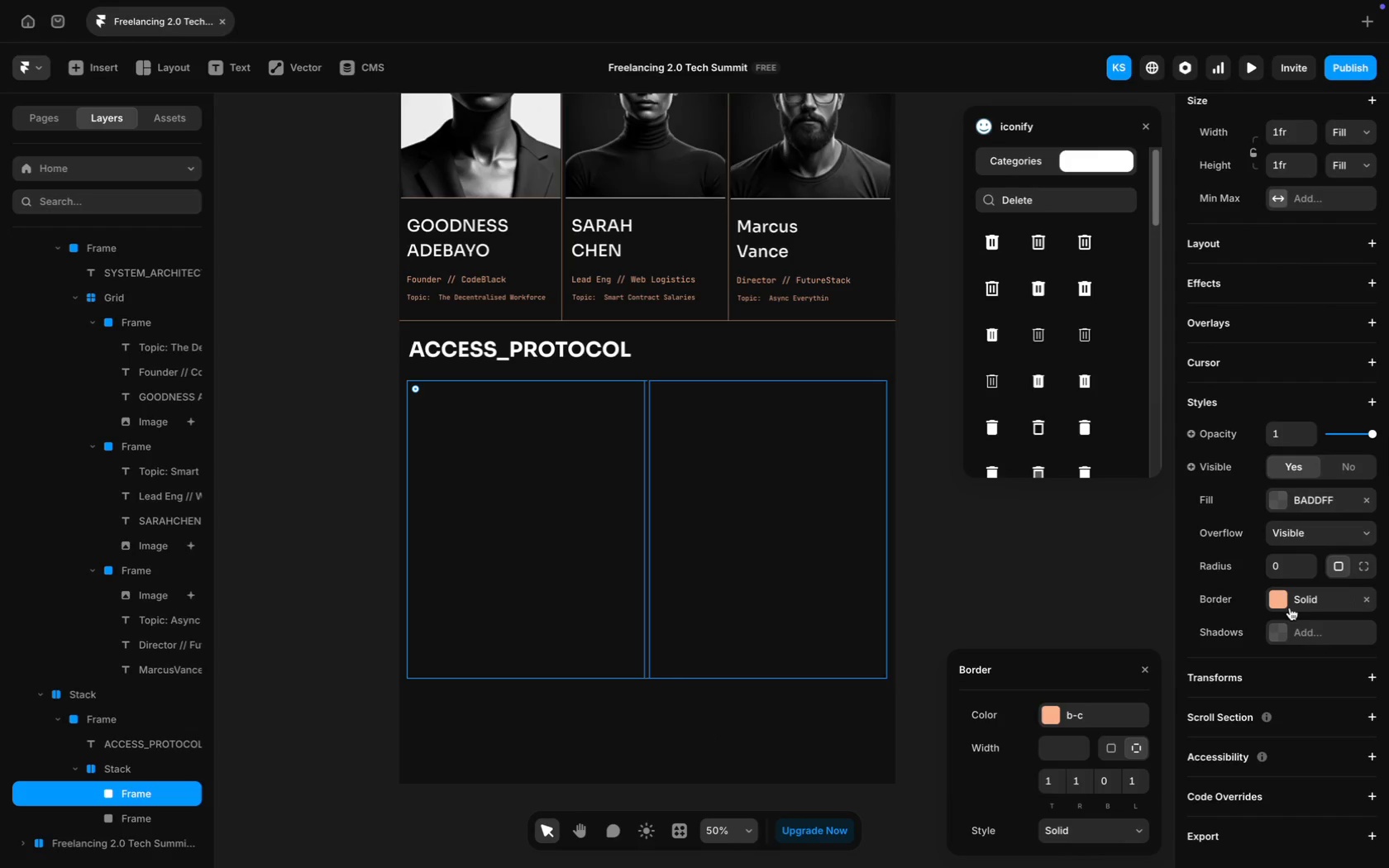 
left_click([1304, 599])
 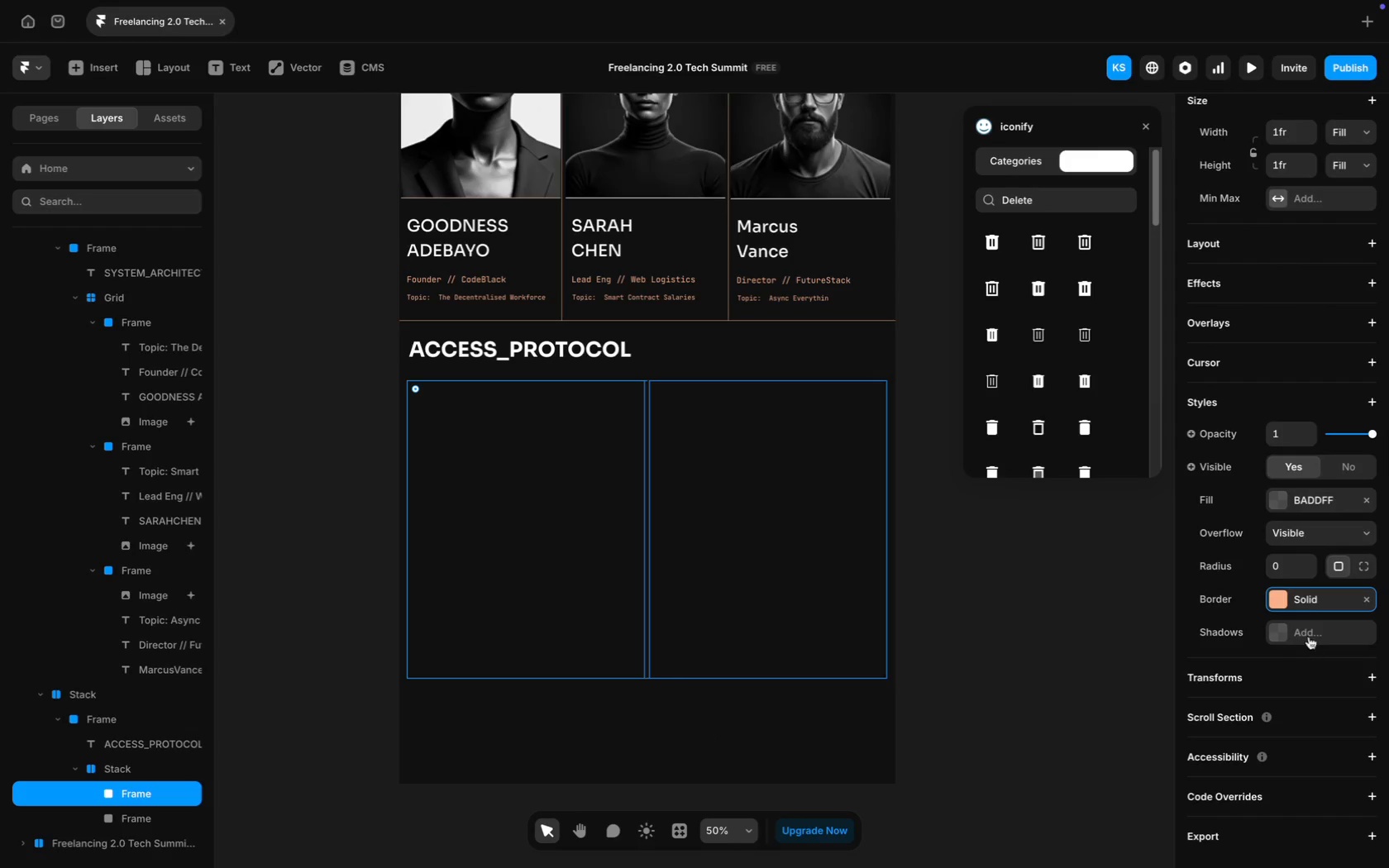 
left_click([1306, 612])
 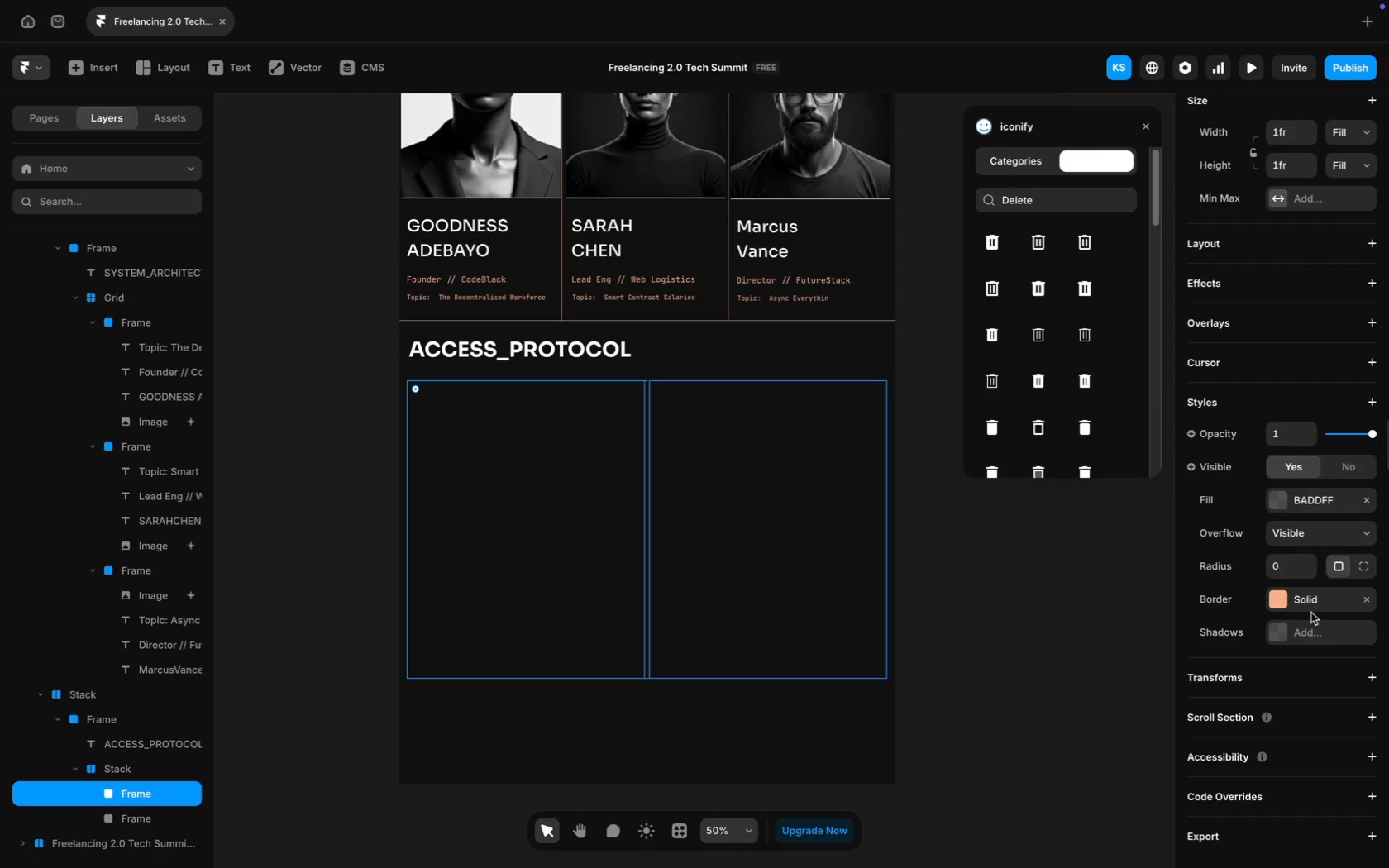 
double_click([1304, 608])
 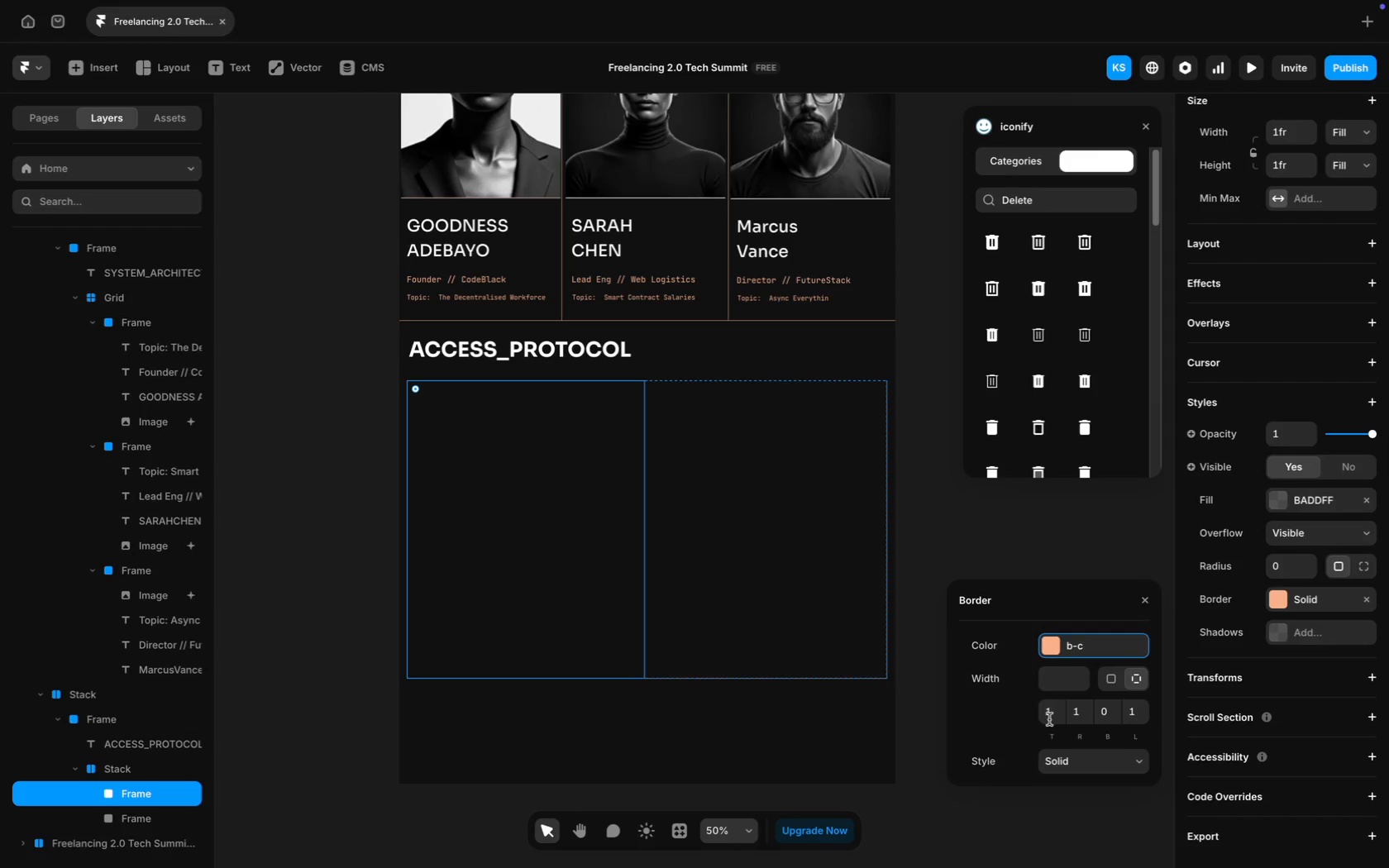 
left_click([1048, 716])
 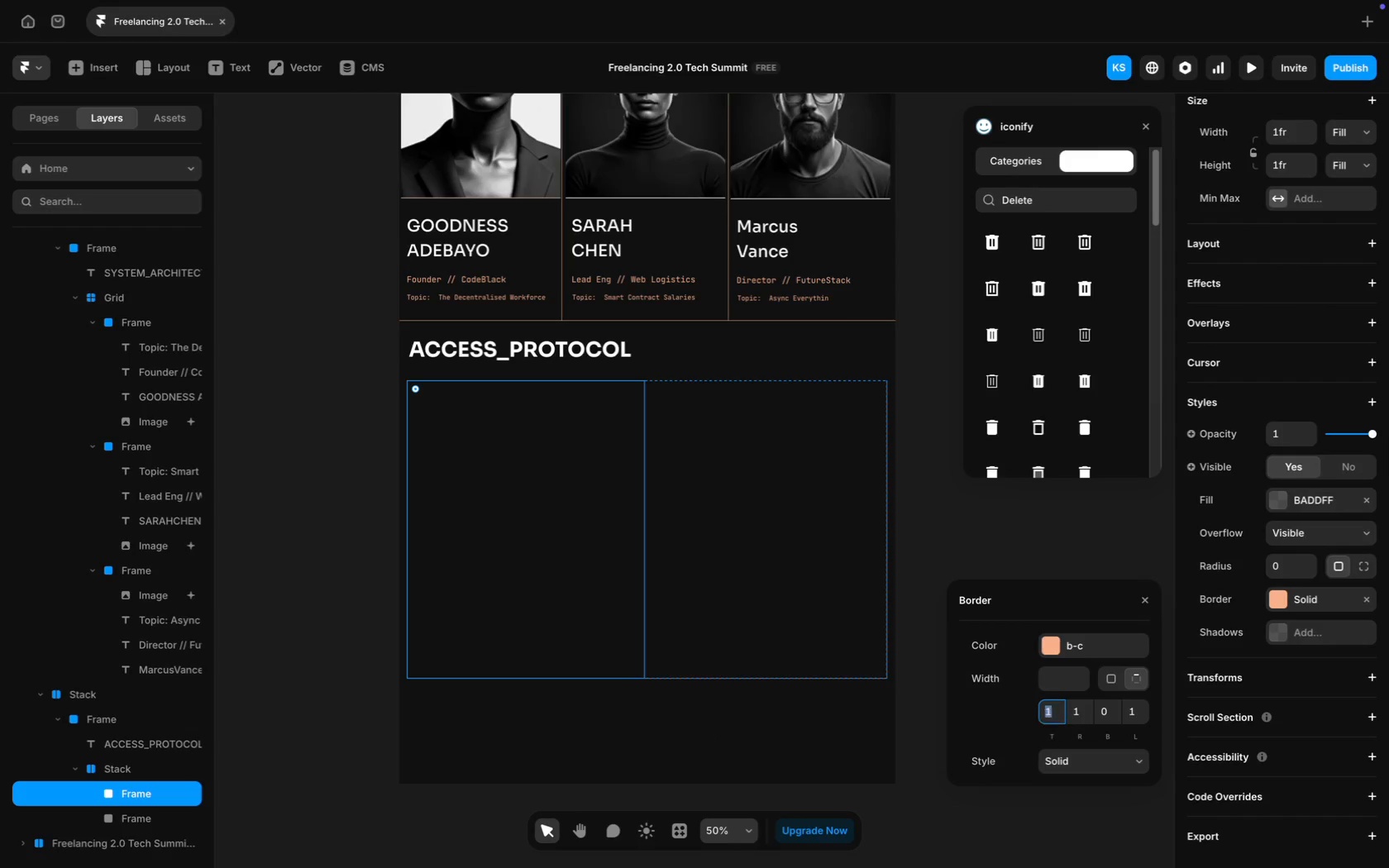 
key(0)
 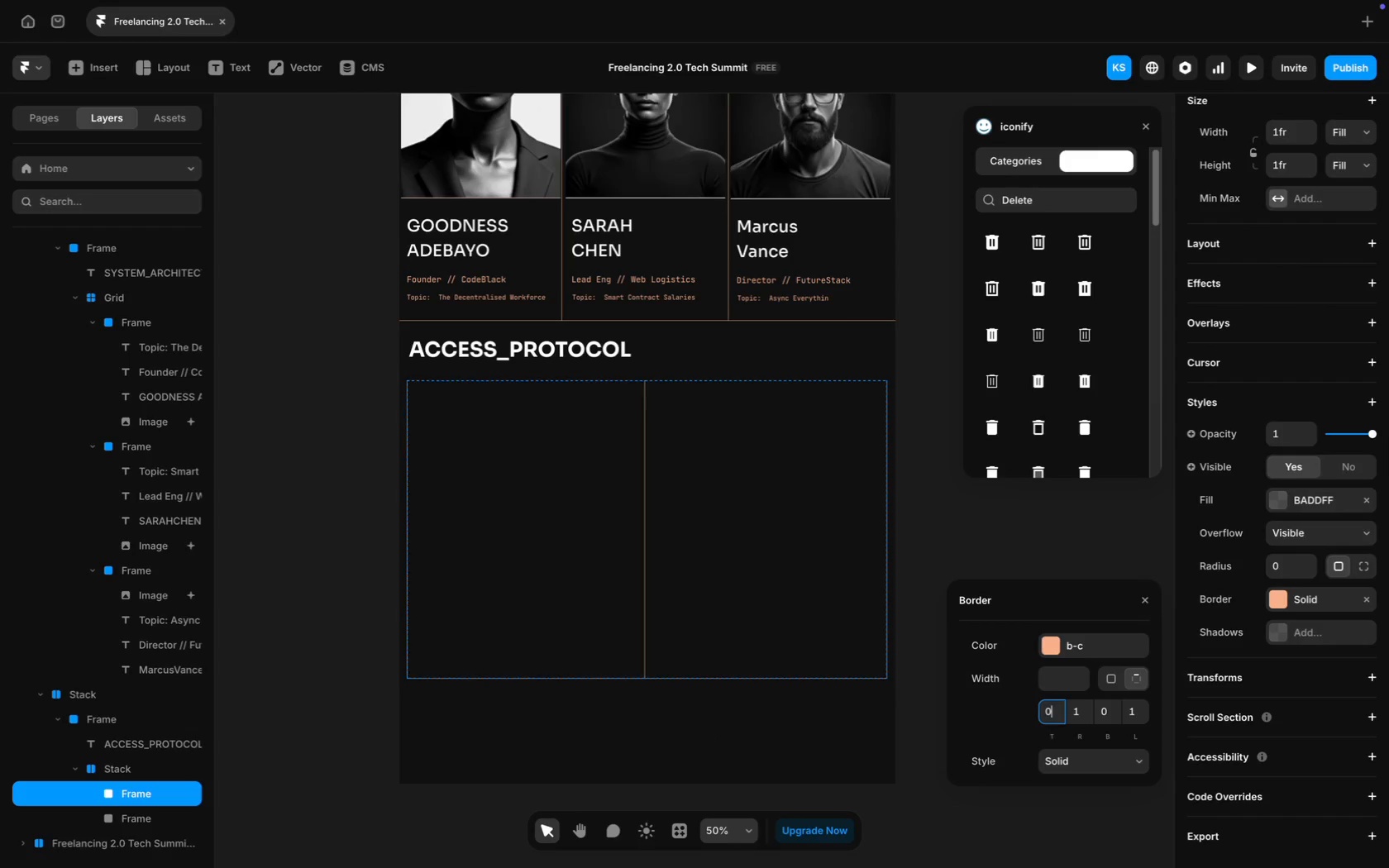 
key(Enter)
 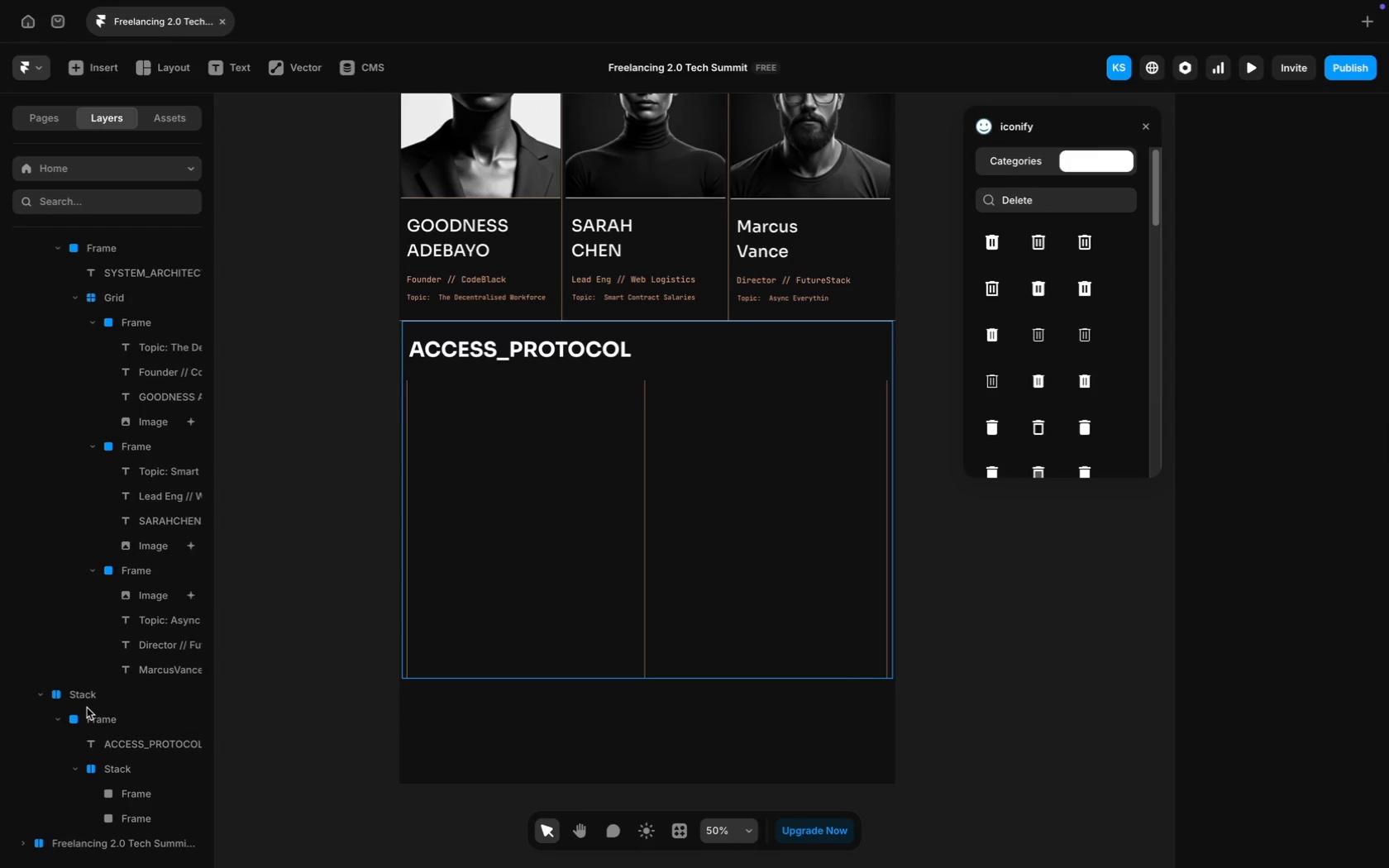 
wait(9.49)
 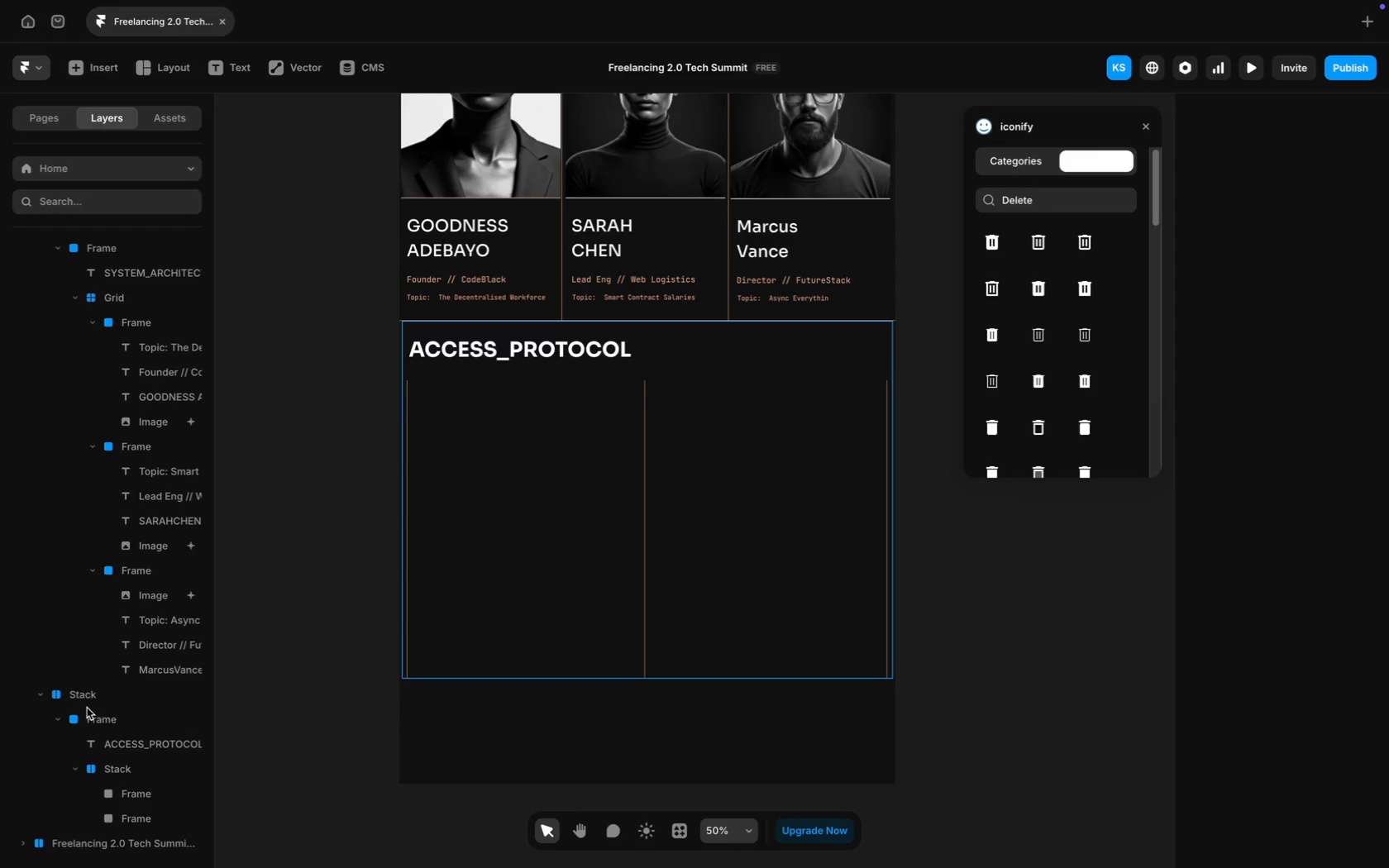 
left_click([100, 723])
 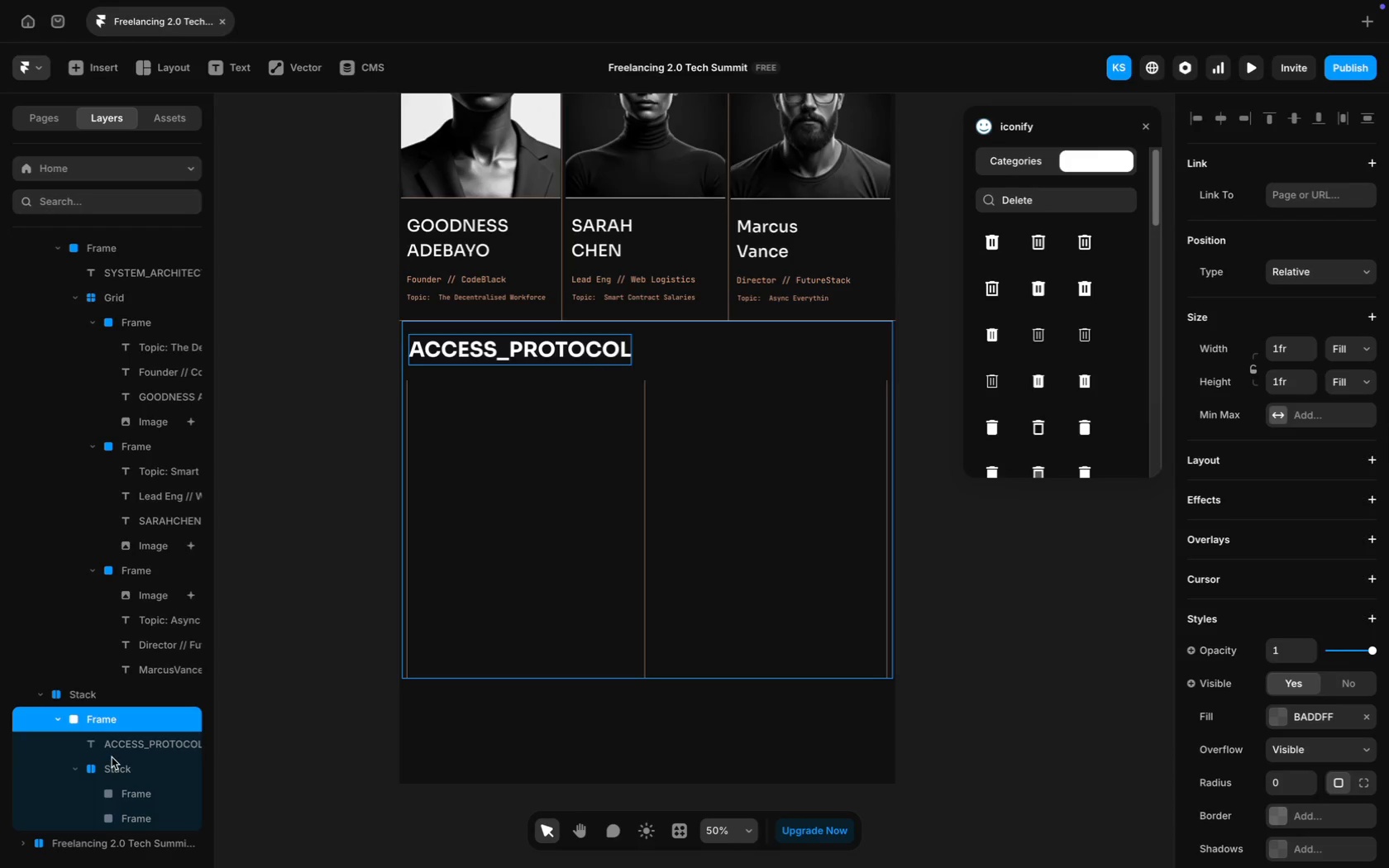 
mouse_move([125, 762])
 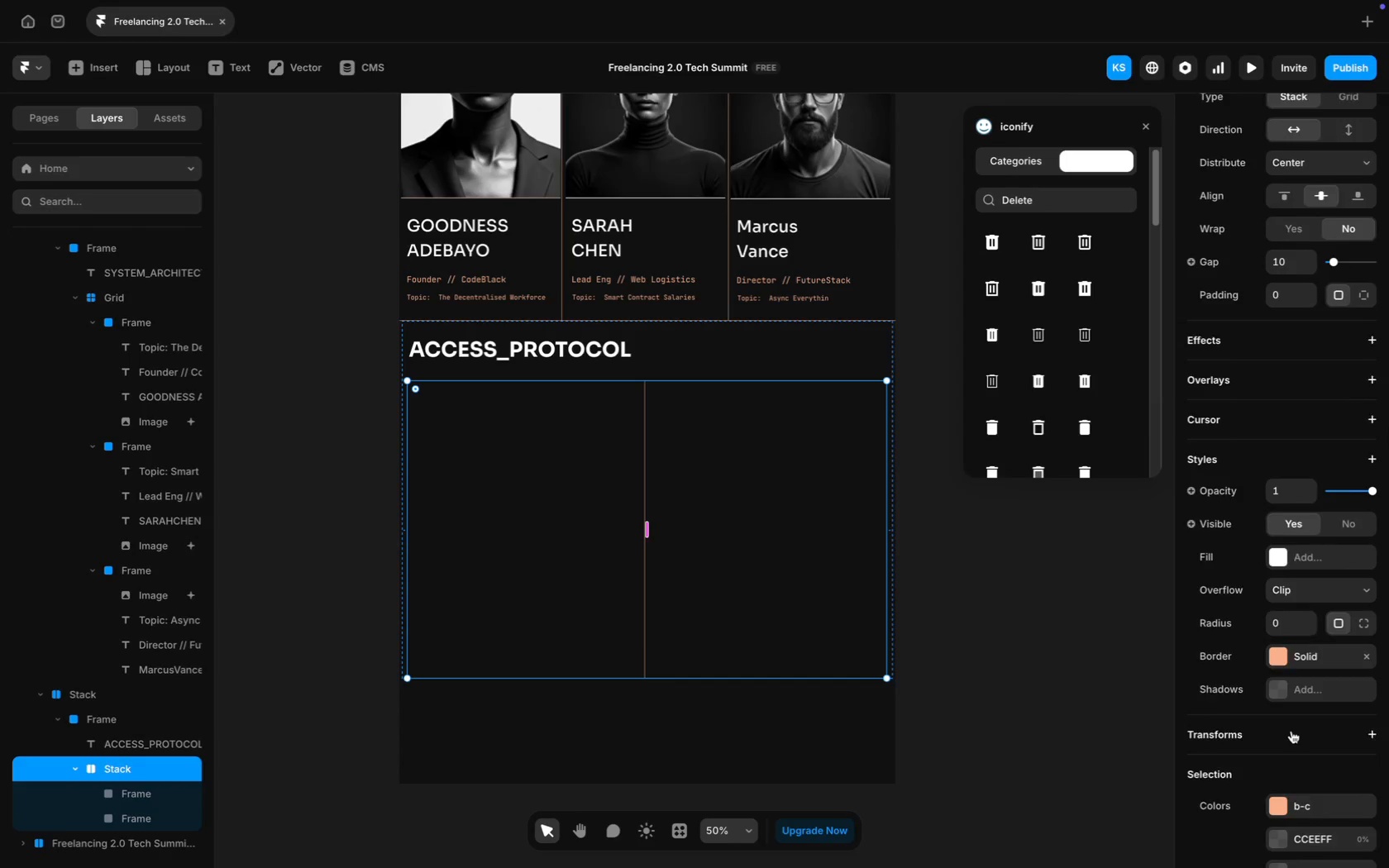 
scroll: coordinate [1291, 731], scroll_direction: down, amount: 17.0
 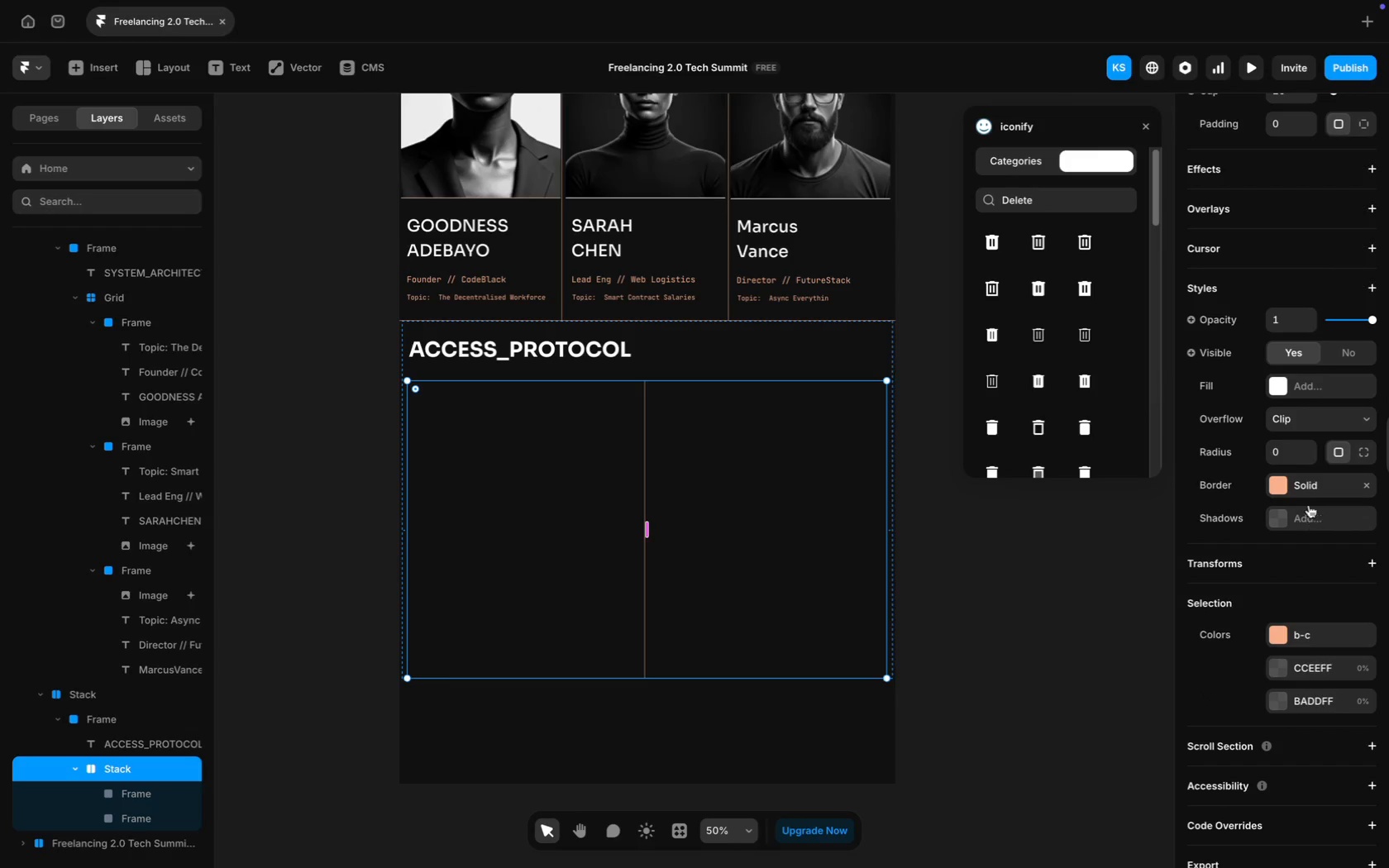 
left_click([1310, 492])
 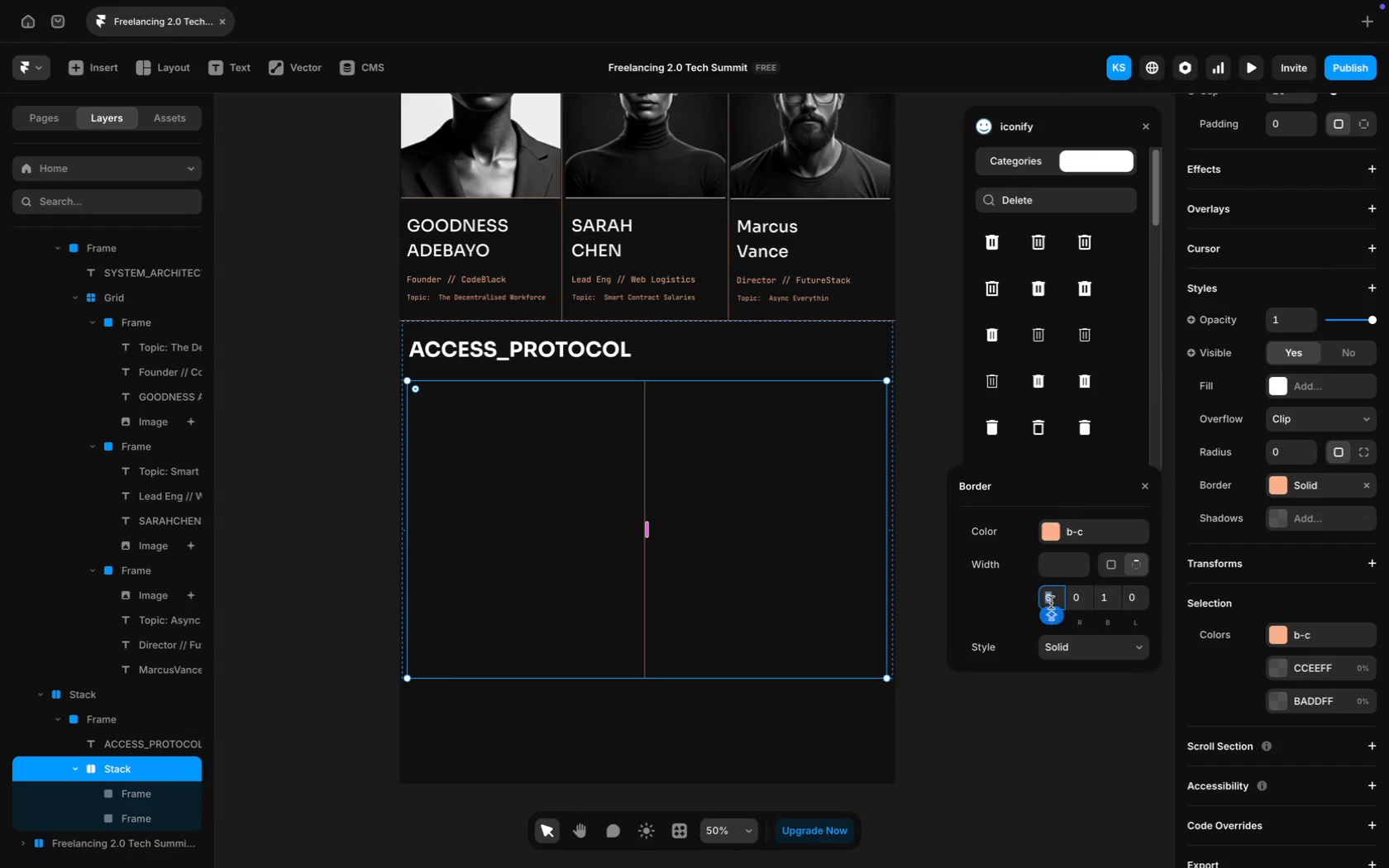 
key(1)
 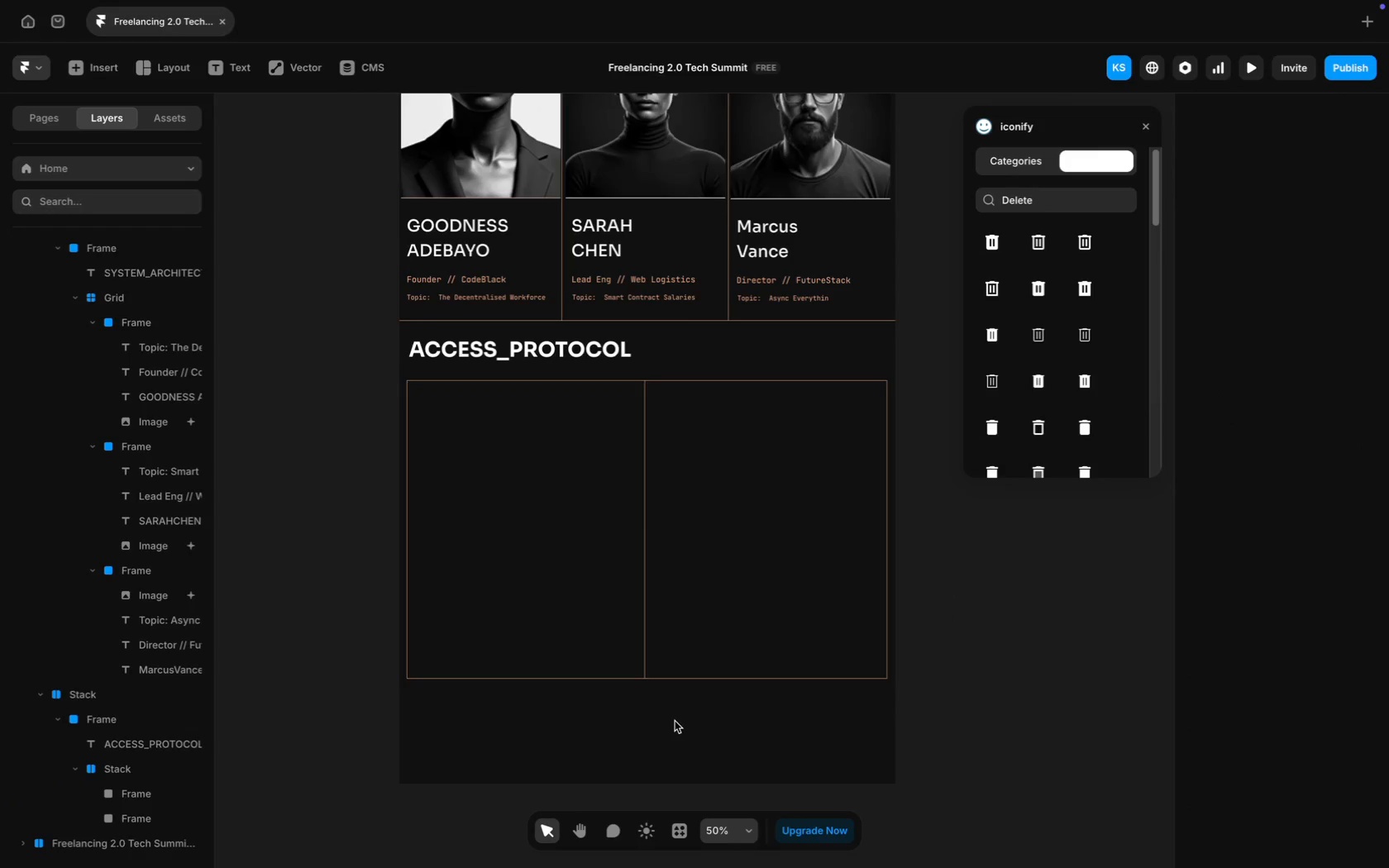 
wait(7.02)
 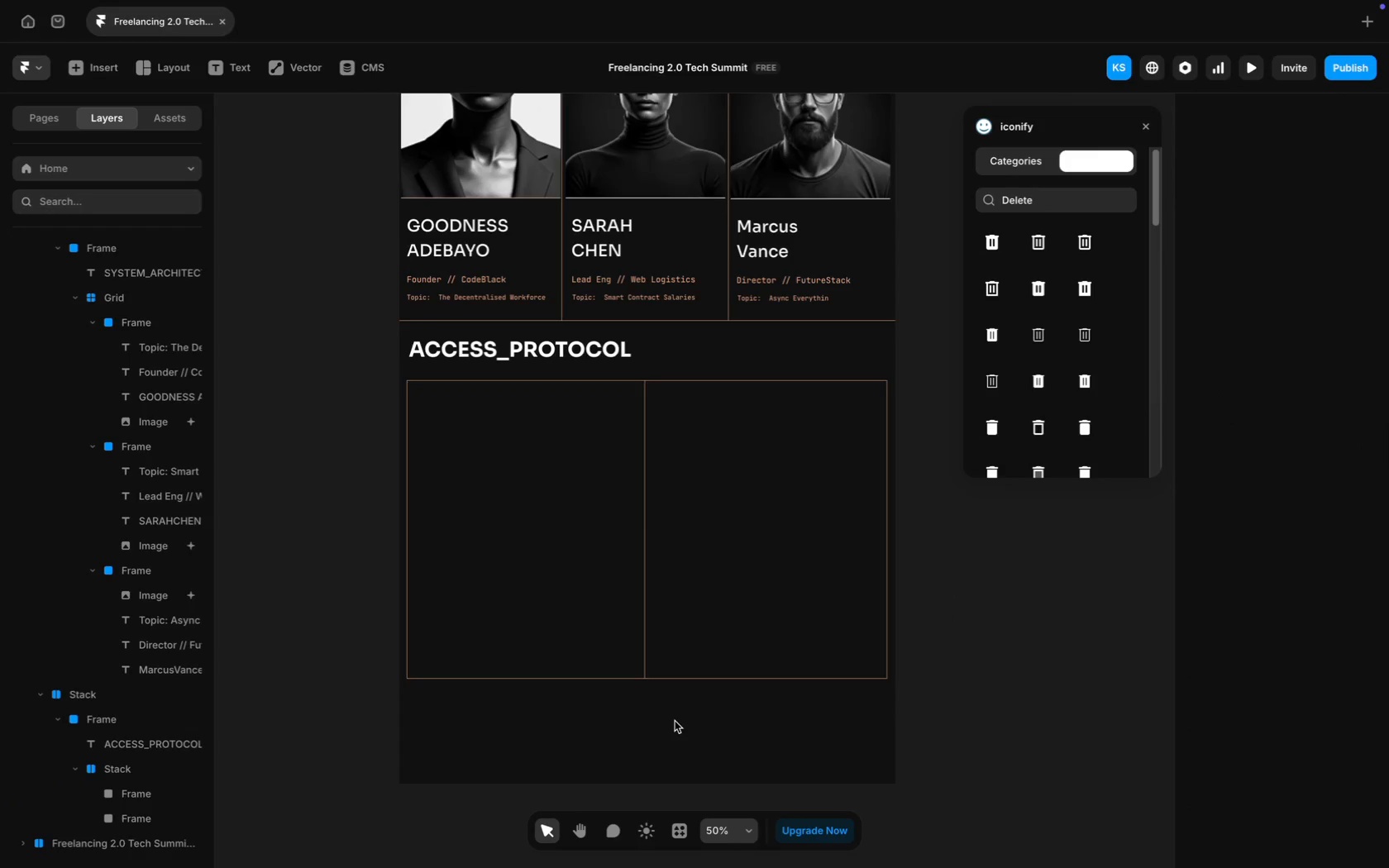 
scroll: coordinate [512, 287], scroll_direction: up, amount: 13.0
 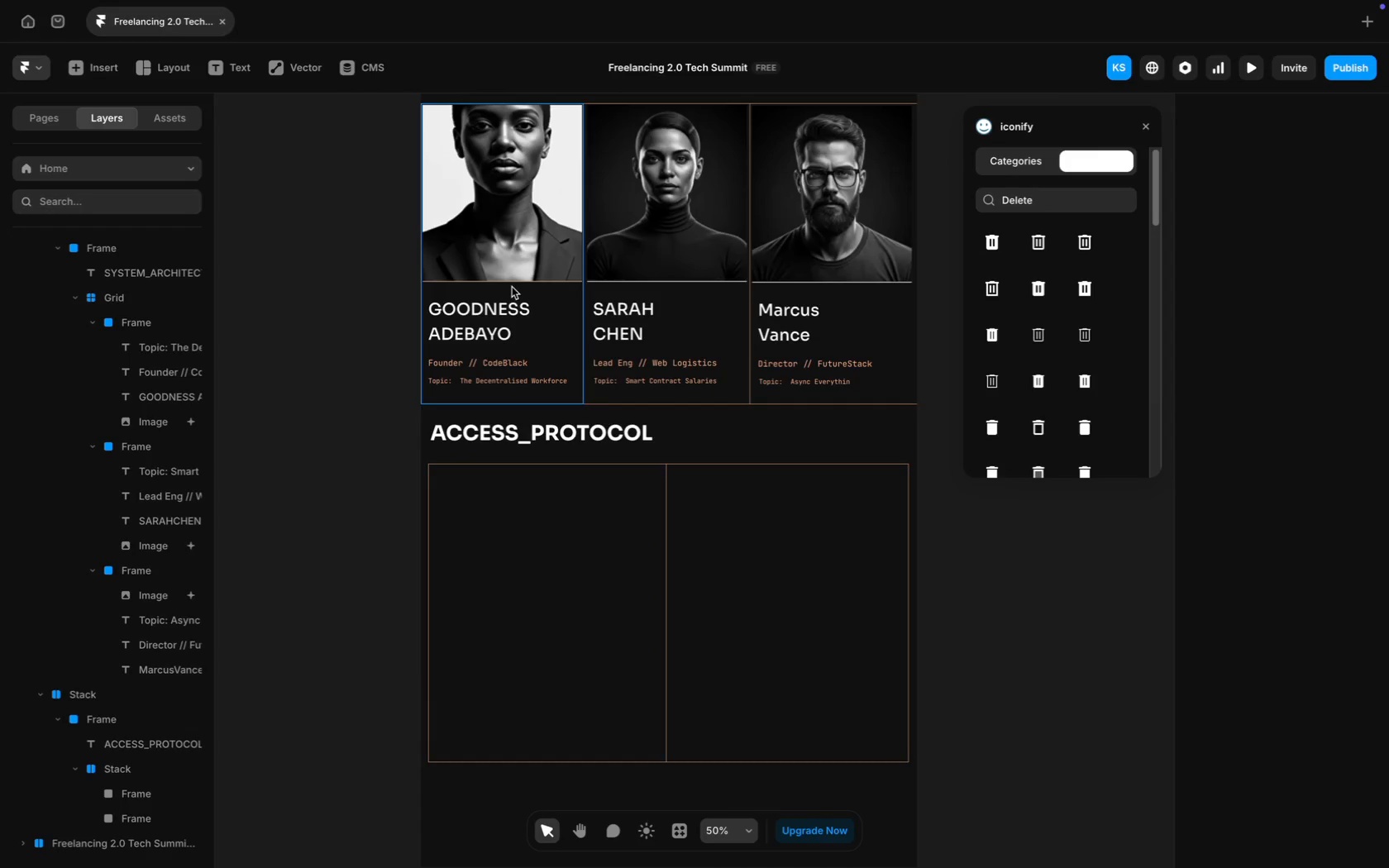 
key(Meta+Equal)
 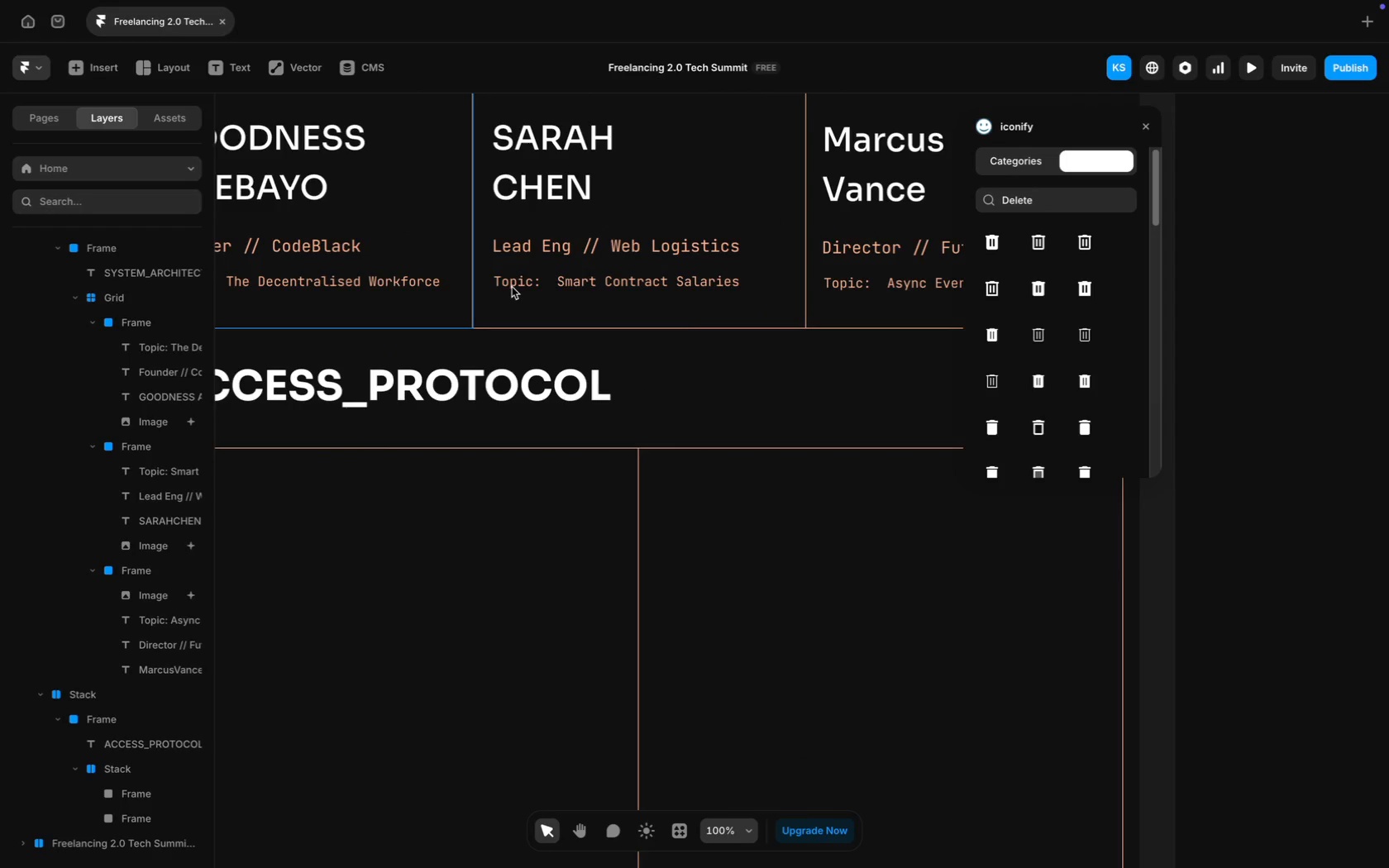 
scroll: coordinate [512, 287], scroll_direction: up, amount: 23.0
 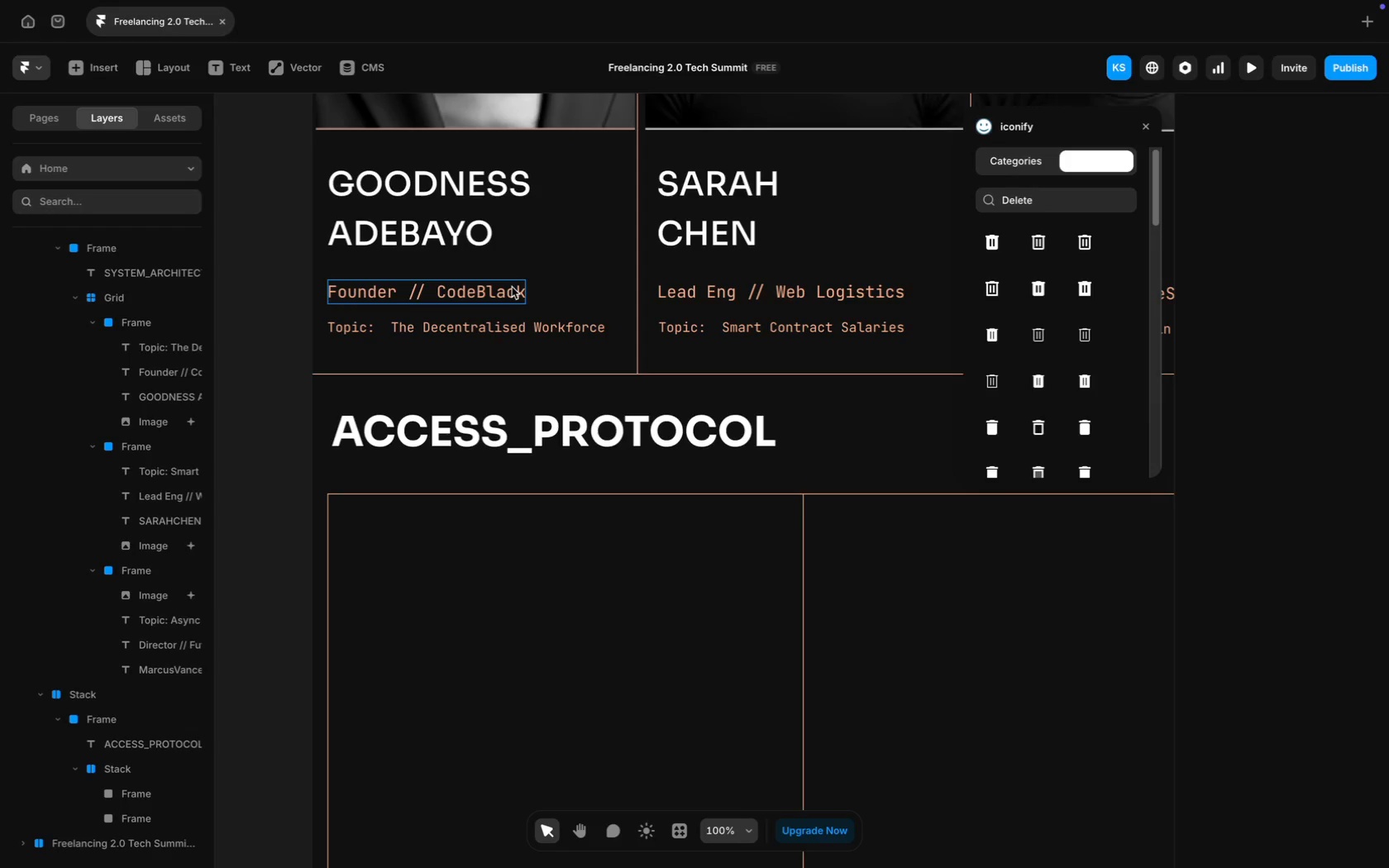 
wait(17.22)
 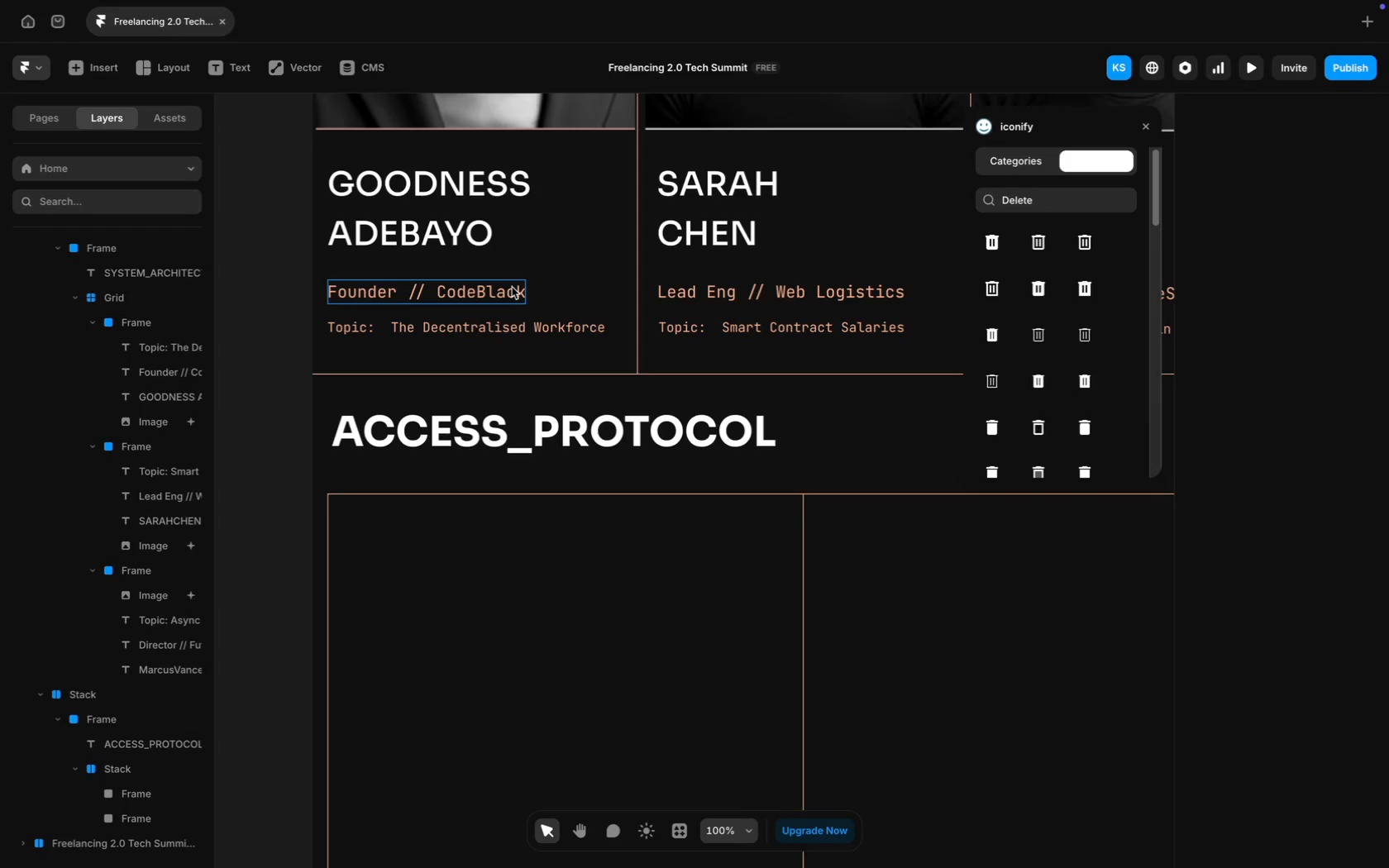 
scroll: coordinate [510, 546], scroll_direction: down, amount: 28.0
 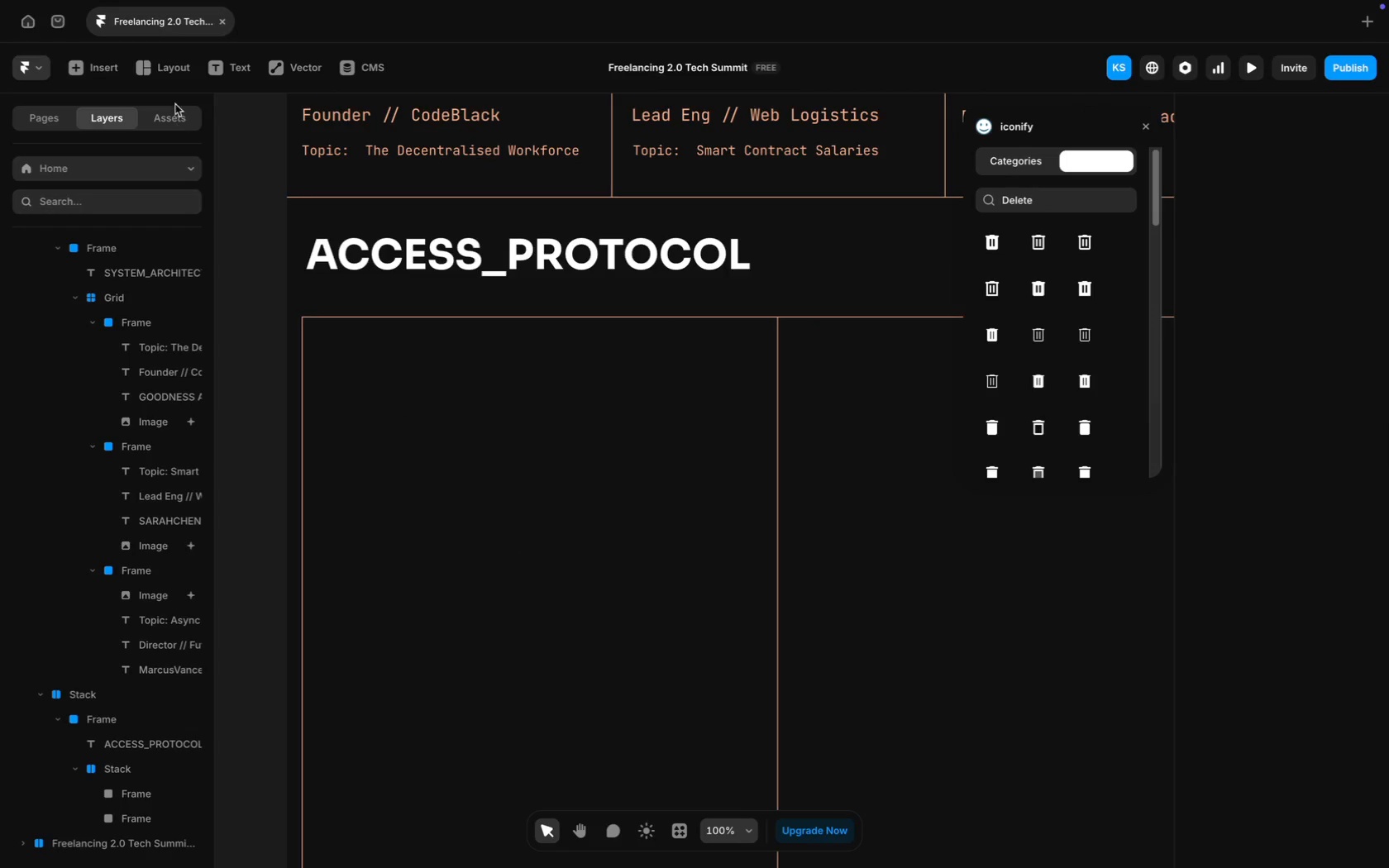 
left_click([151, 72])
 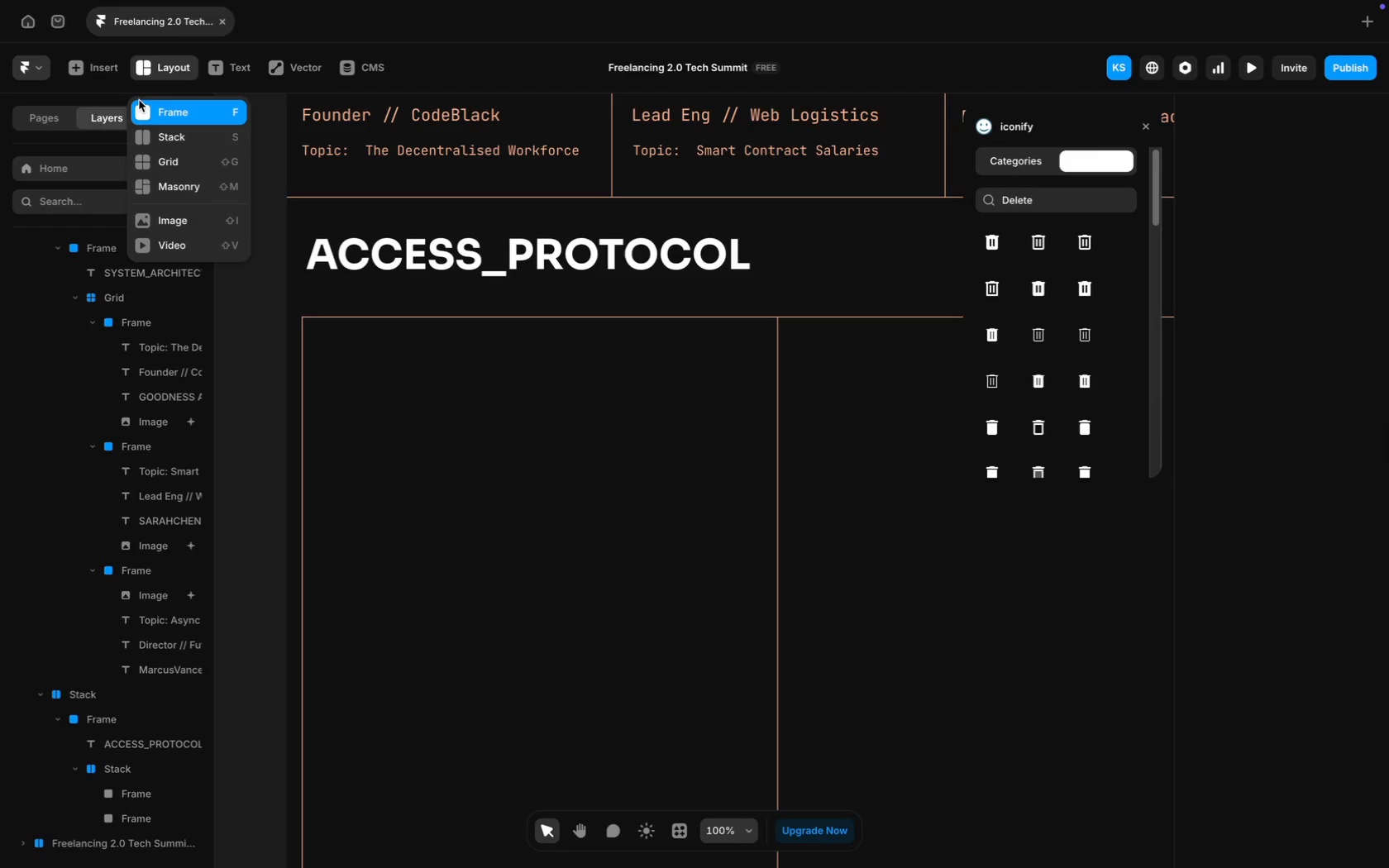 
left_click([149, 105])
 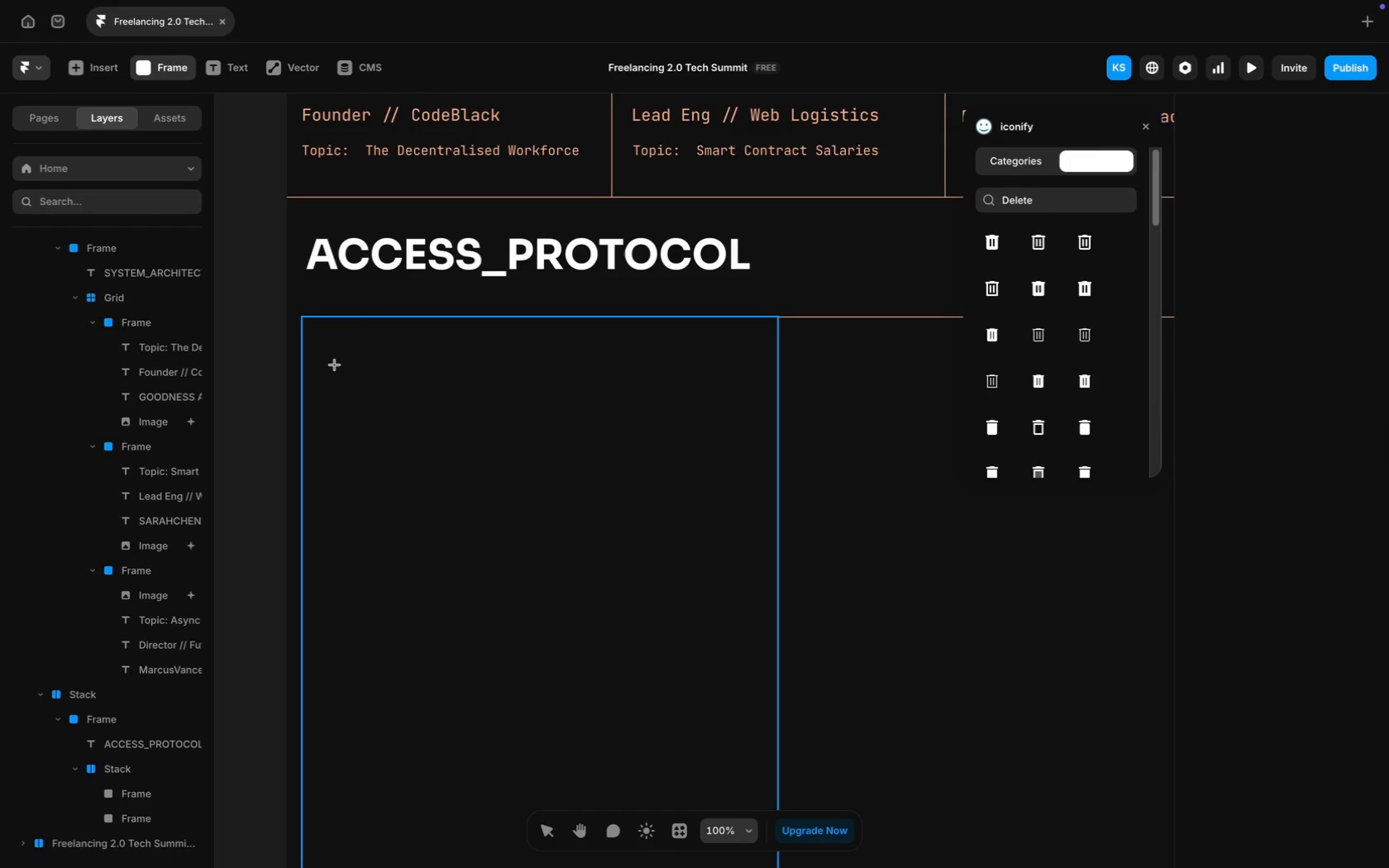 
scroll: coordinate [349, 389], scroll_direction: down, amount: 16.0
 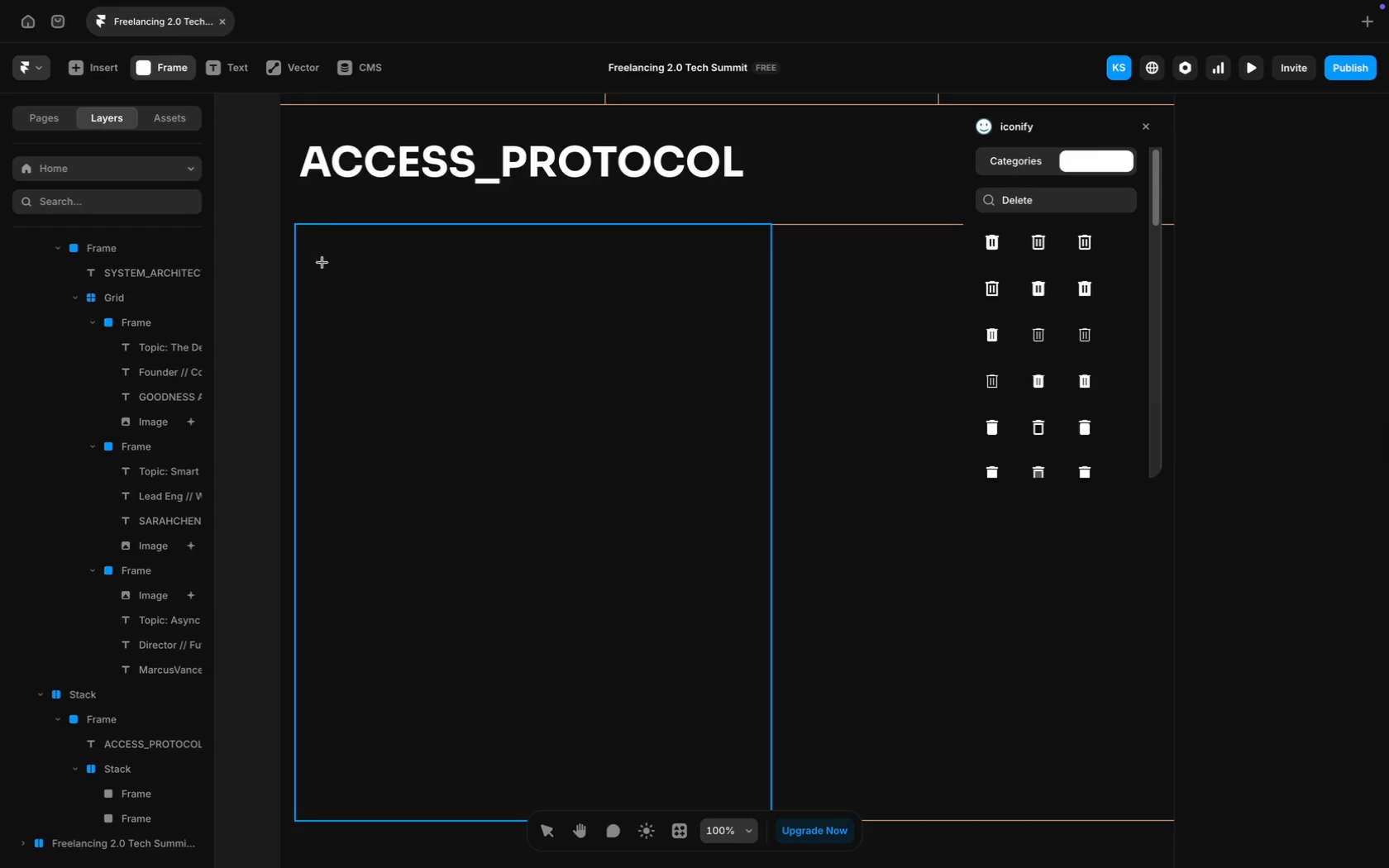 
wait(8.39)
 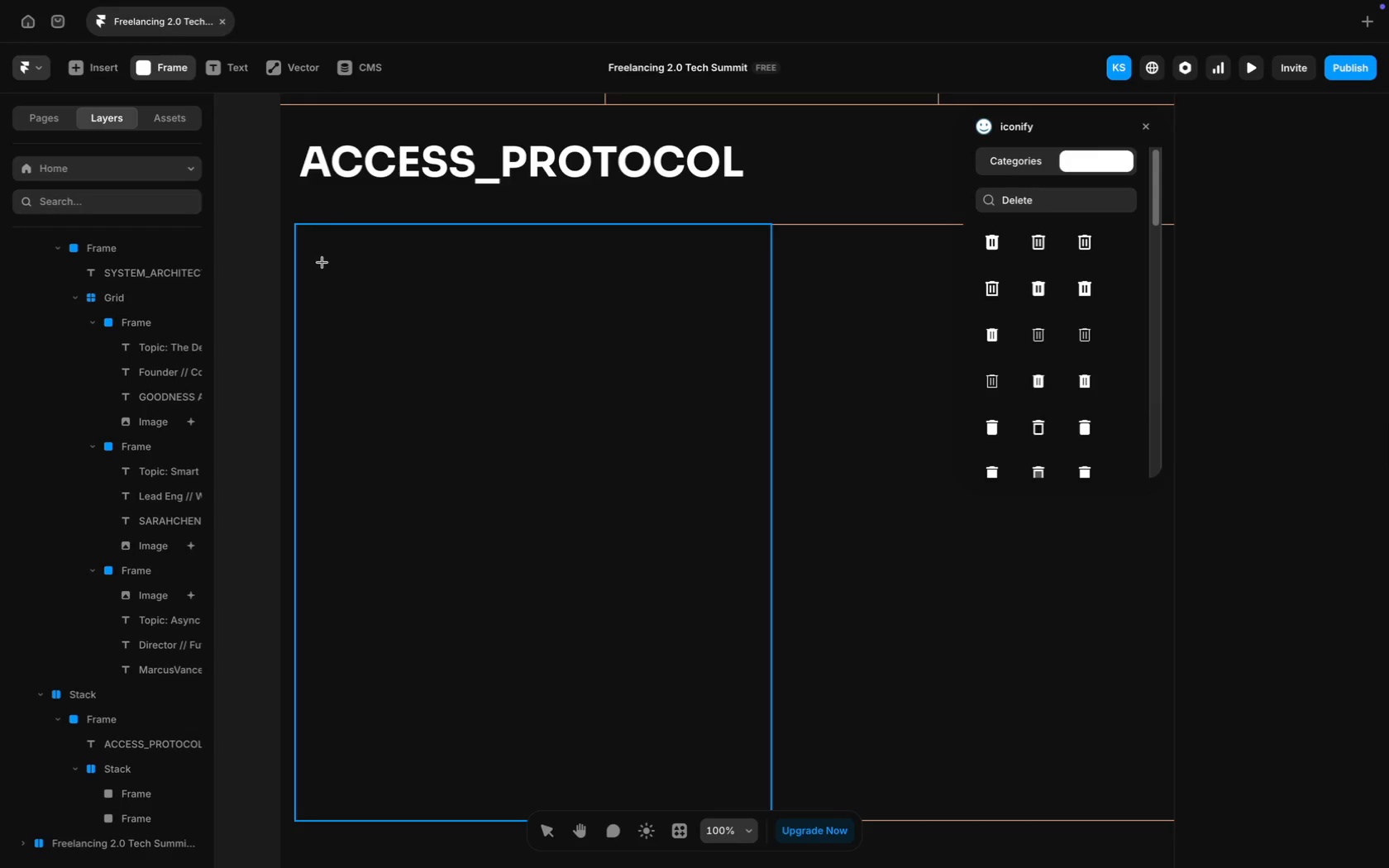 
scroll: coordinate [356, 350], scroll_direction: down, amount: 9.0
 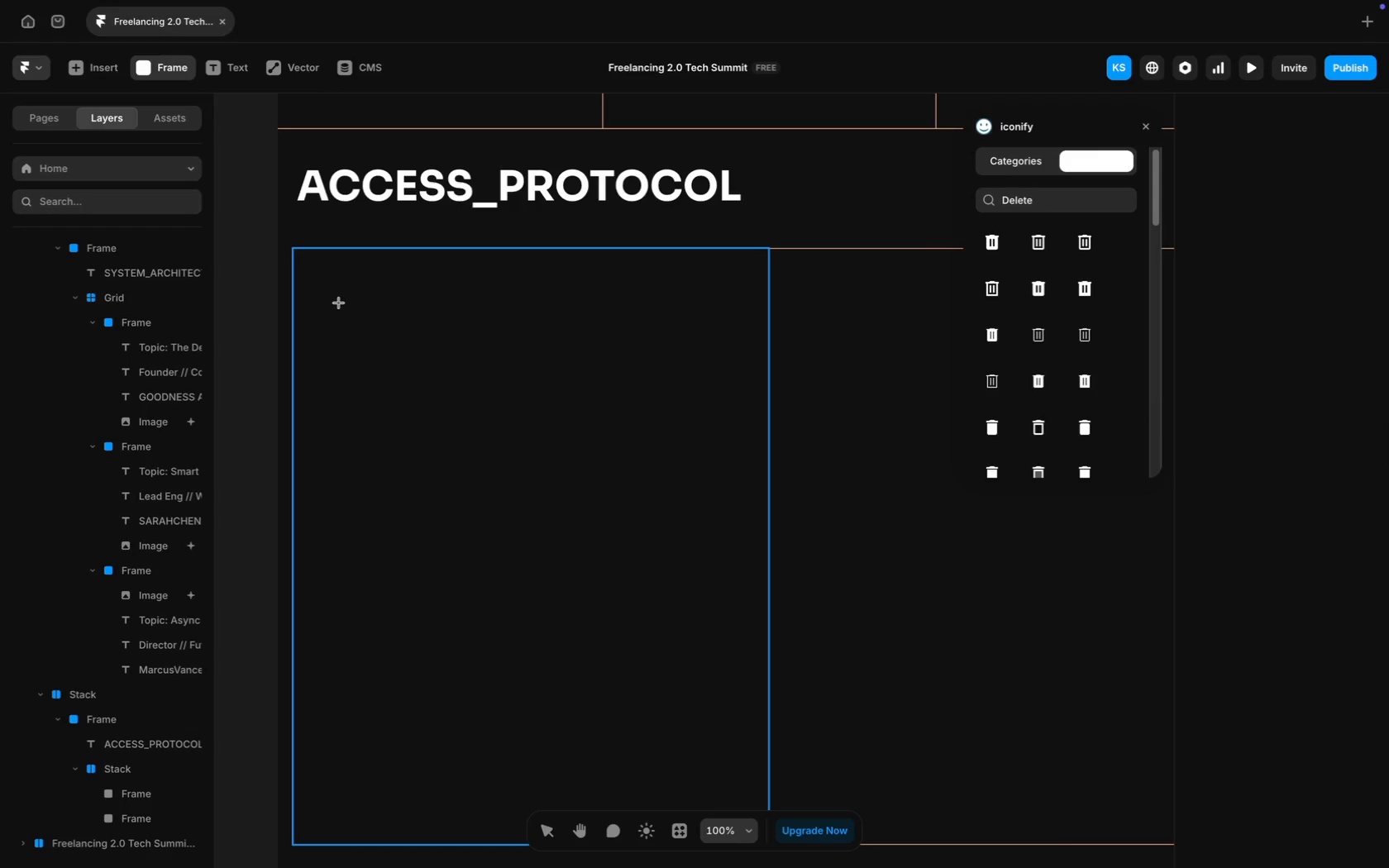 
left_click_drag(start_coordinate=[338, 303], to_coordinate=[456, 349])
 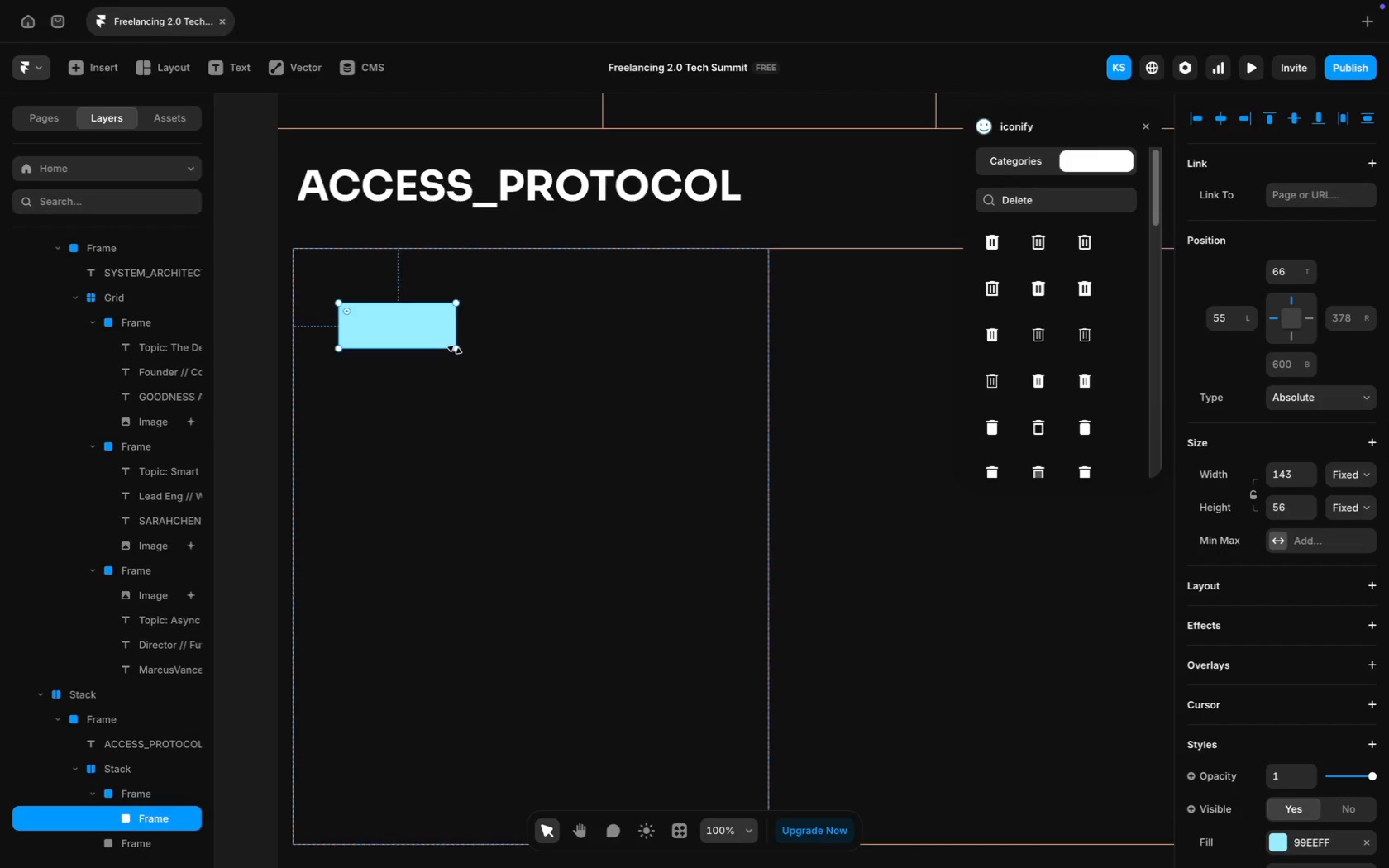 
scroll: coordinate [498, 553], scroll_direction: up, amount: 49.0
 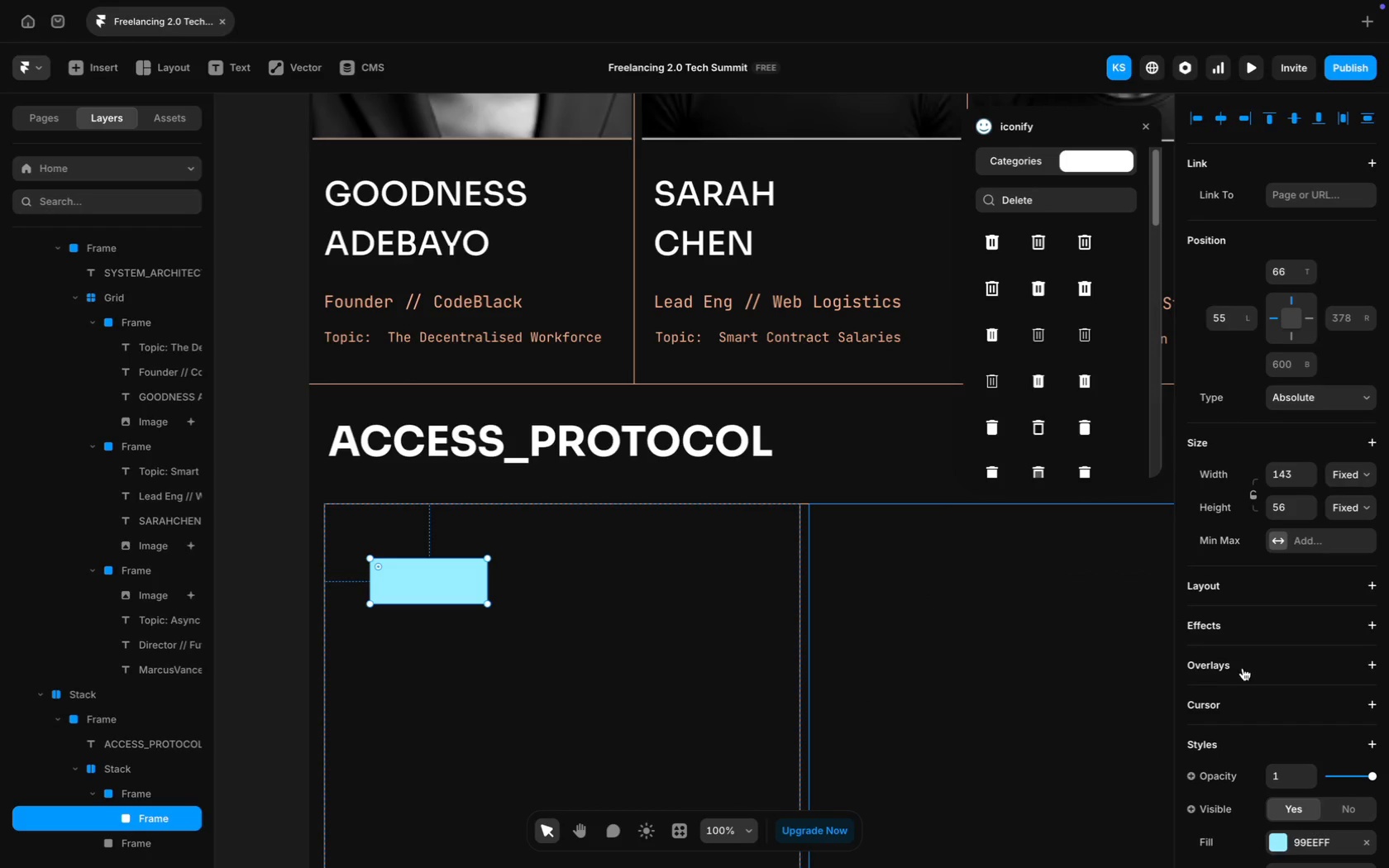 
left_click([1299, 549])
 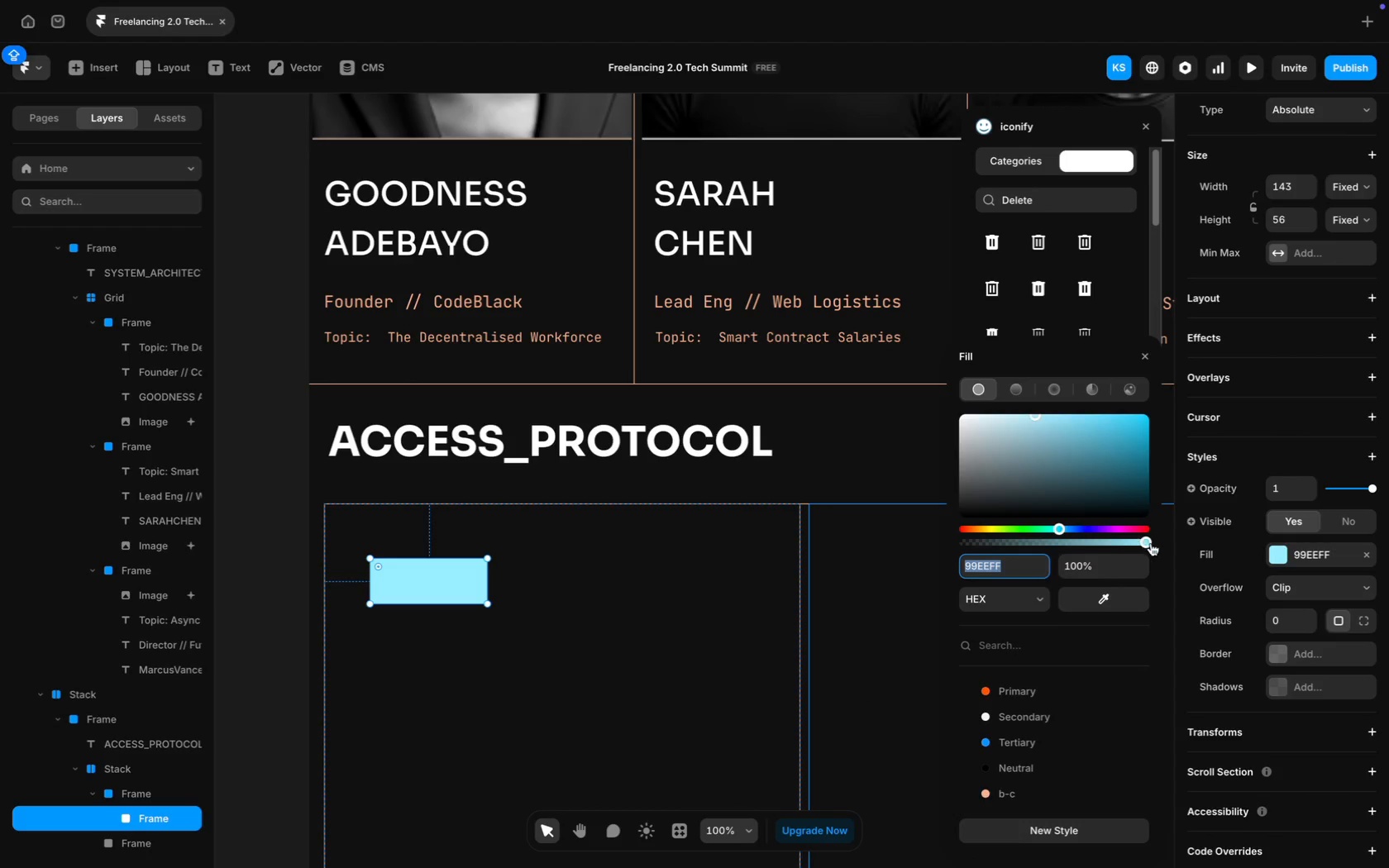 
scroll: coordinate [1388, 694], scroll_direction: down, amount: 32.0
 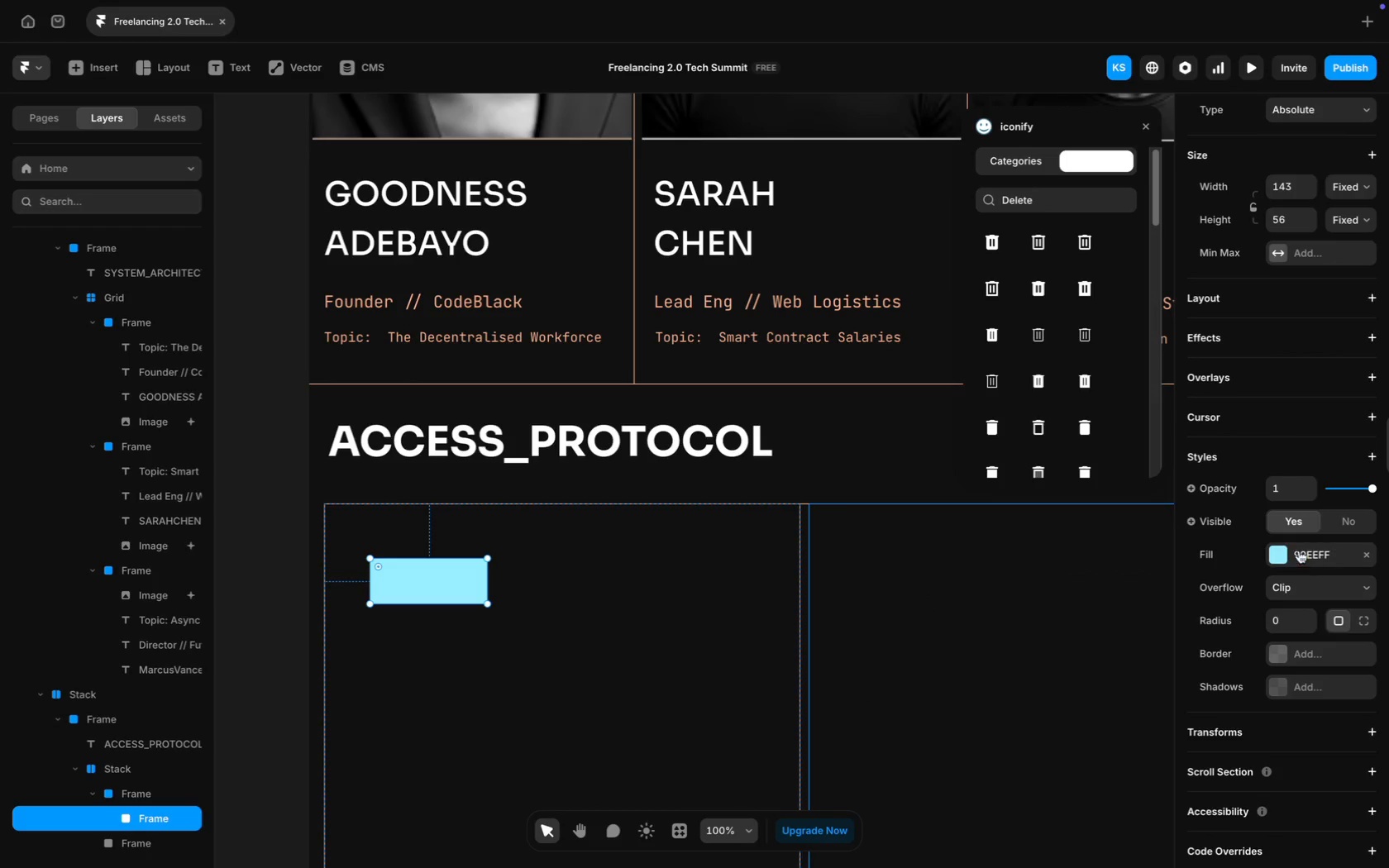 
left_click_drag(start_coordinate=[1150, 542], to_coordinate=[872, 542])
 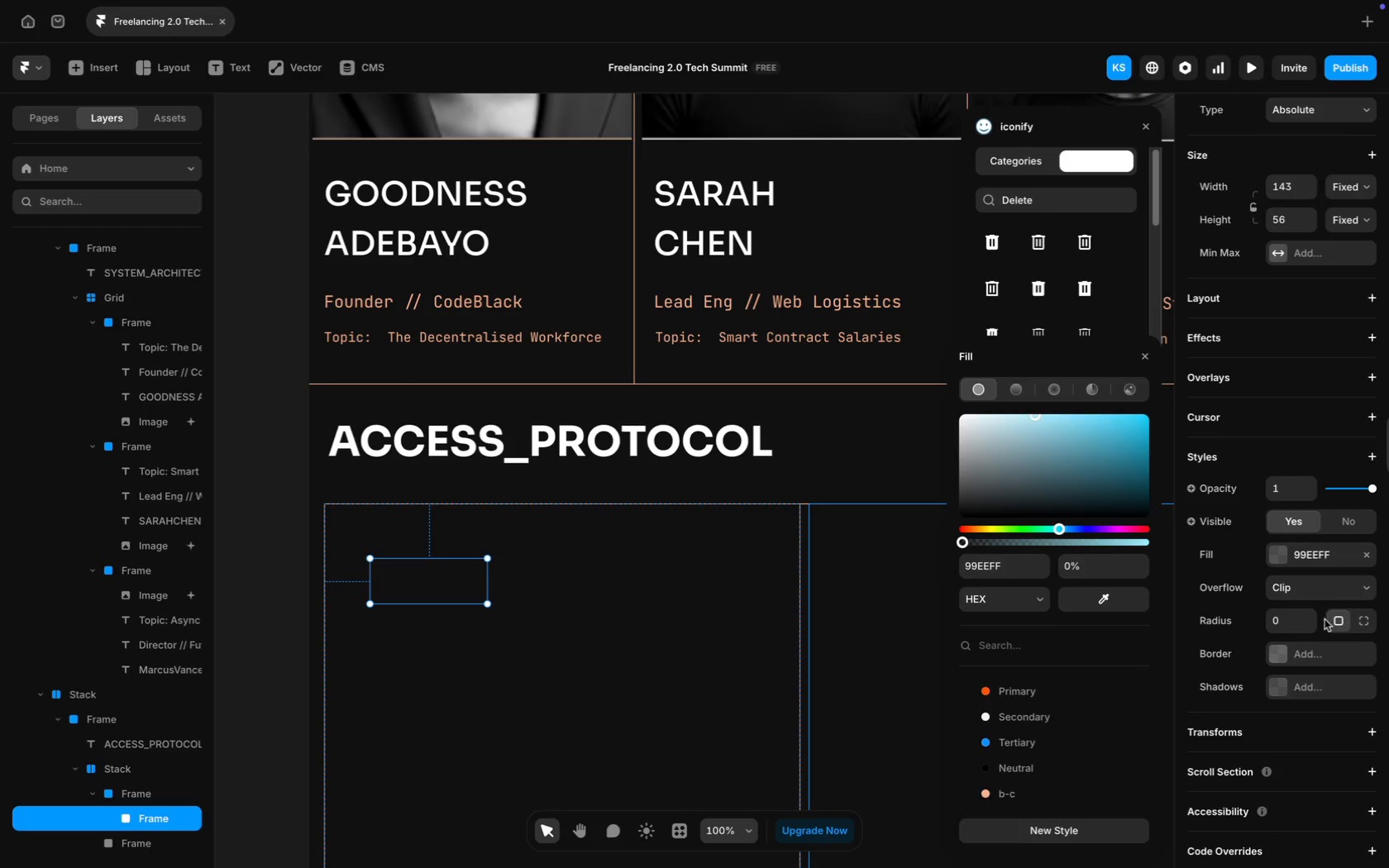 
left_click([1315, 665])
 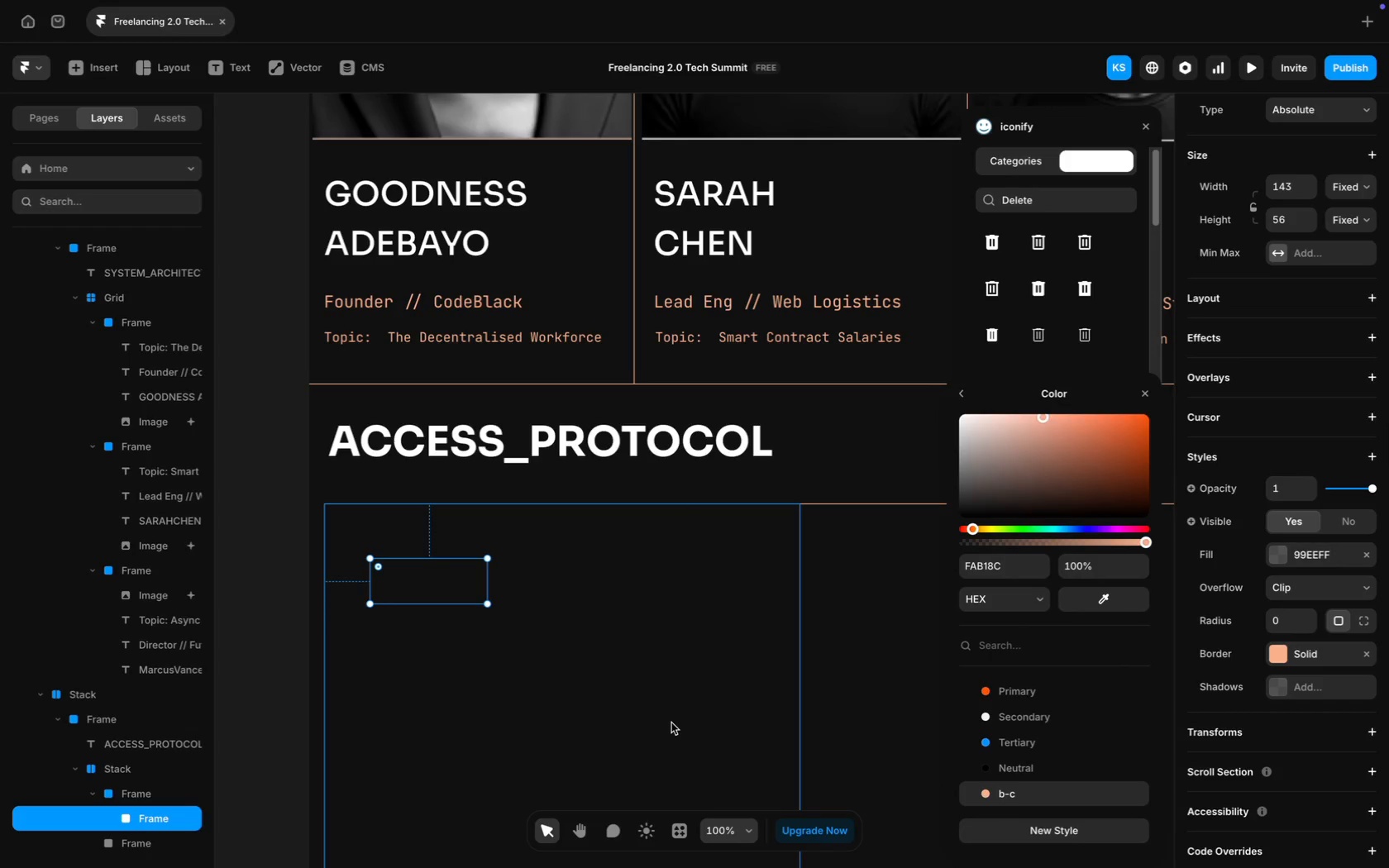 
wait(5.37)
 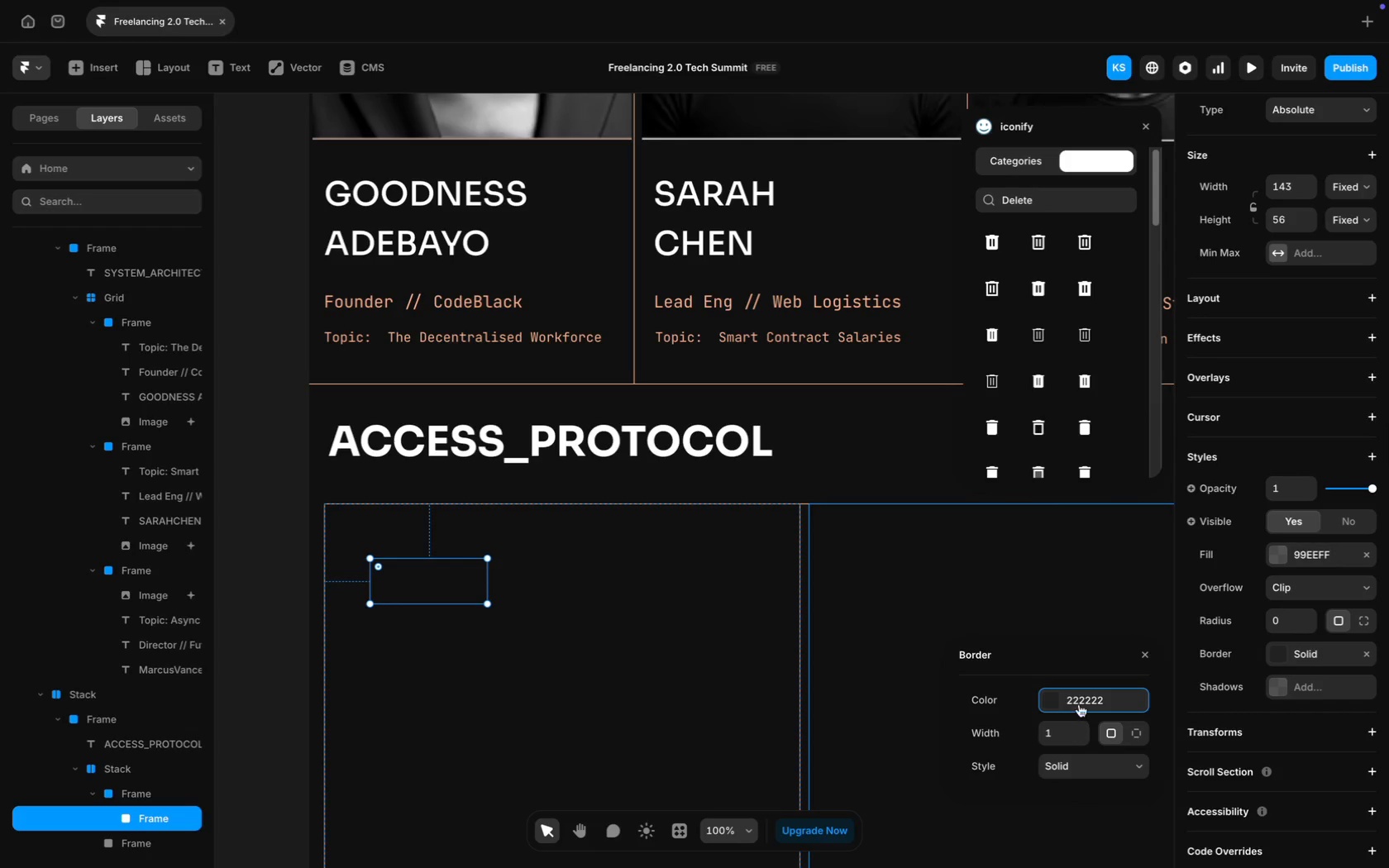 
left_click([671, 723])
 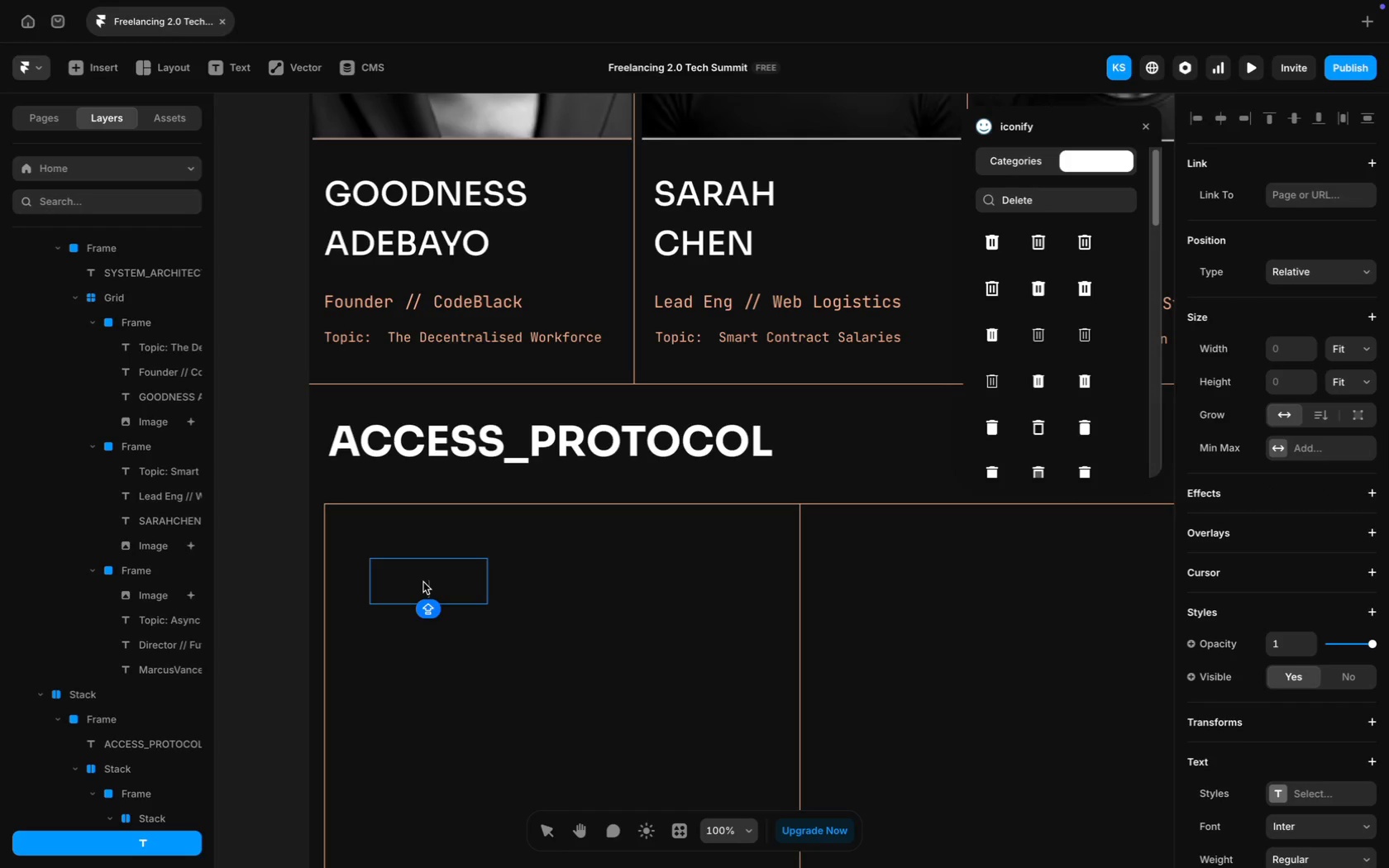 
type(Tier)
key(Backspace)
key(Backspace)
key(Backspace)
key(Backspace)
type(TIER 1)
 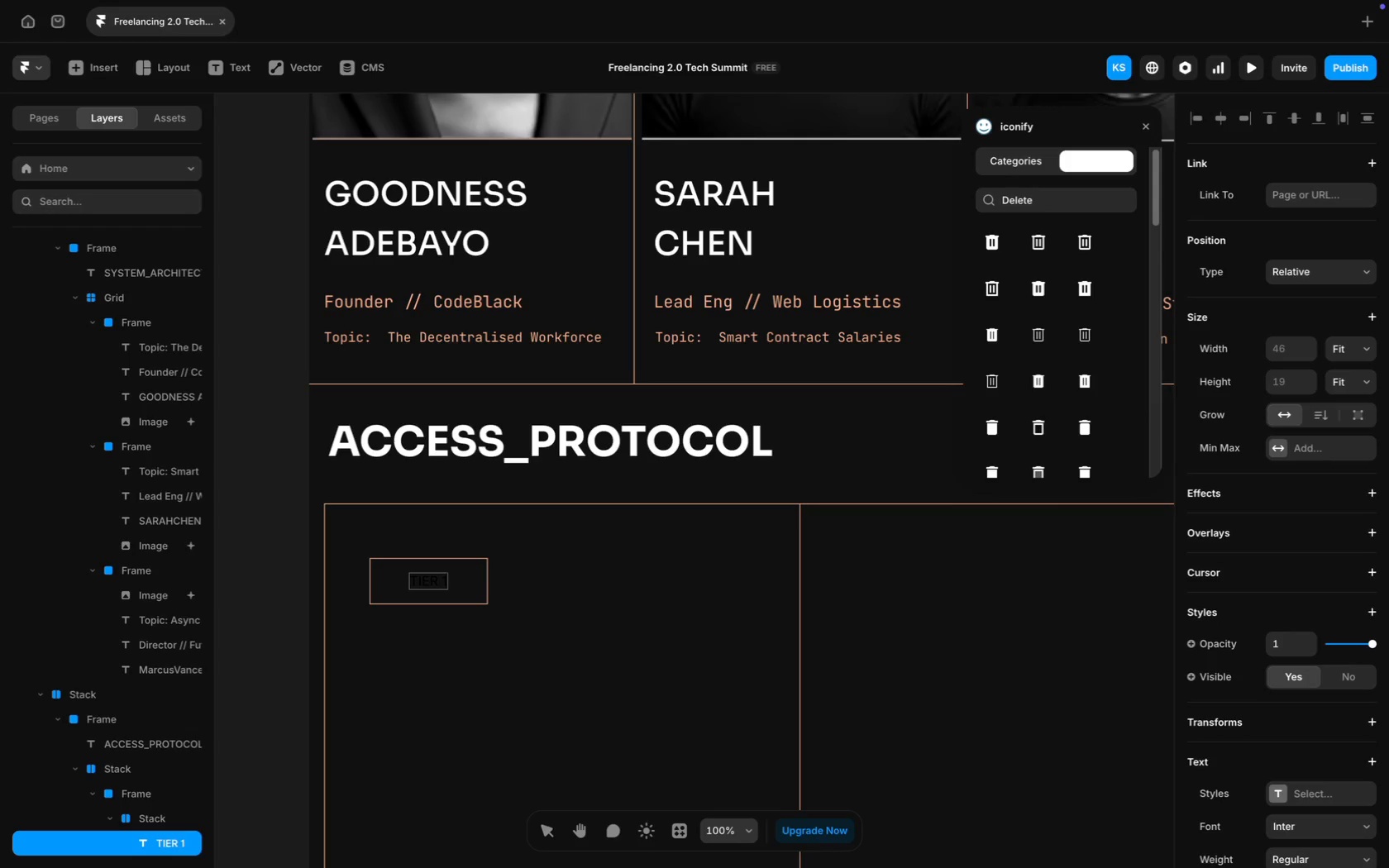 
key(Meta+A)
 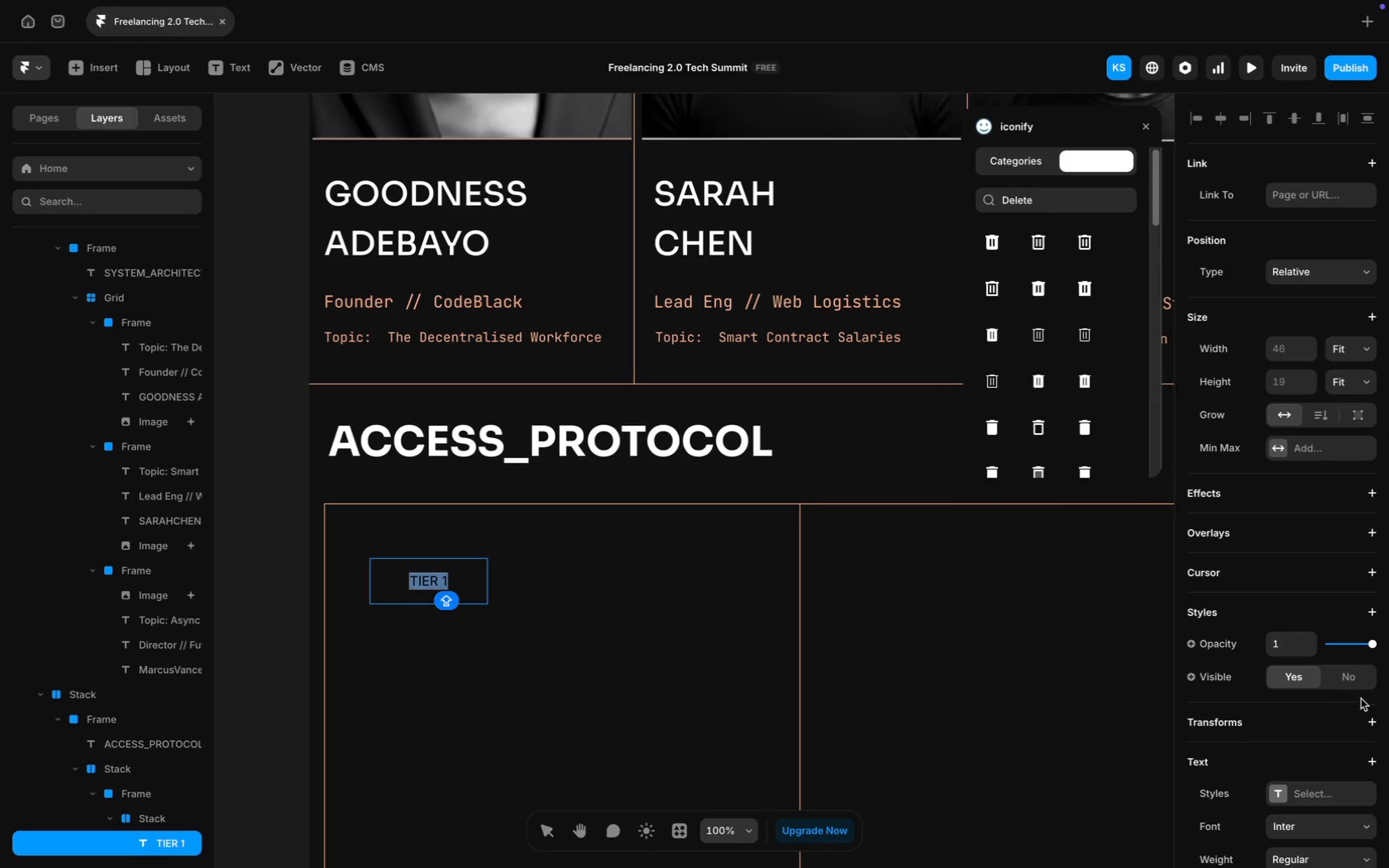 
scroll: coordinate [1358, 703], scroll_direction: down, amount: 38.0
 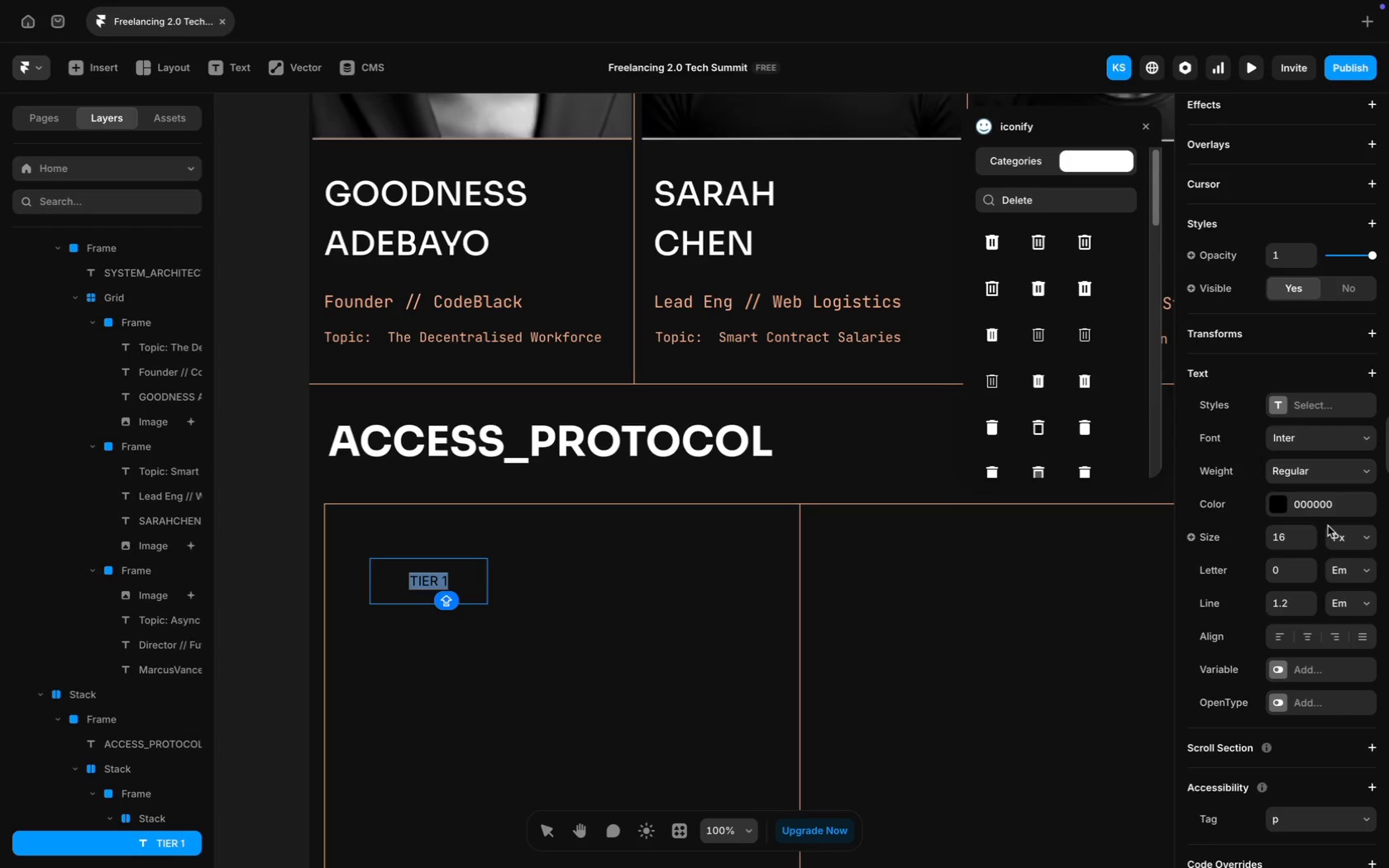 
scroll: coordinate [875, 549], scroll_direction: up, amount: 166.0
 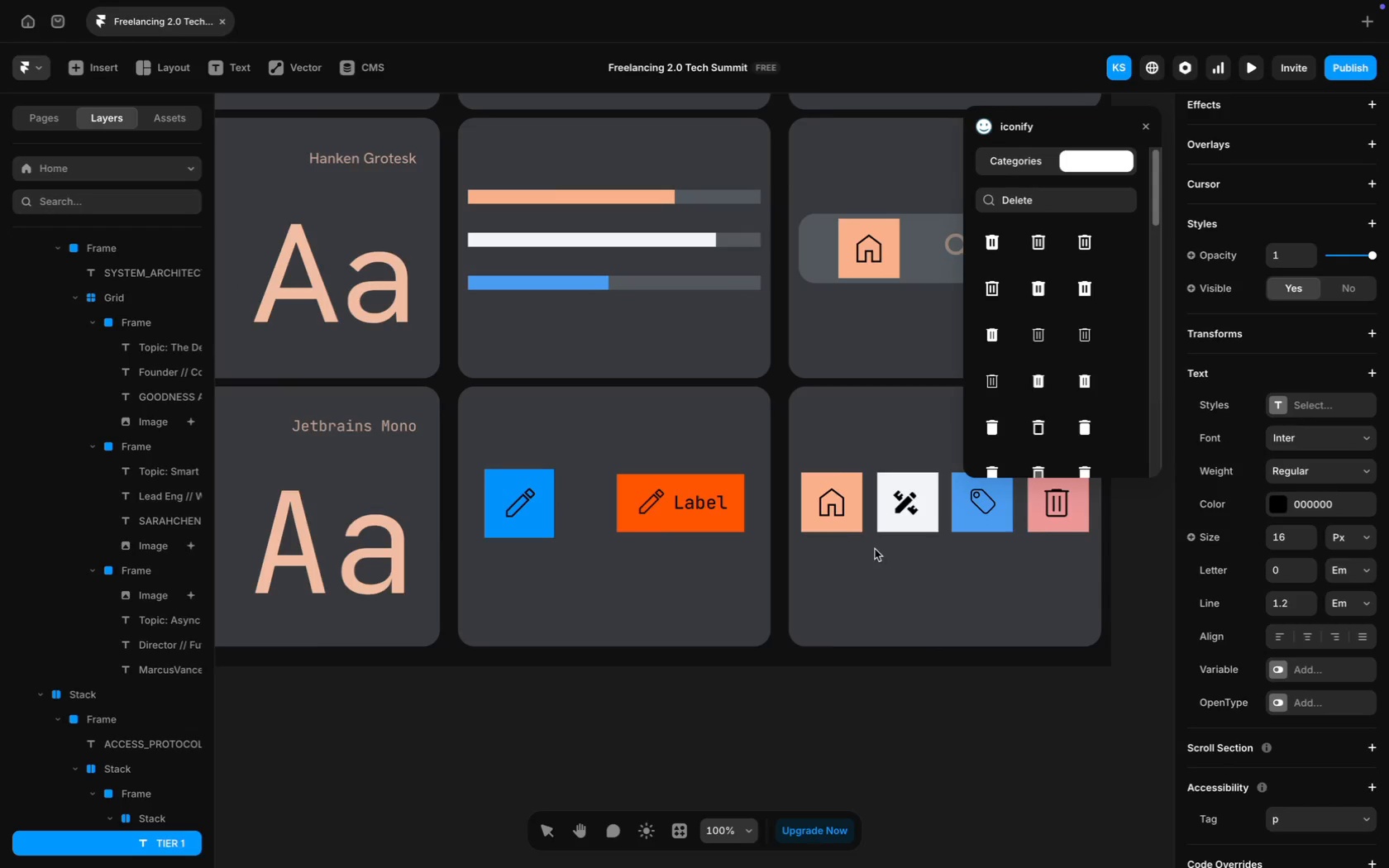 
scroll: coordinate [1100, 599], scroll_direction: down, amount: 156.0
 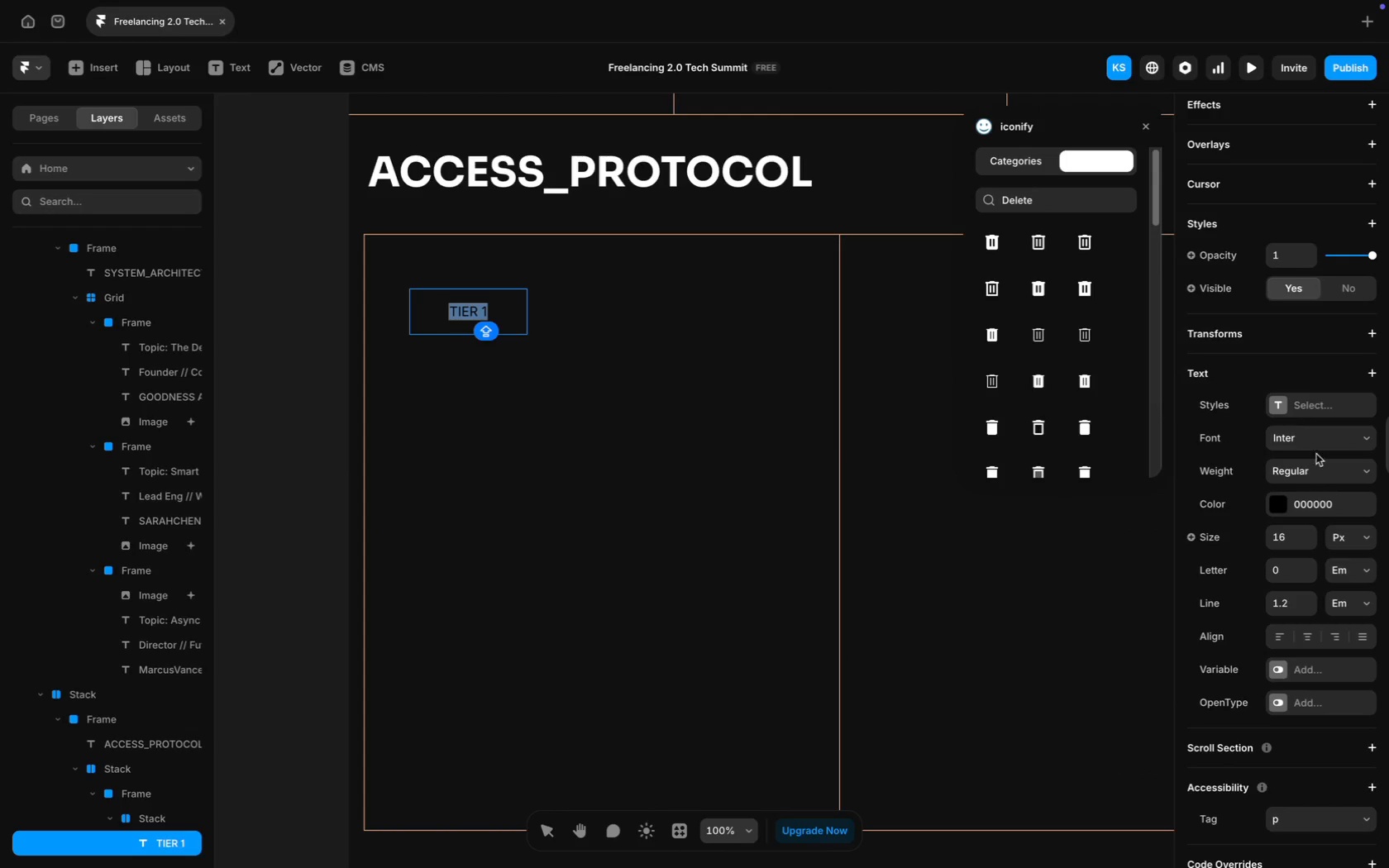 
left_click([1314, 432])
 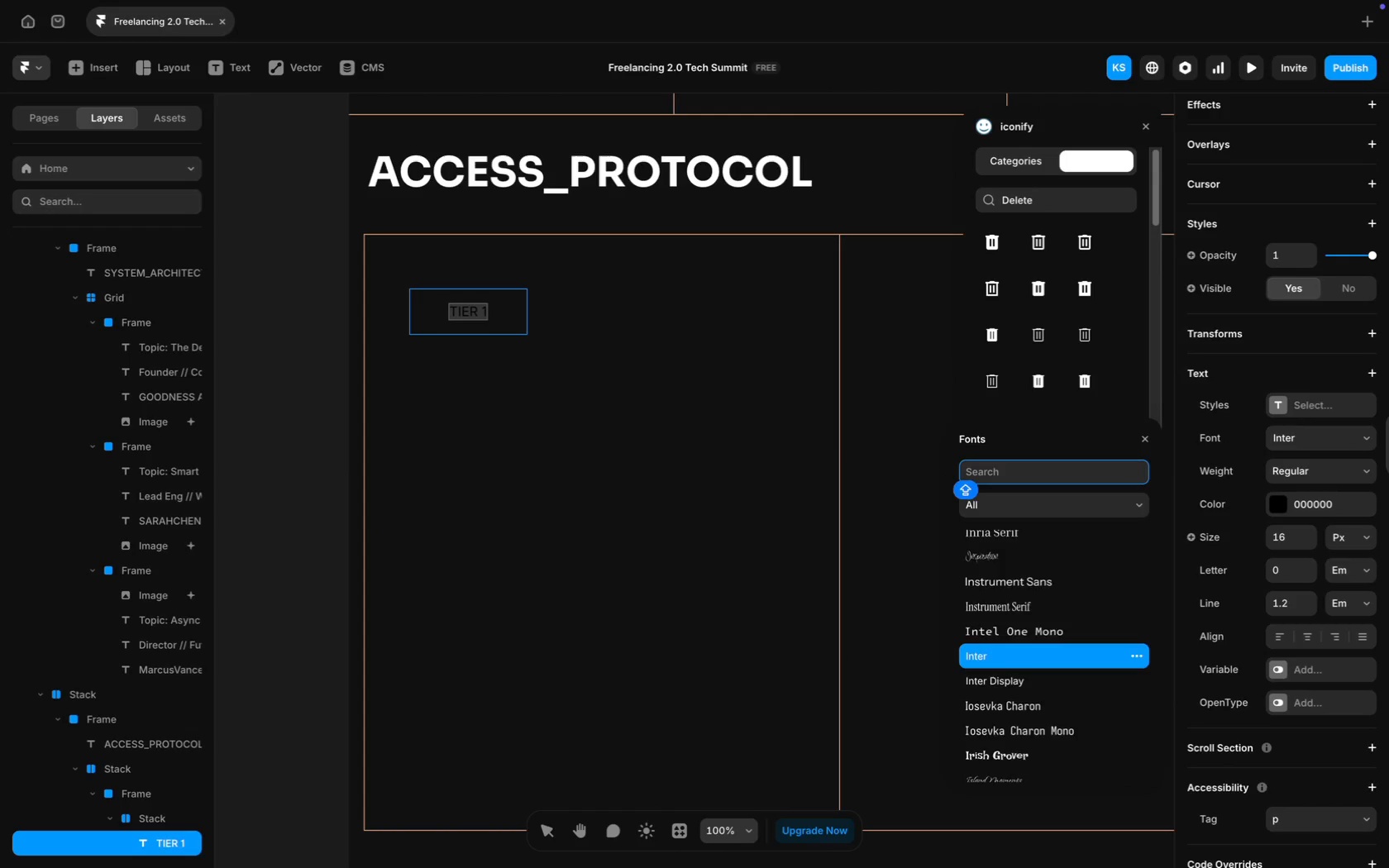 
type(Jet)
 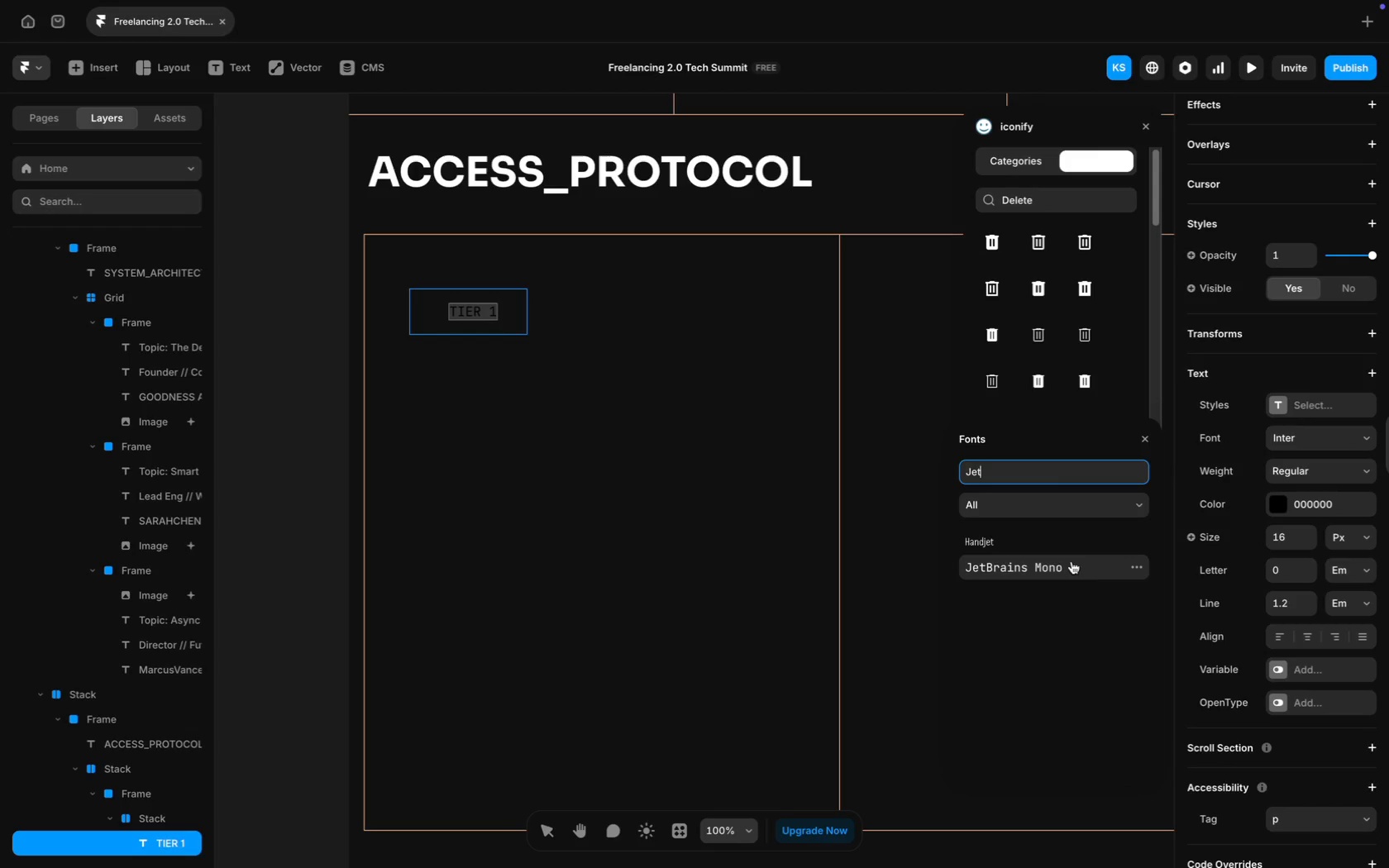 
left_click([1030, 570])
 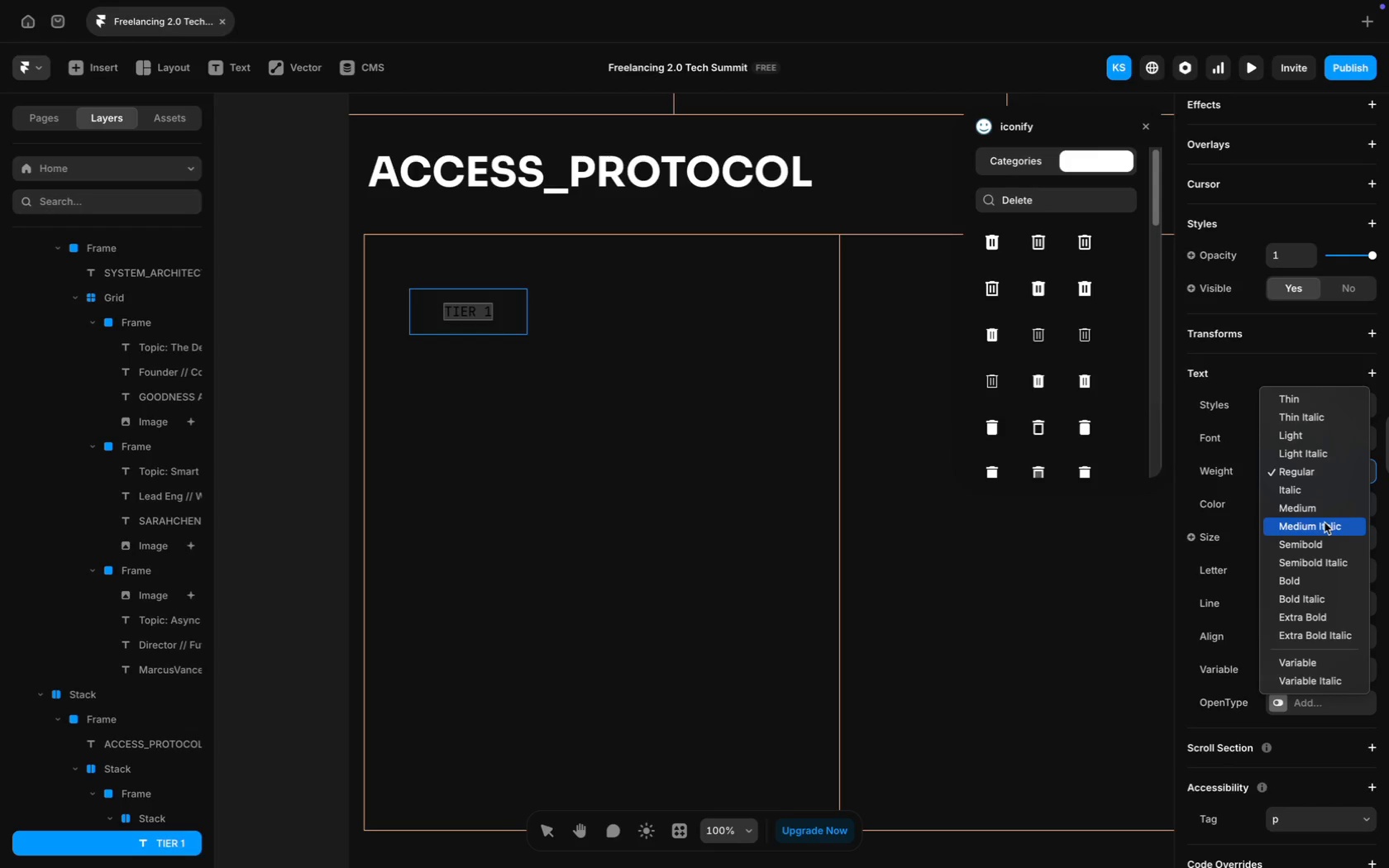 
left_click([1322, 551])
 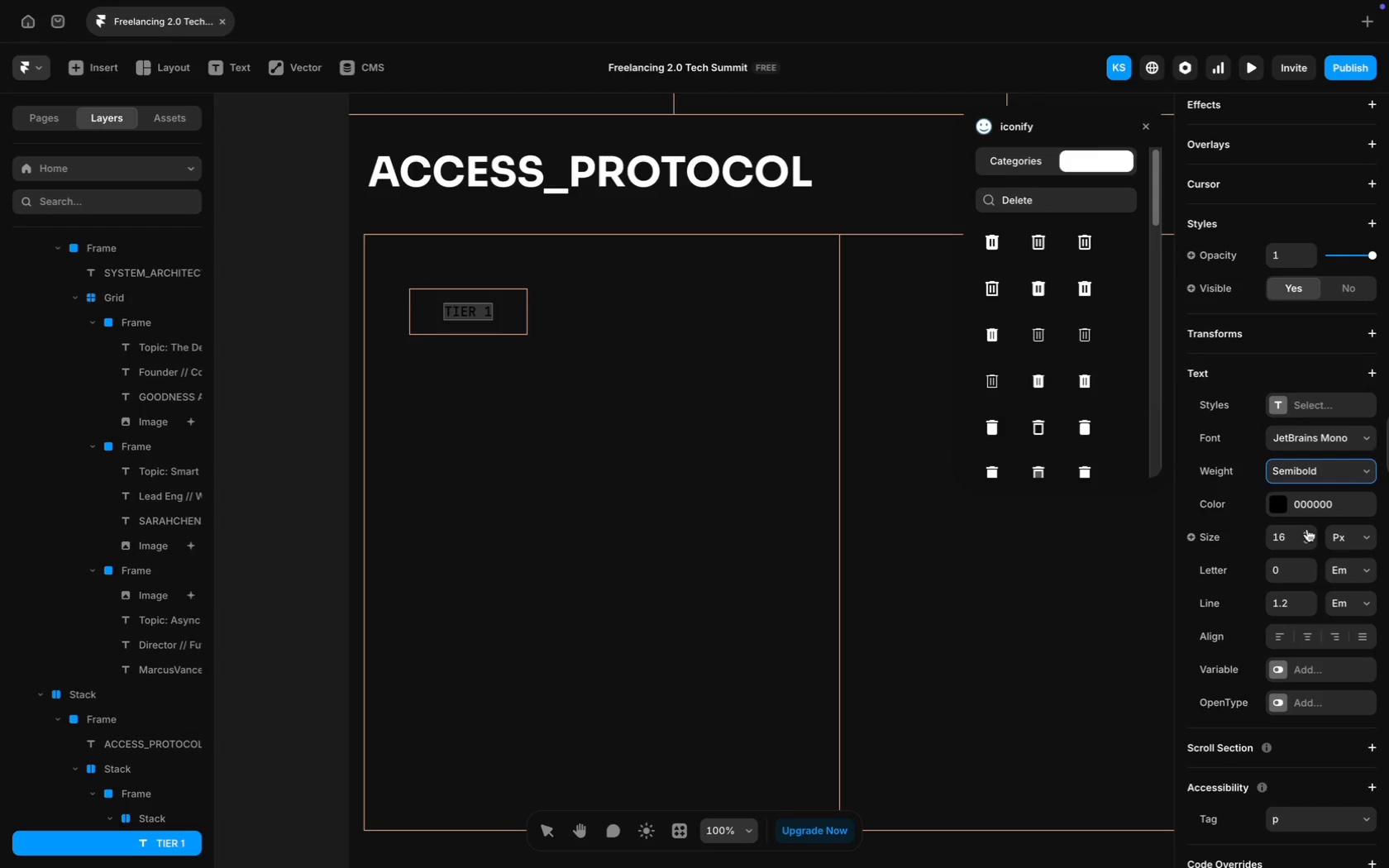 
left_click([1308, 531])
 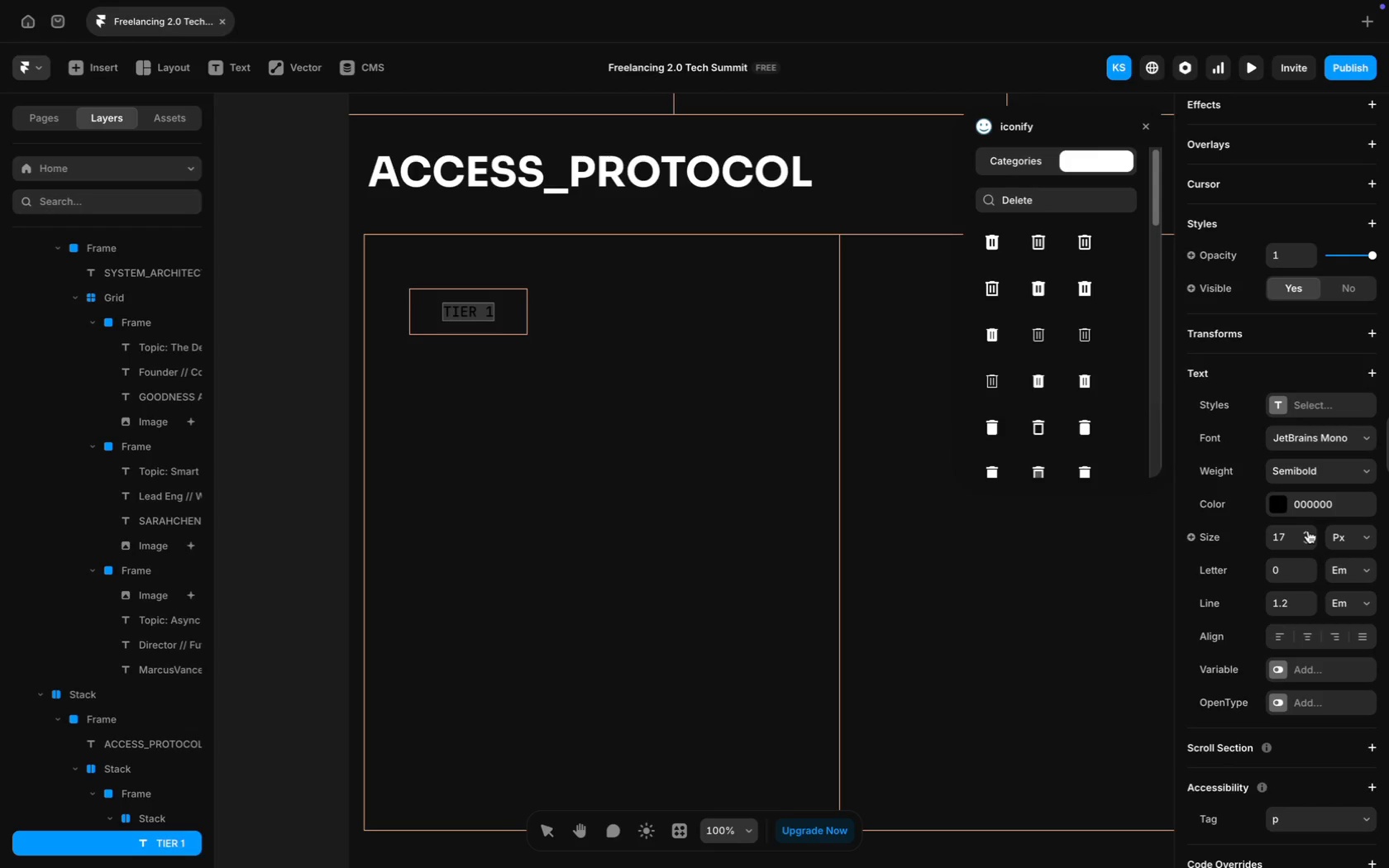 
left_click([1308, 531])
 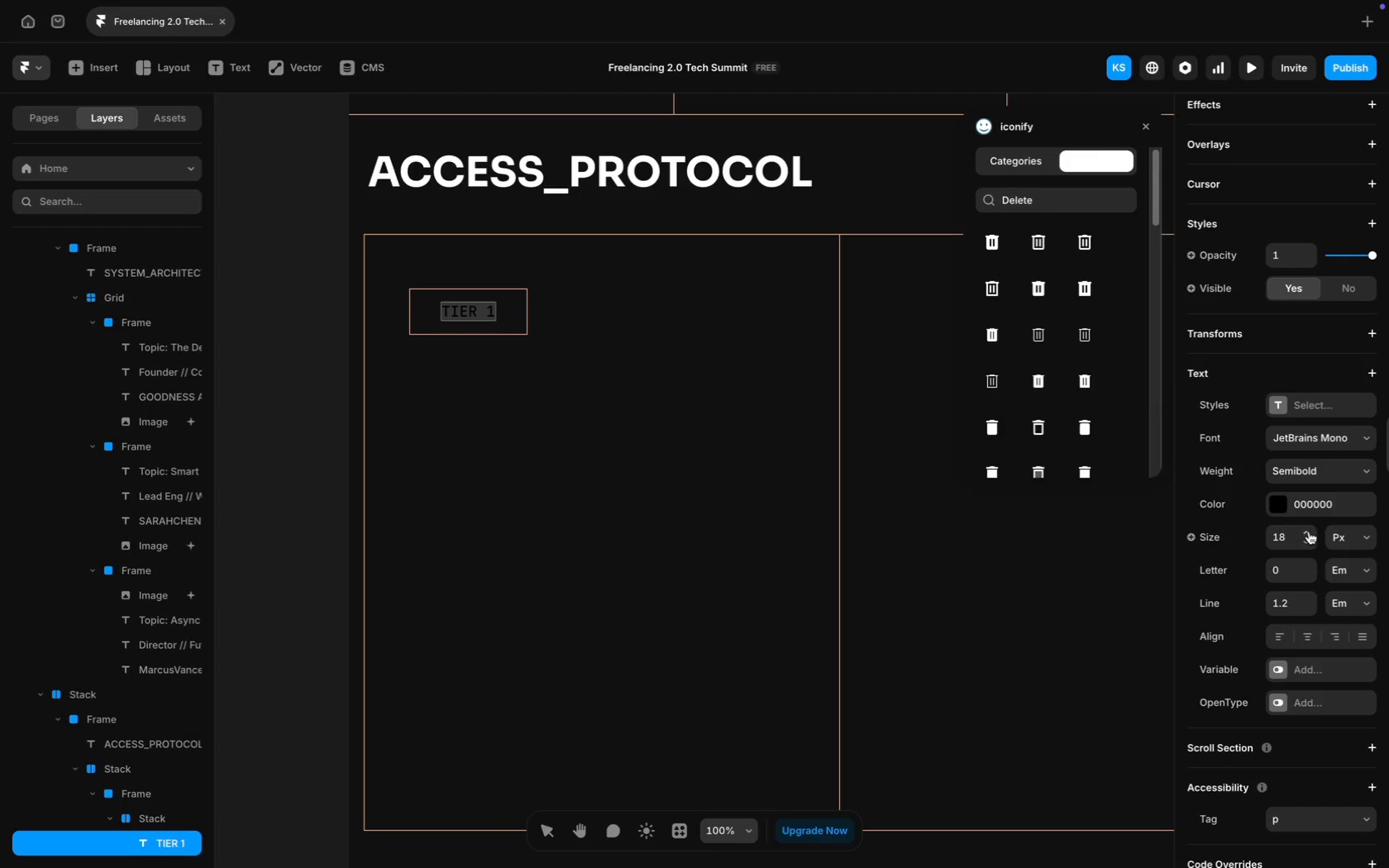 
left_click([1309, 532])
 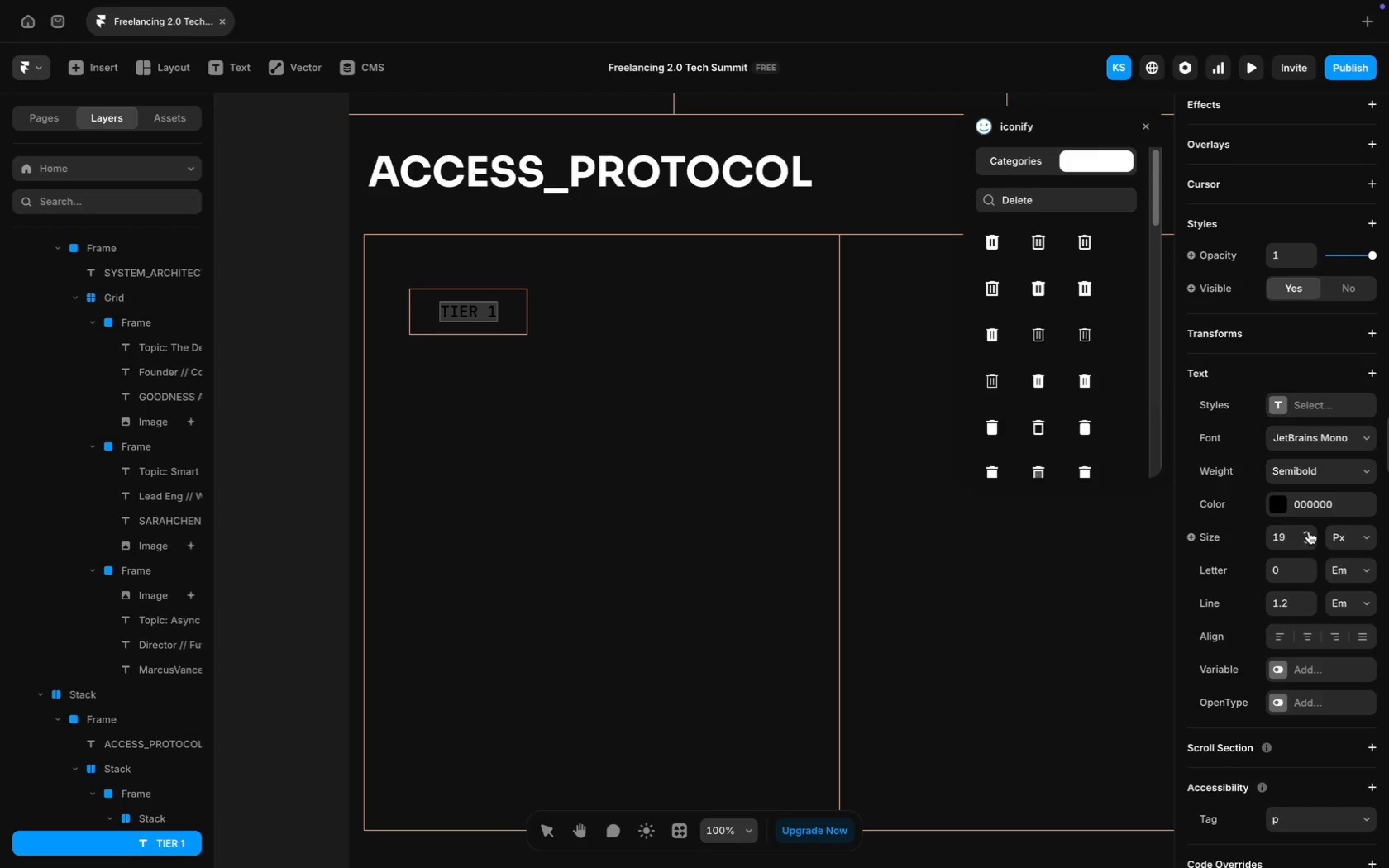 
left_click([1309, 532])
 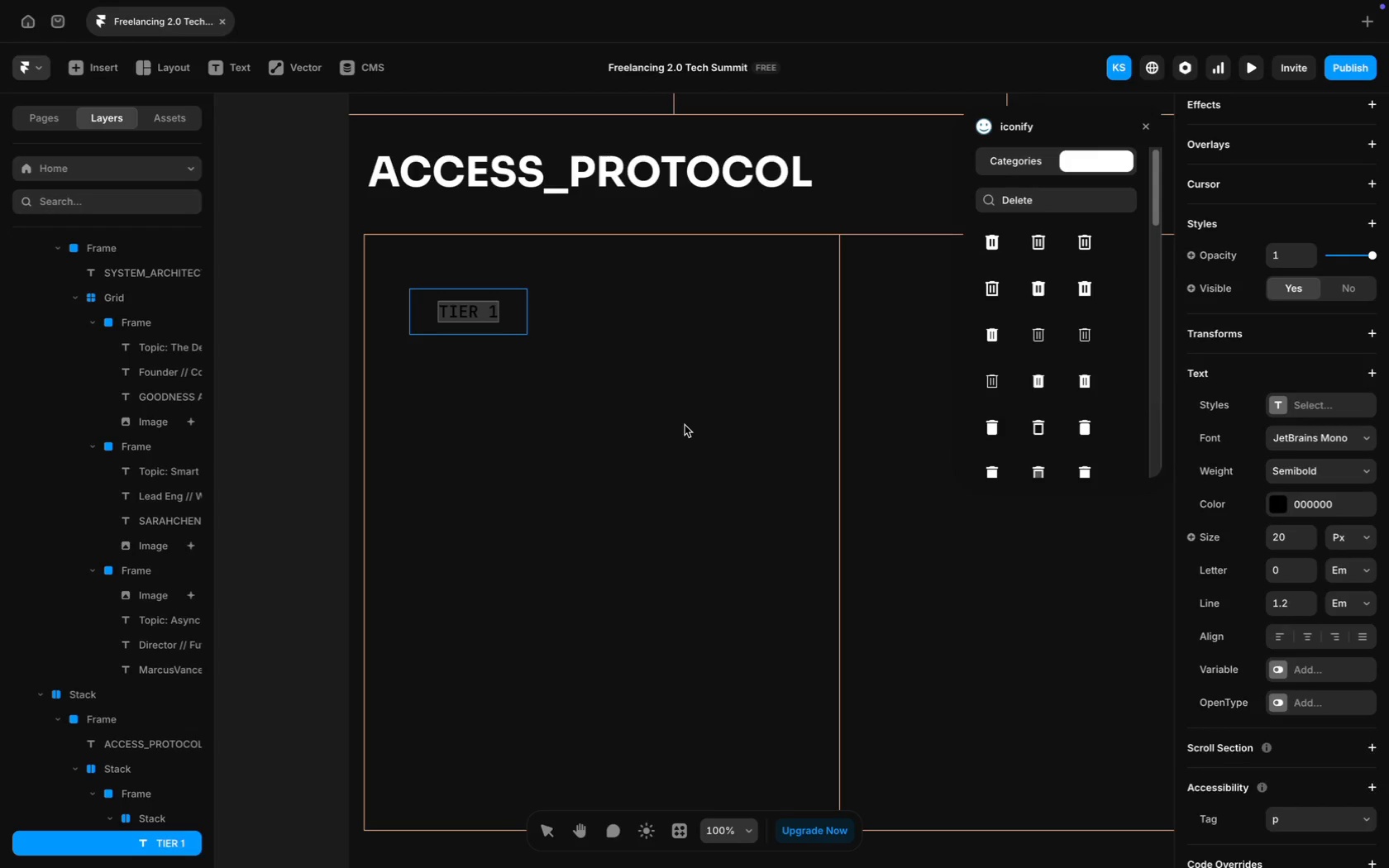 
left_click([685, 425])
 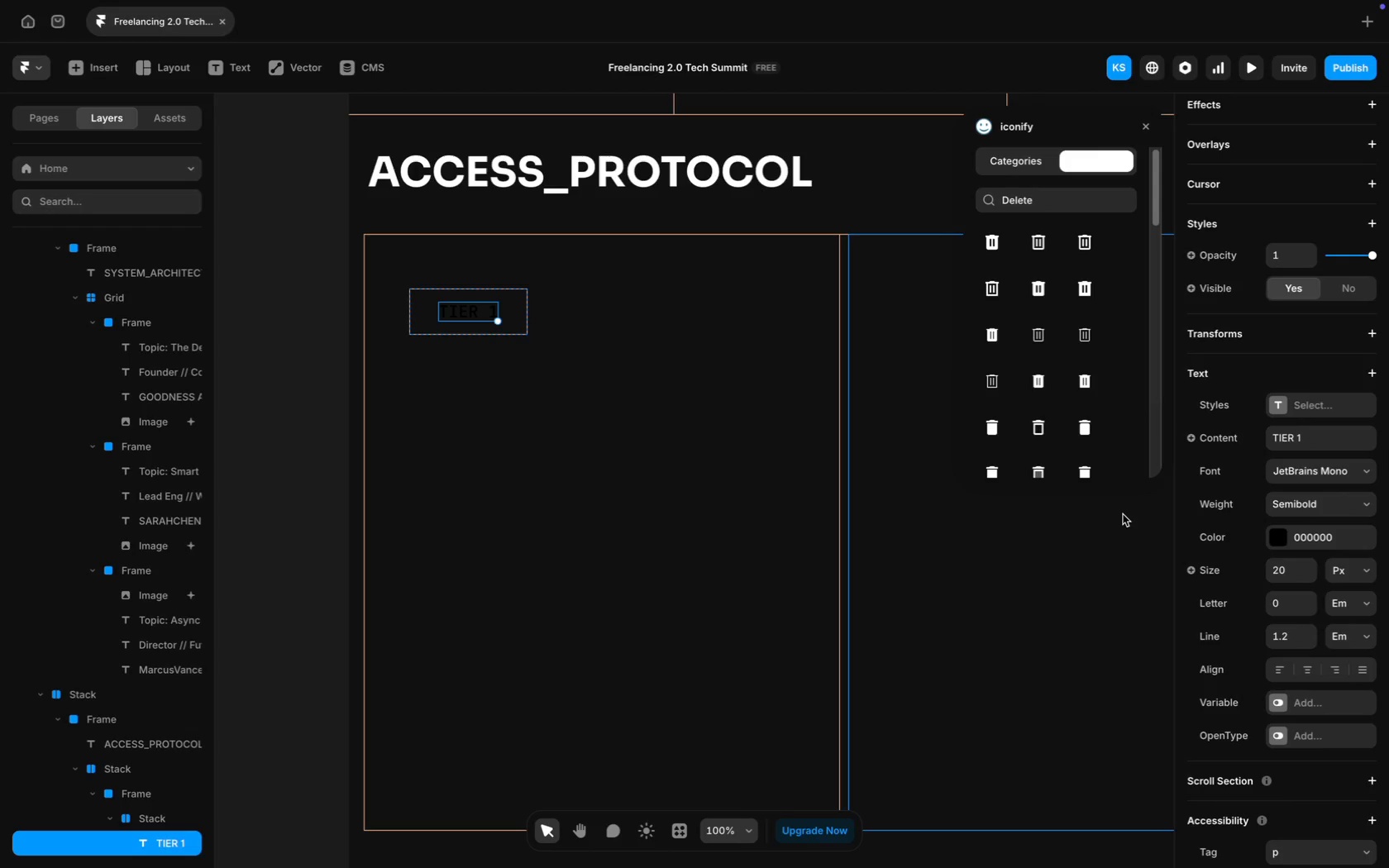 
left_click([729, 504])
 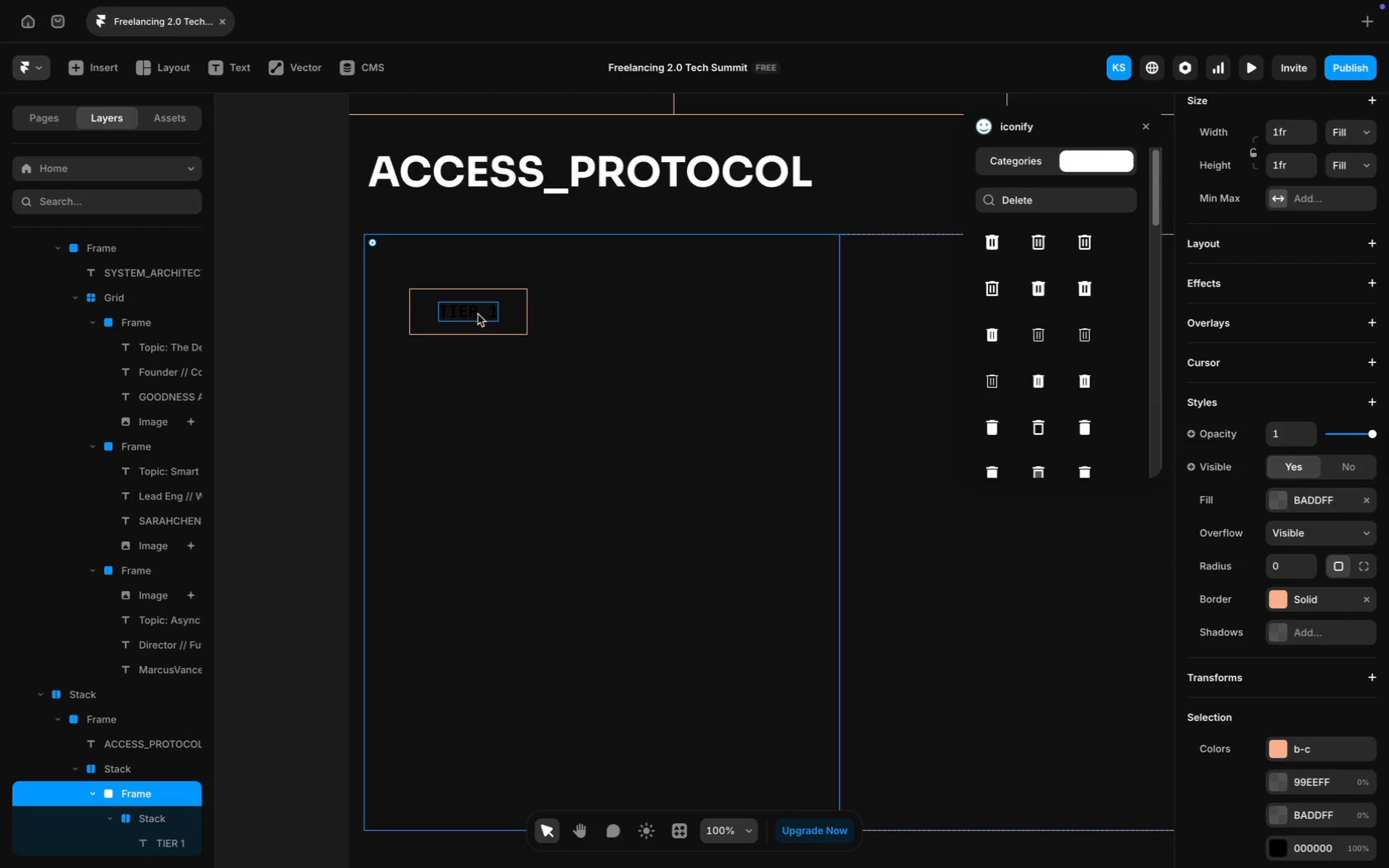 
left_click([479, 310])
 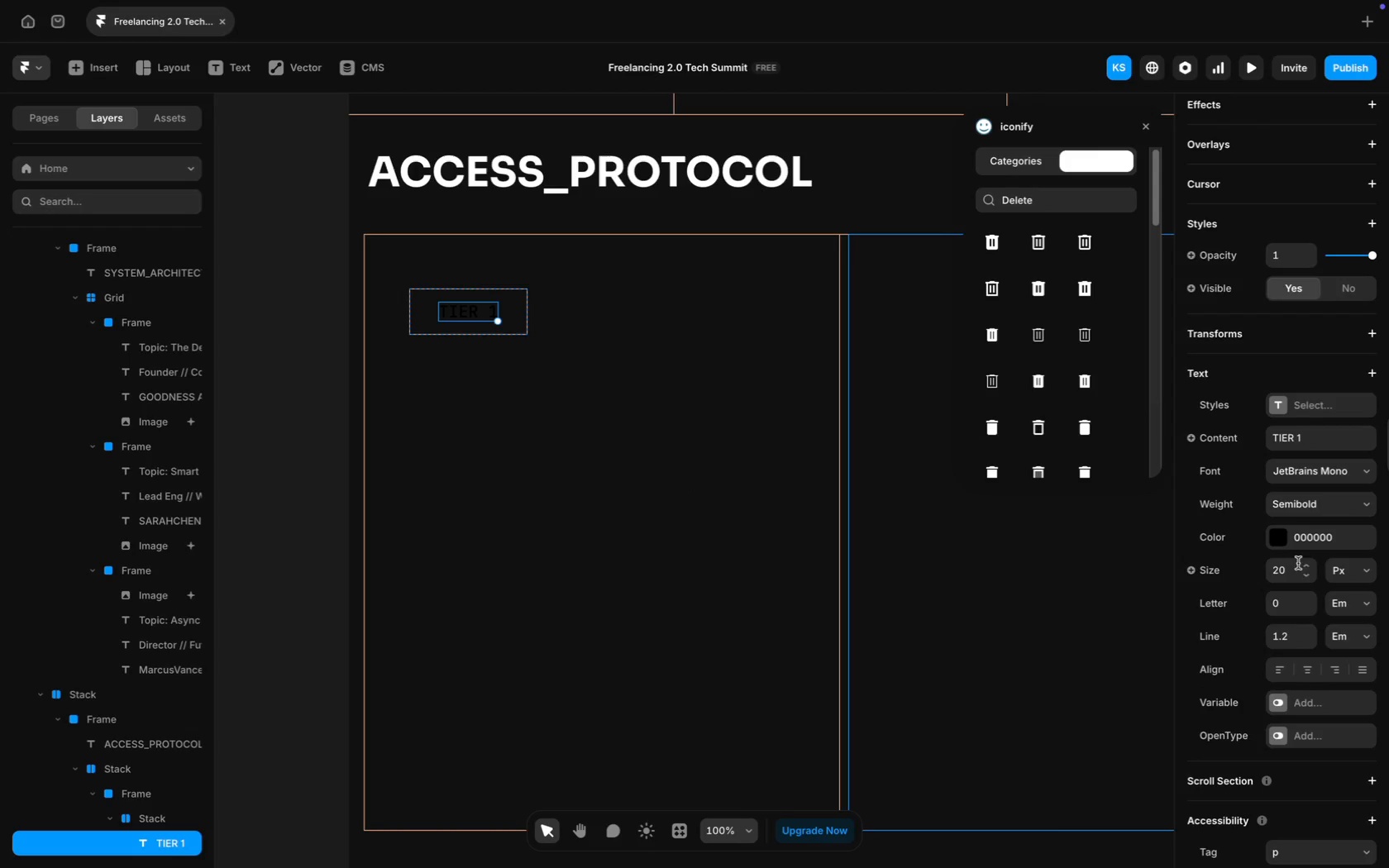 
left_click([1301, 560])
 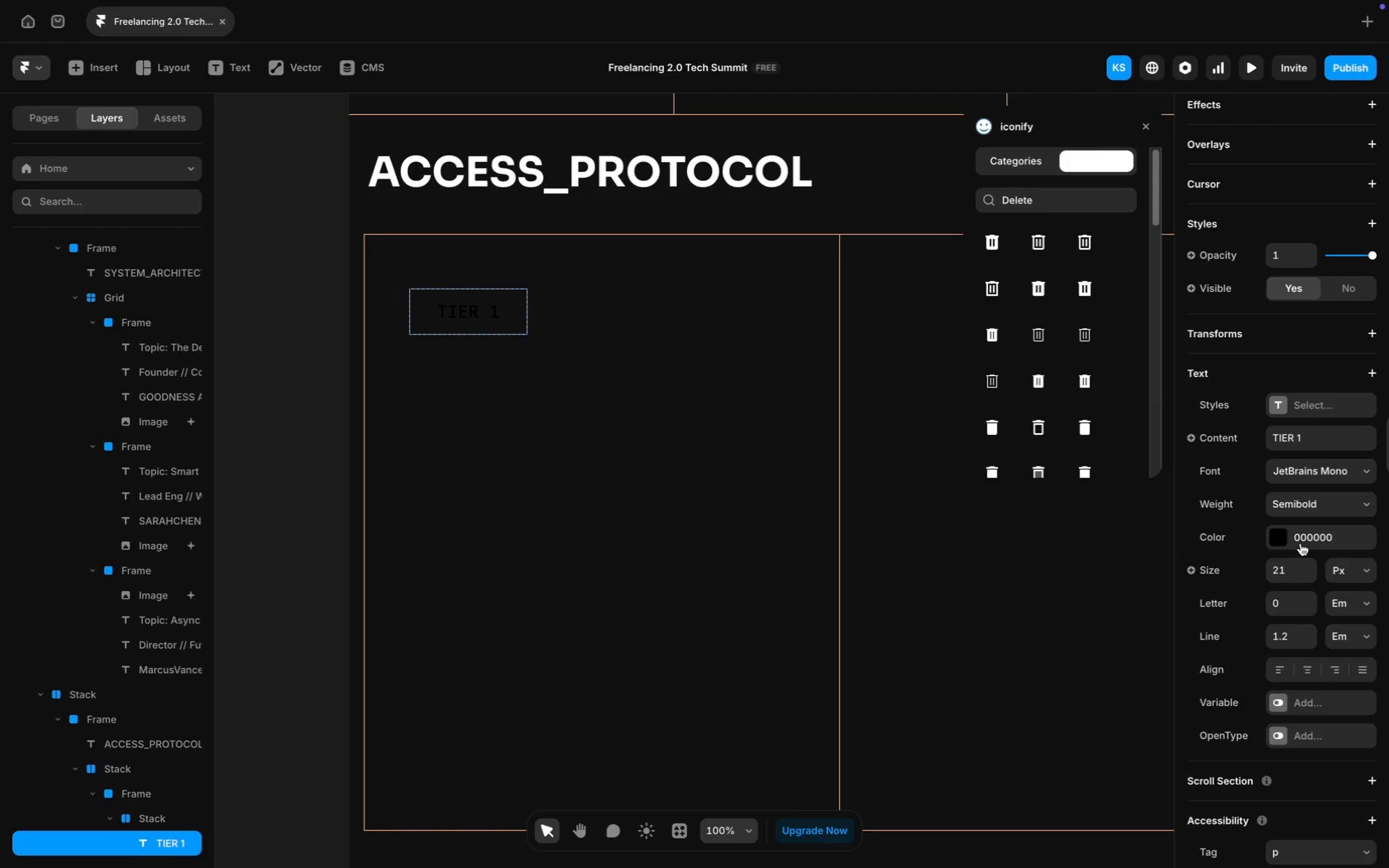 
left_click([1301, 543])
 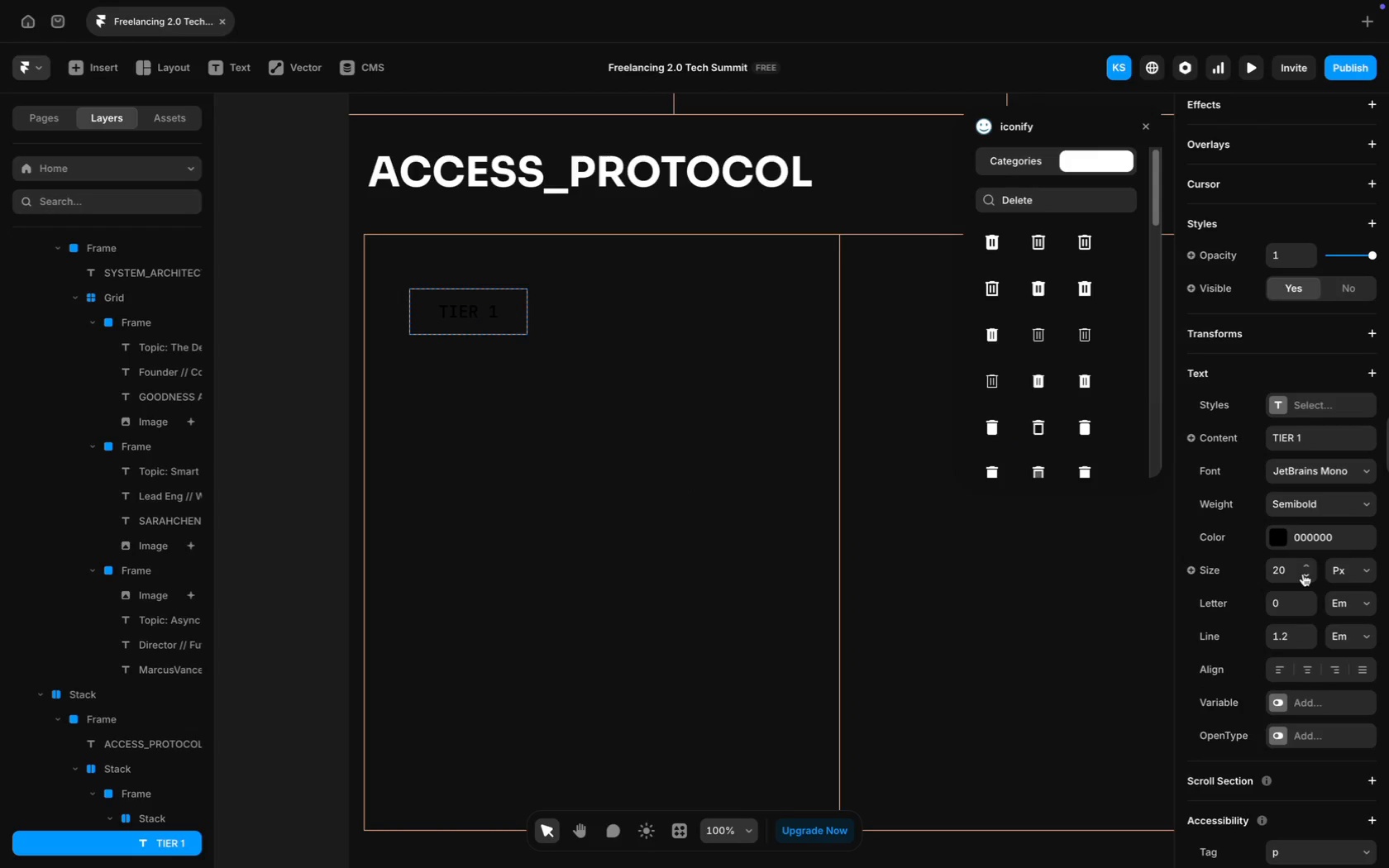 
left_click([1303, 539])
 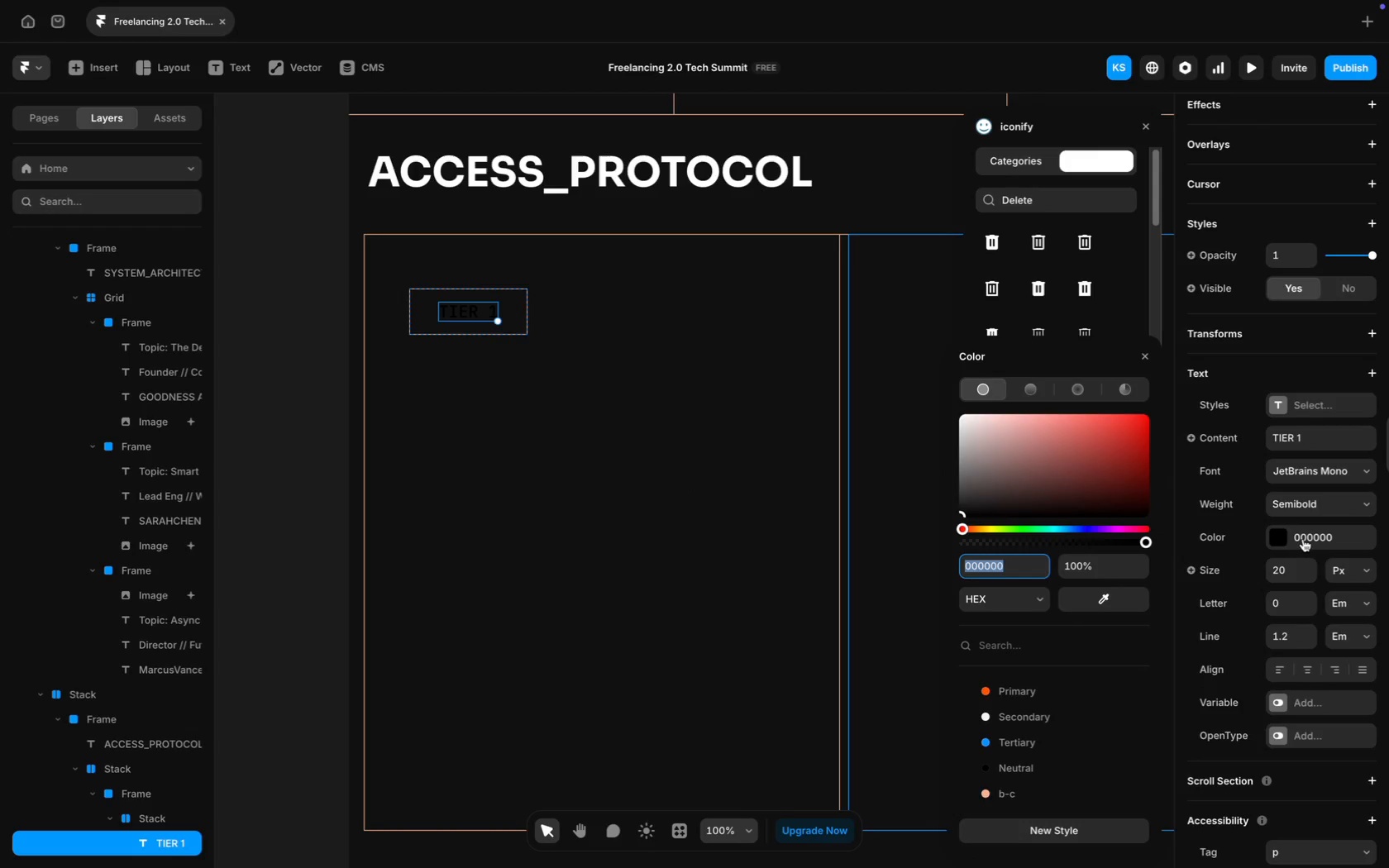 
type(white)
 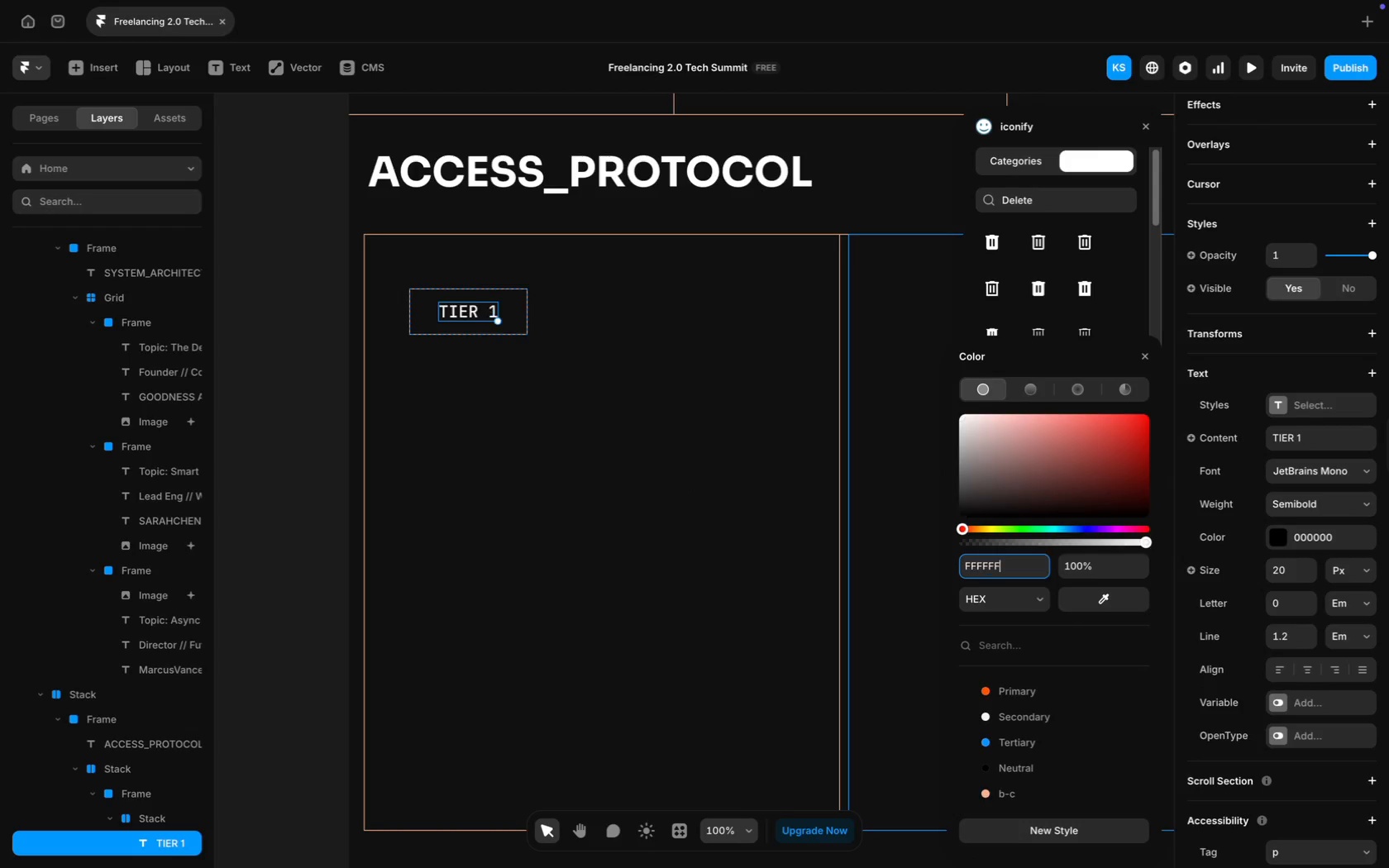 
key(Enter)
 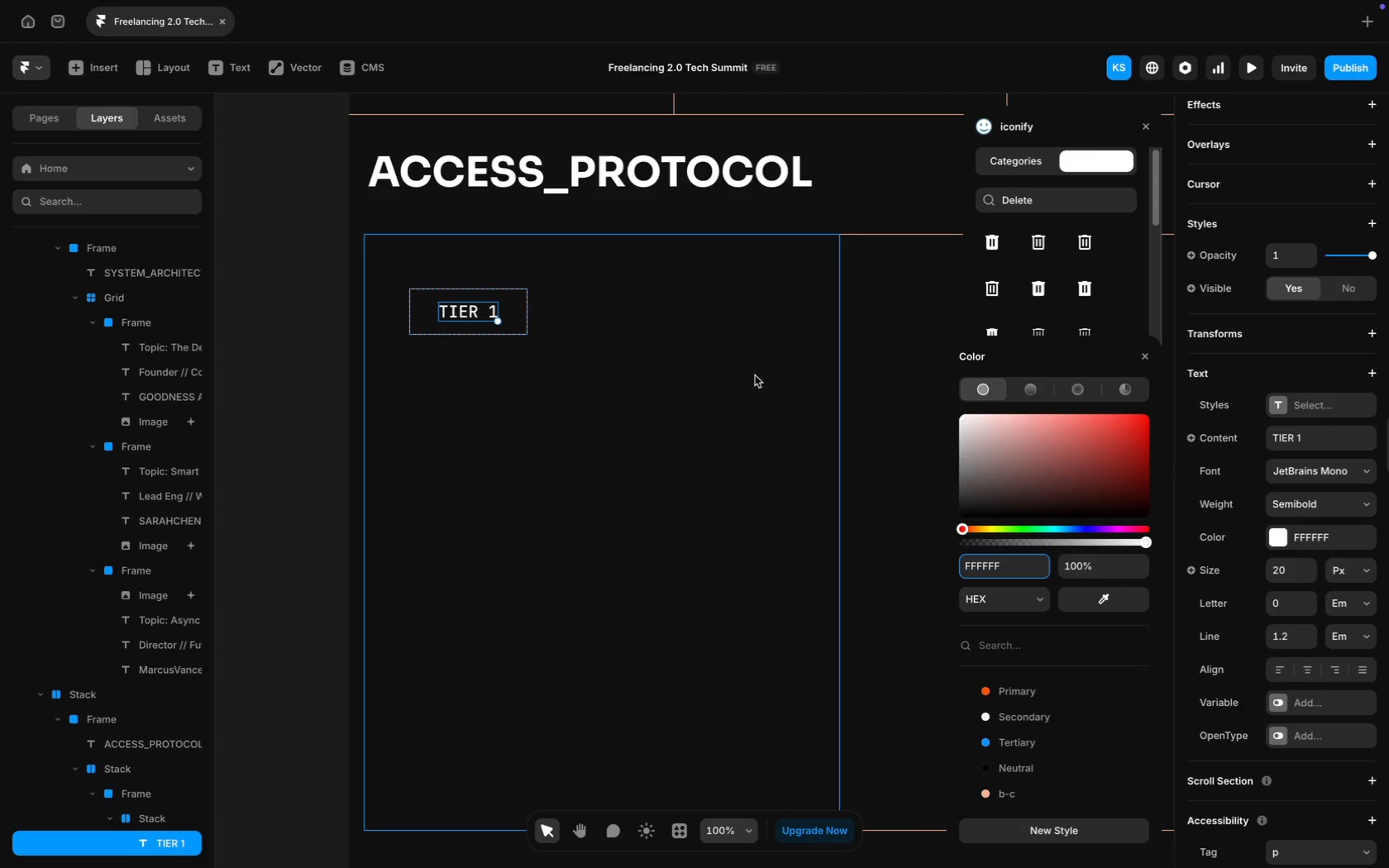 
left_click([755, 375])
 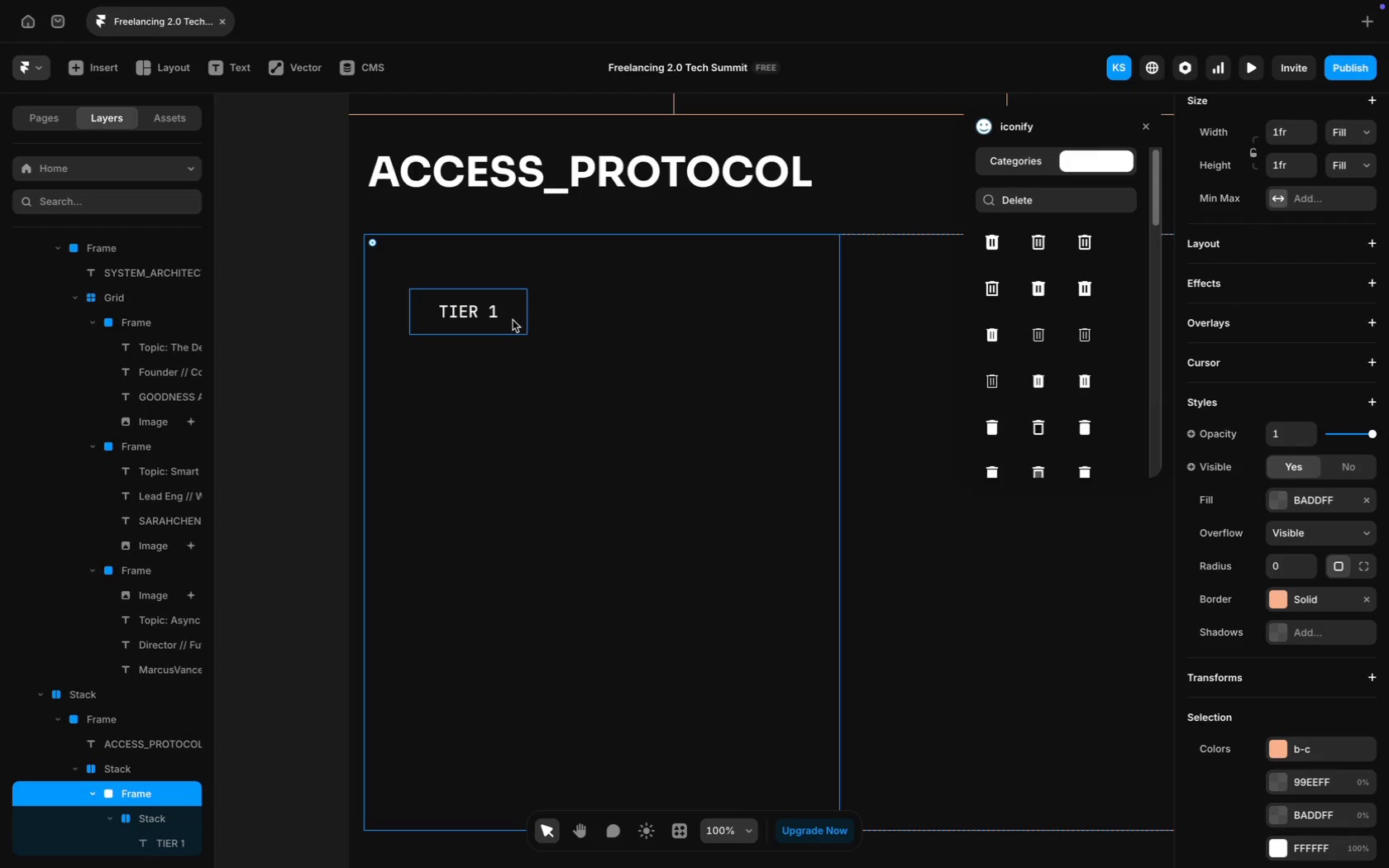 
left_click([513, 320])
 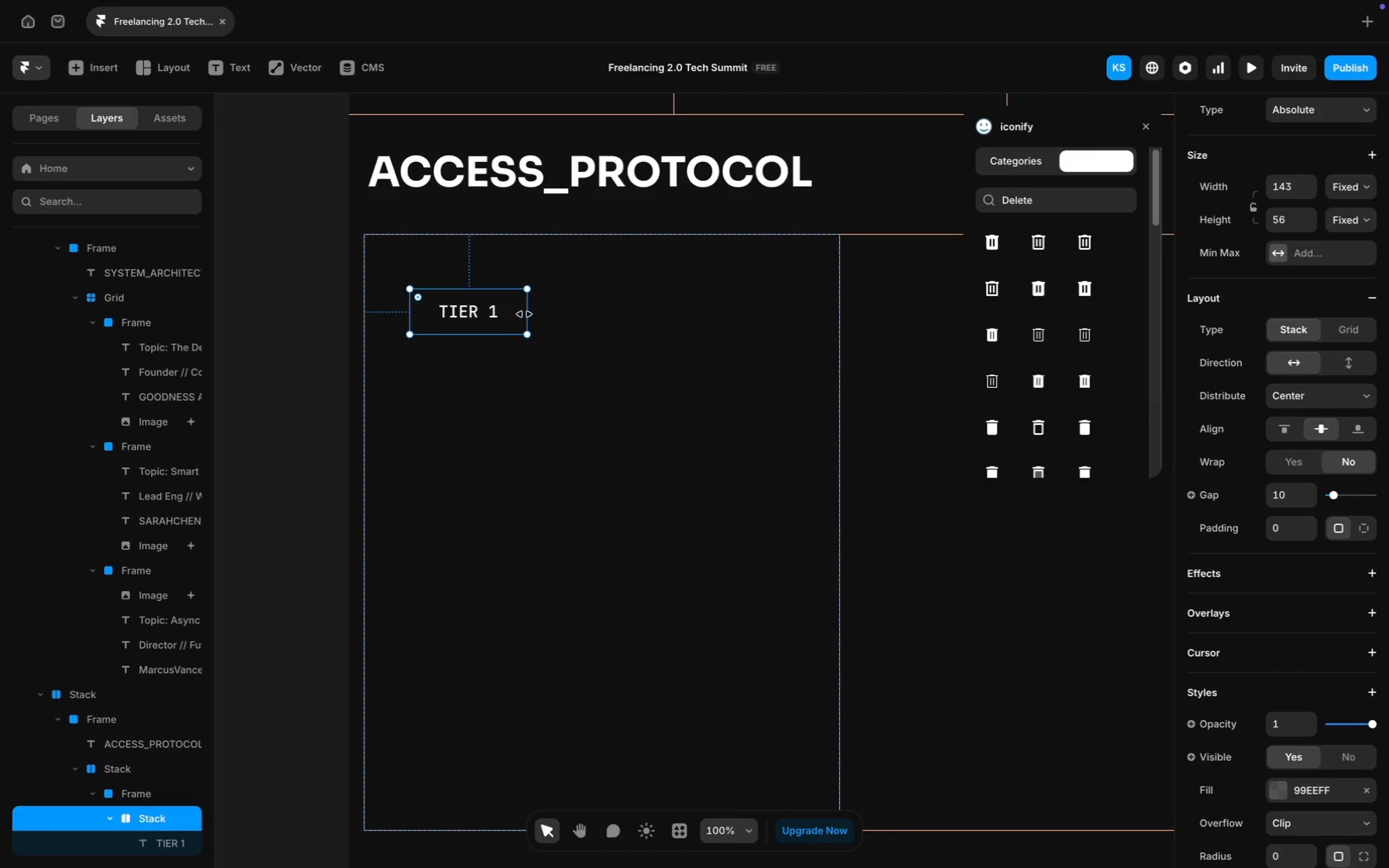 
left_click_drag(start_coordinate=[526, 313], to_coordinate=[496, 312])
 